 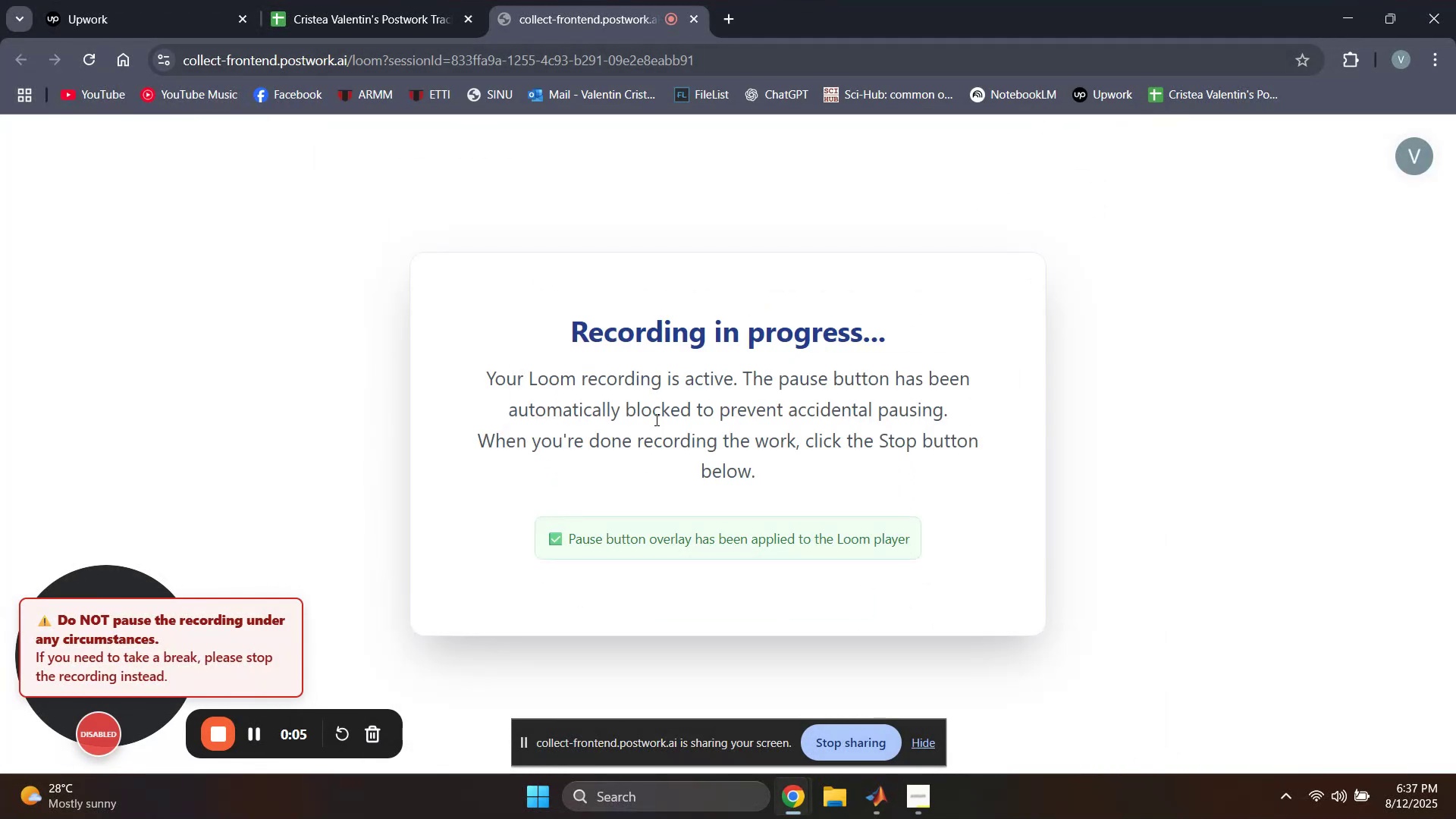 
left_click([1345, 18])
 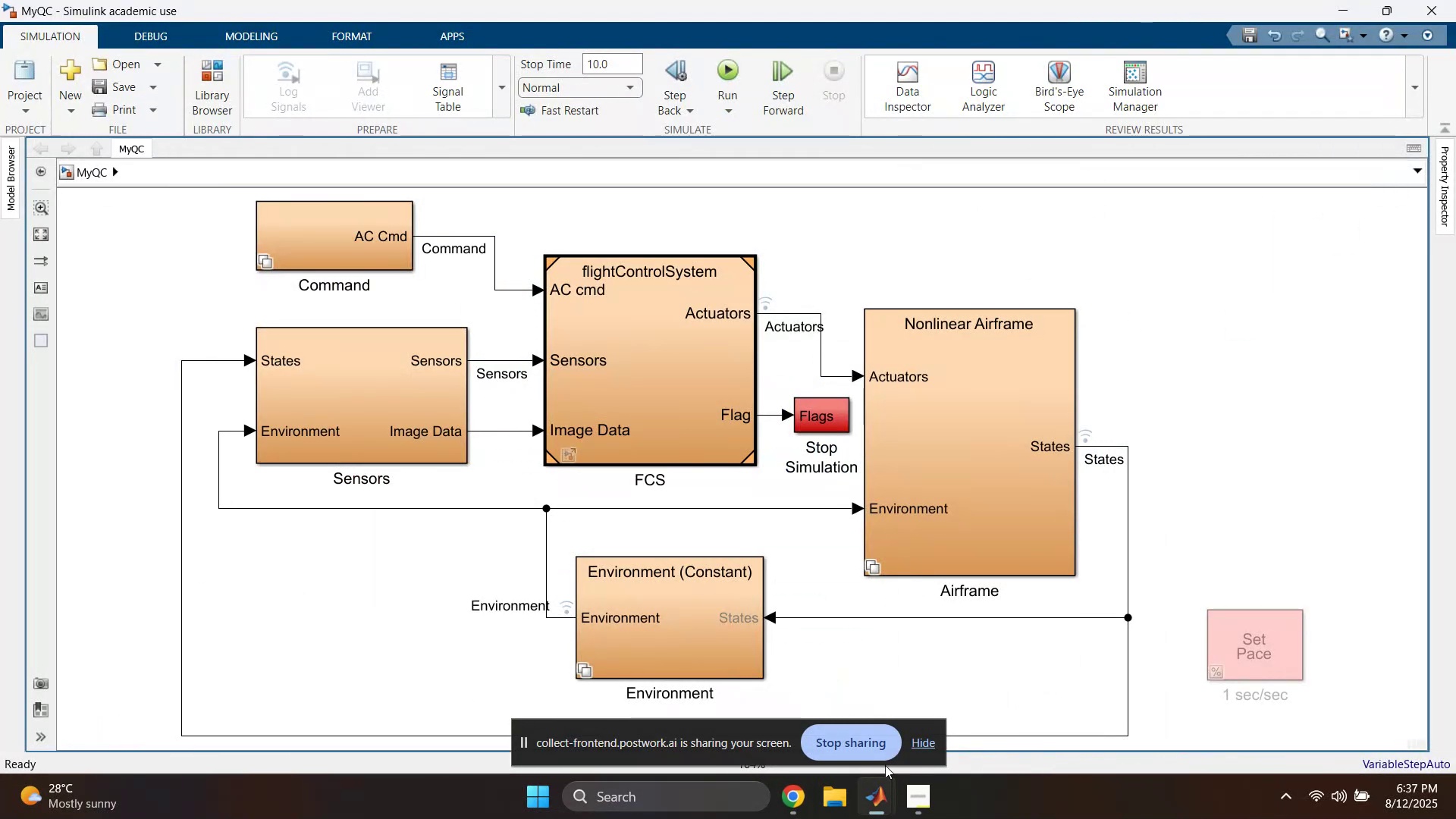 
left_click([920, 747])
 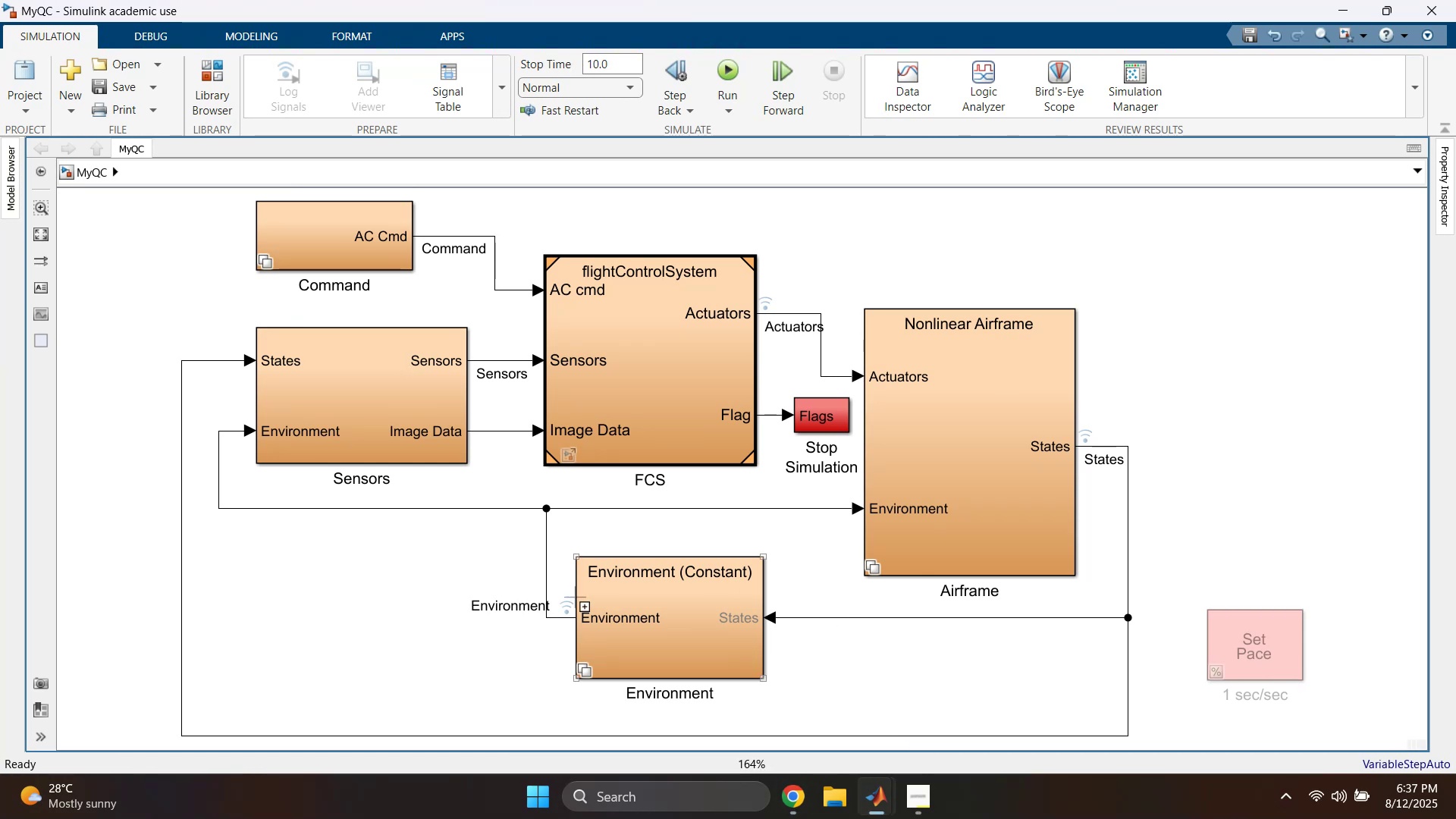 
left_click([425, 551])
 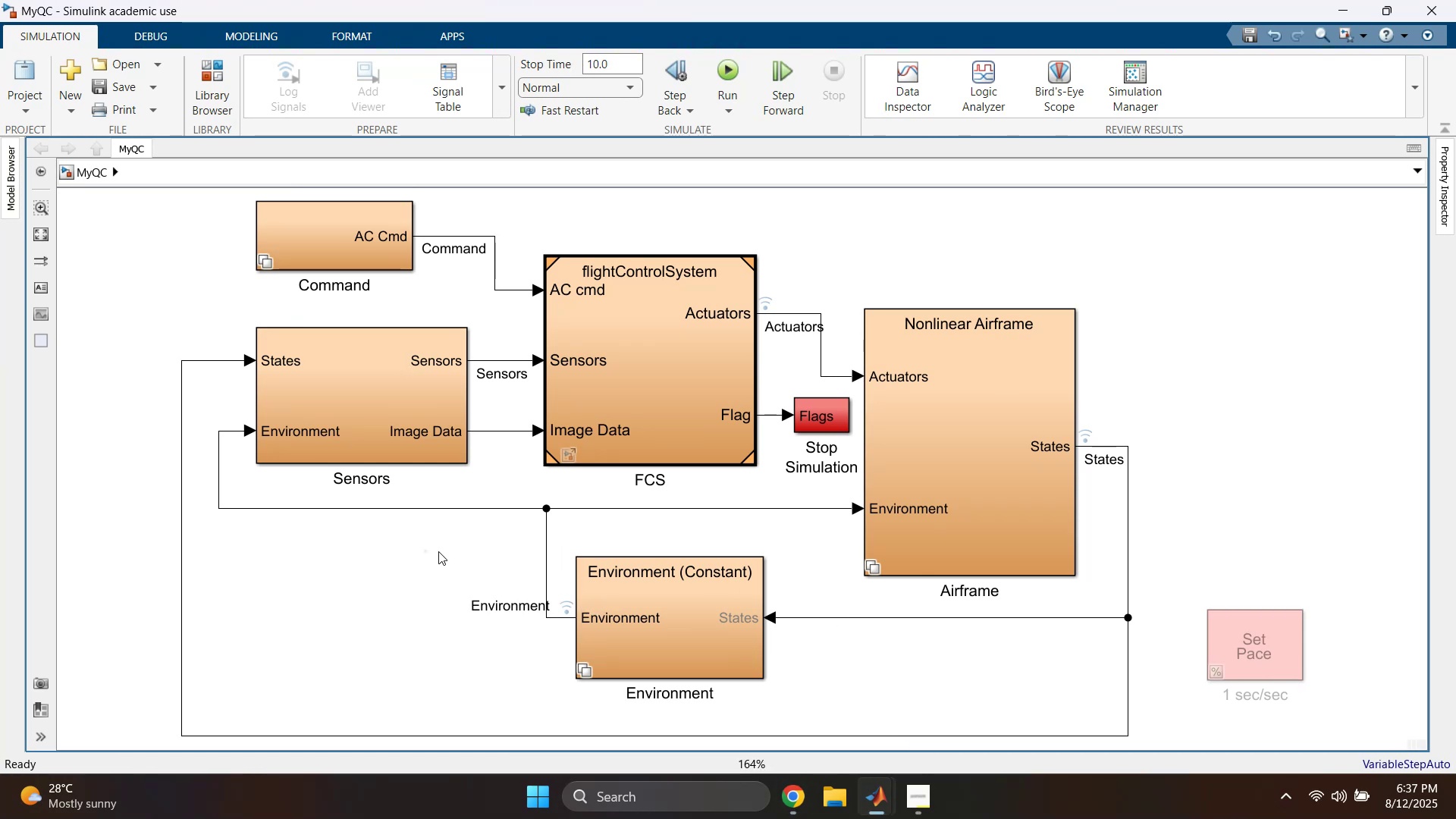 
scroll: coordinate [455, 530], scroll_direction: down, amount: 1.0
 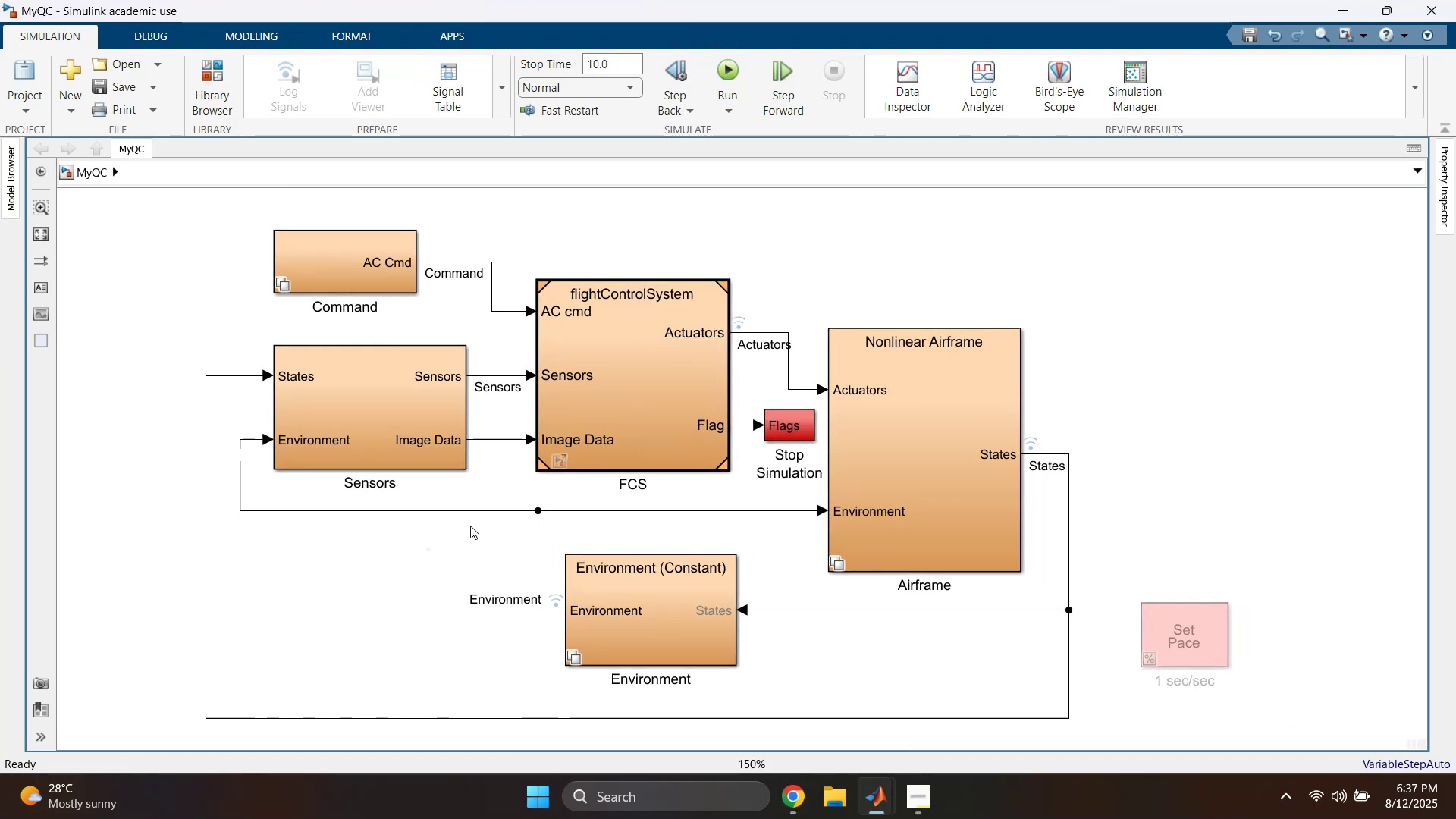 
scroll: coordinate [463, 541], scroll_direction: none, amount: 0.0
 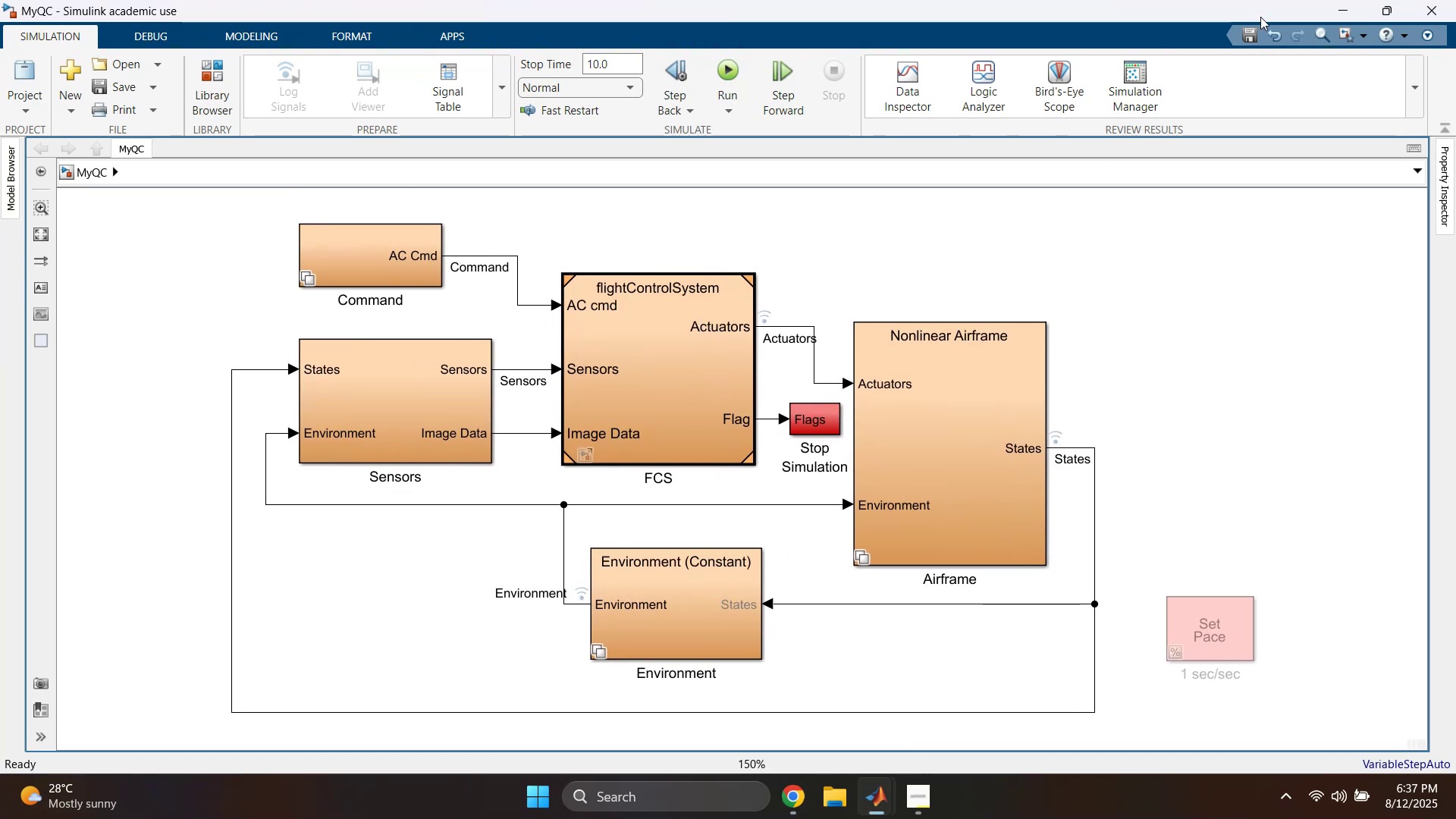 
left_click([875, 800])
 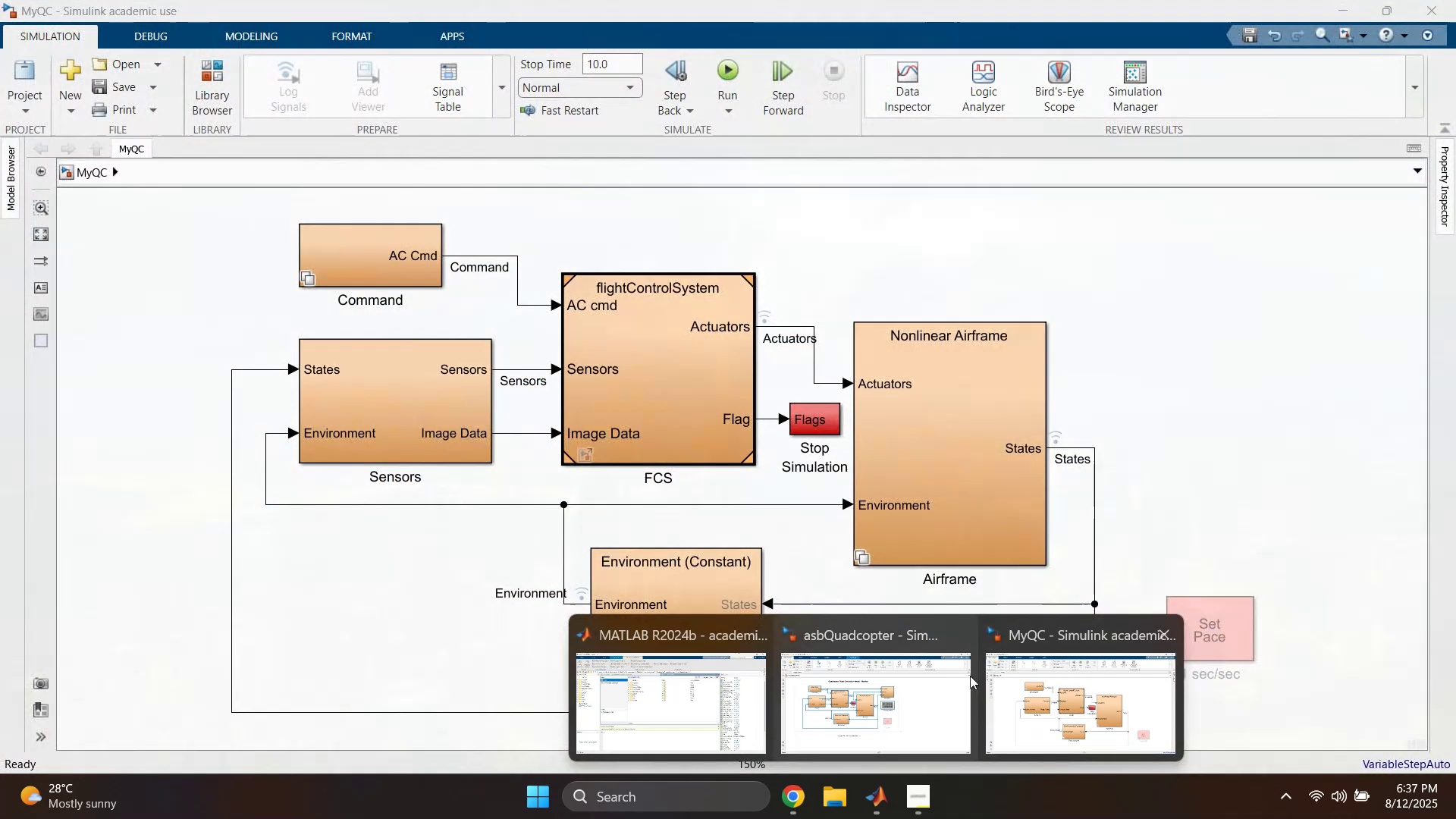 
left_click([964, 637])
 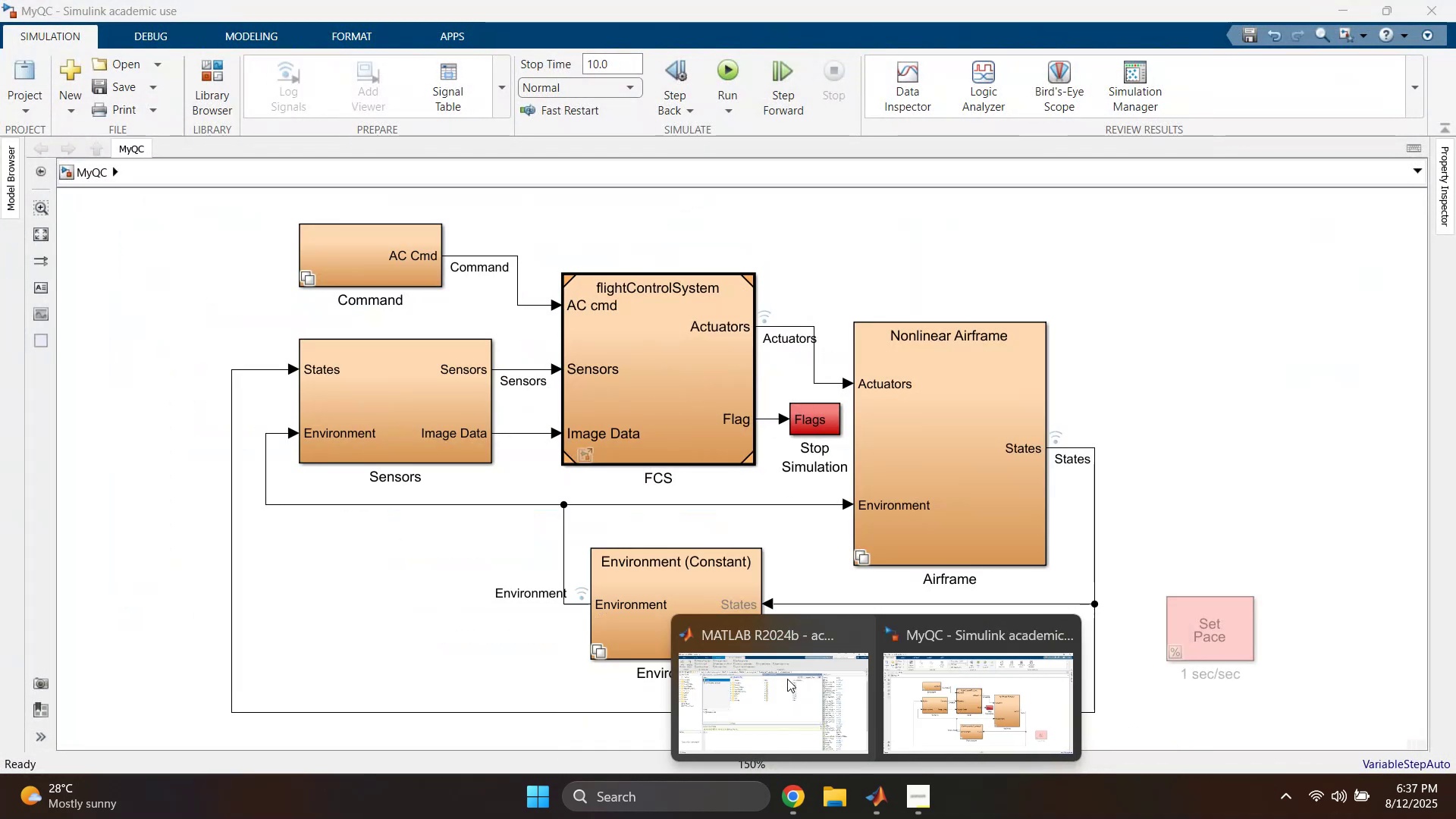 
left_click([770, 683])
 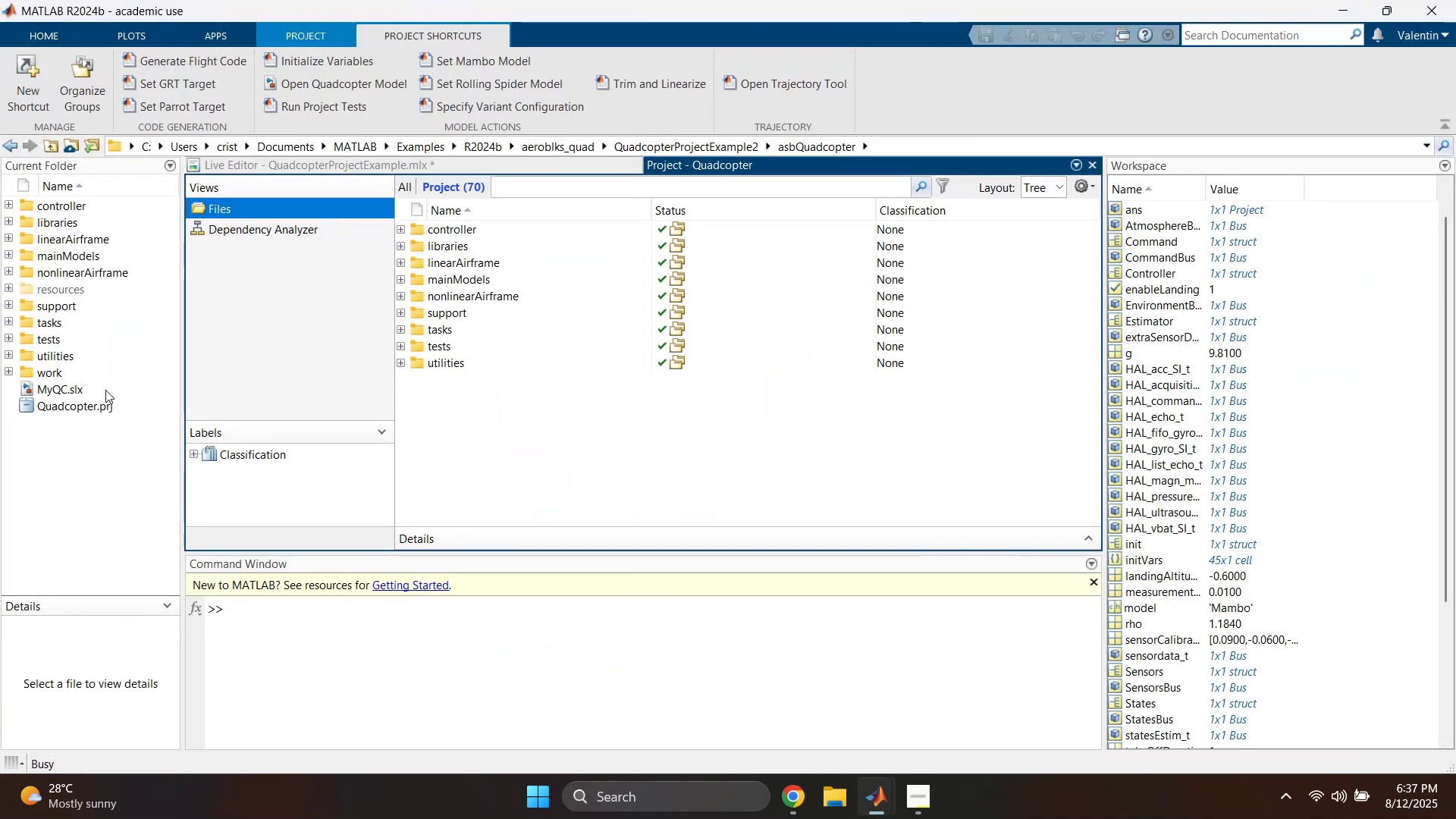 
left_click([83, 456])
 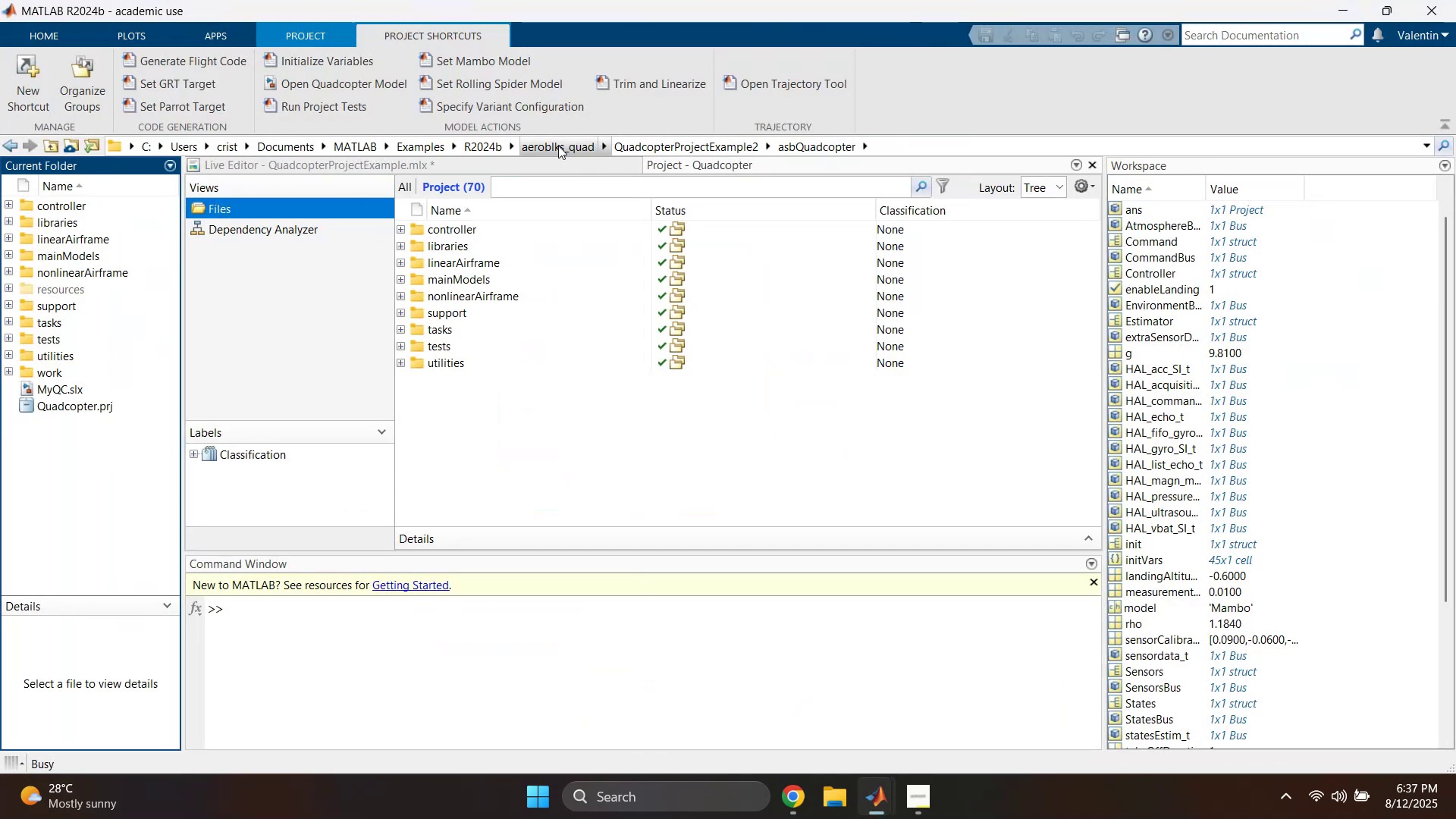 
wait(5.36)
 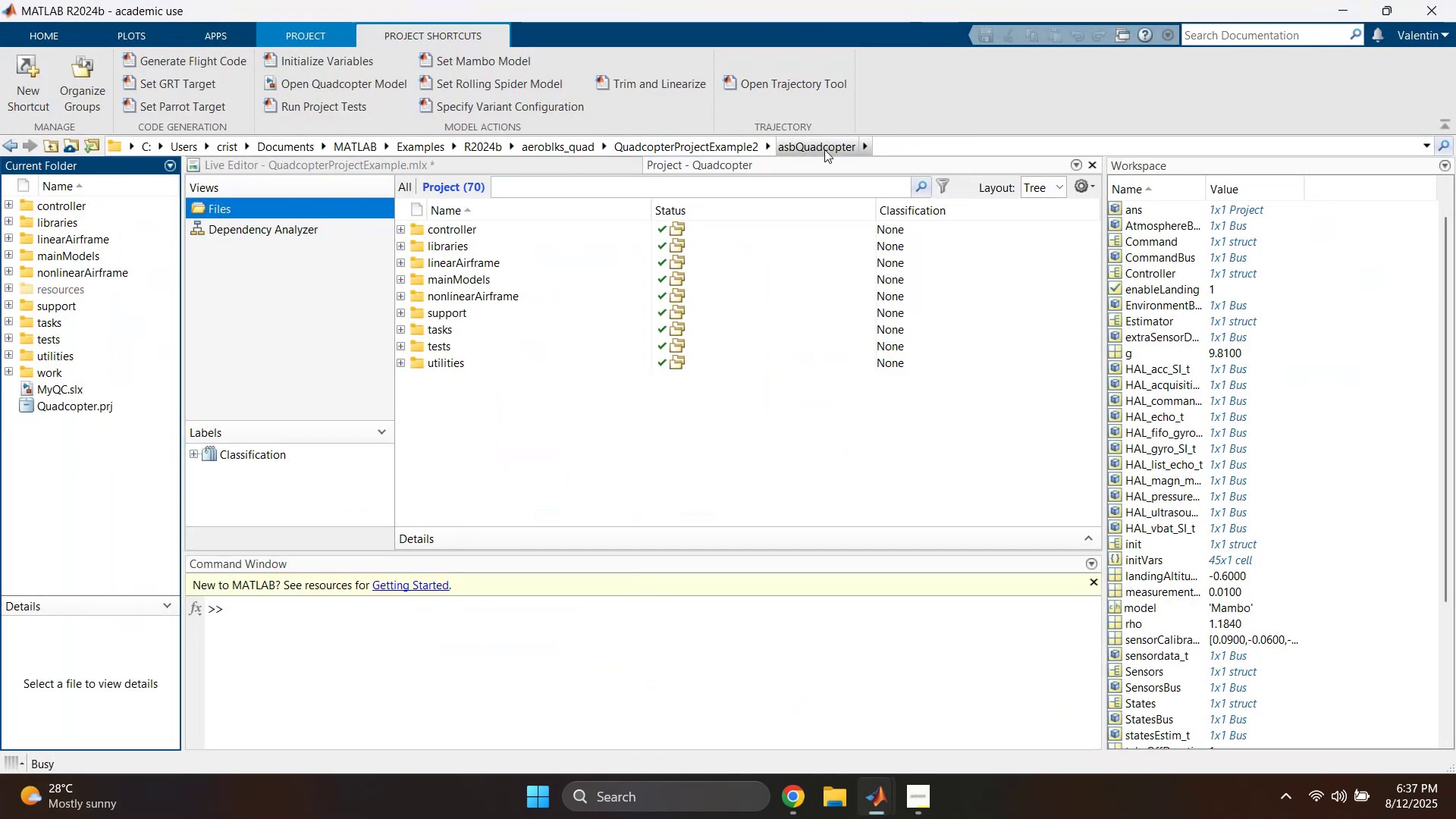 
left_click([558, 146])
 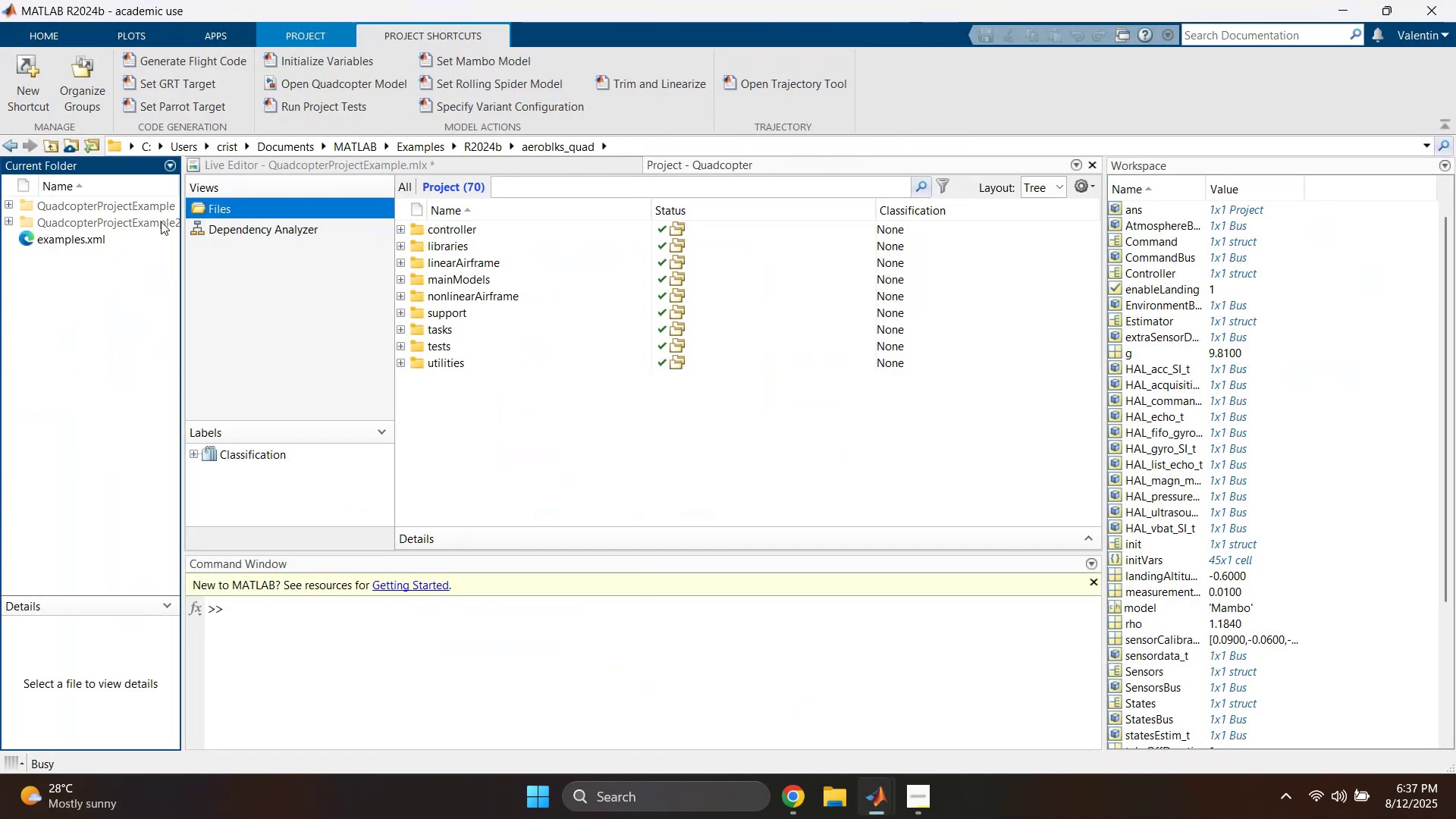 
left_click([184, 240])
 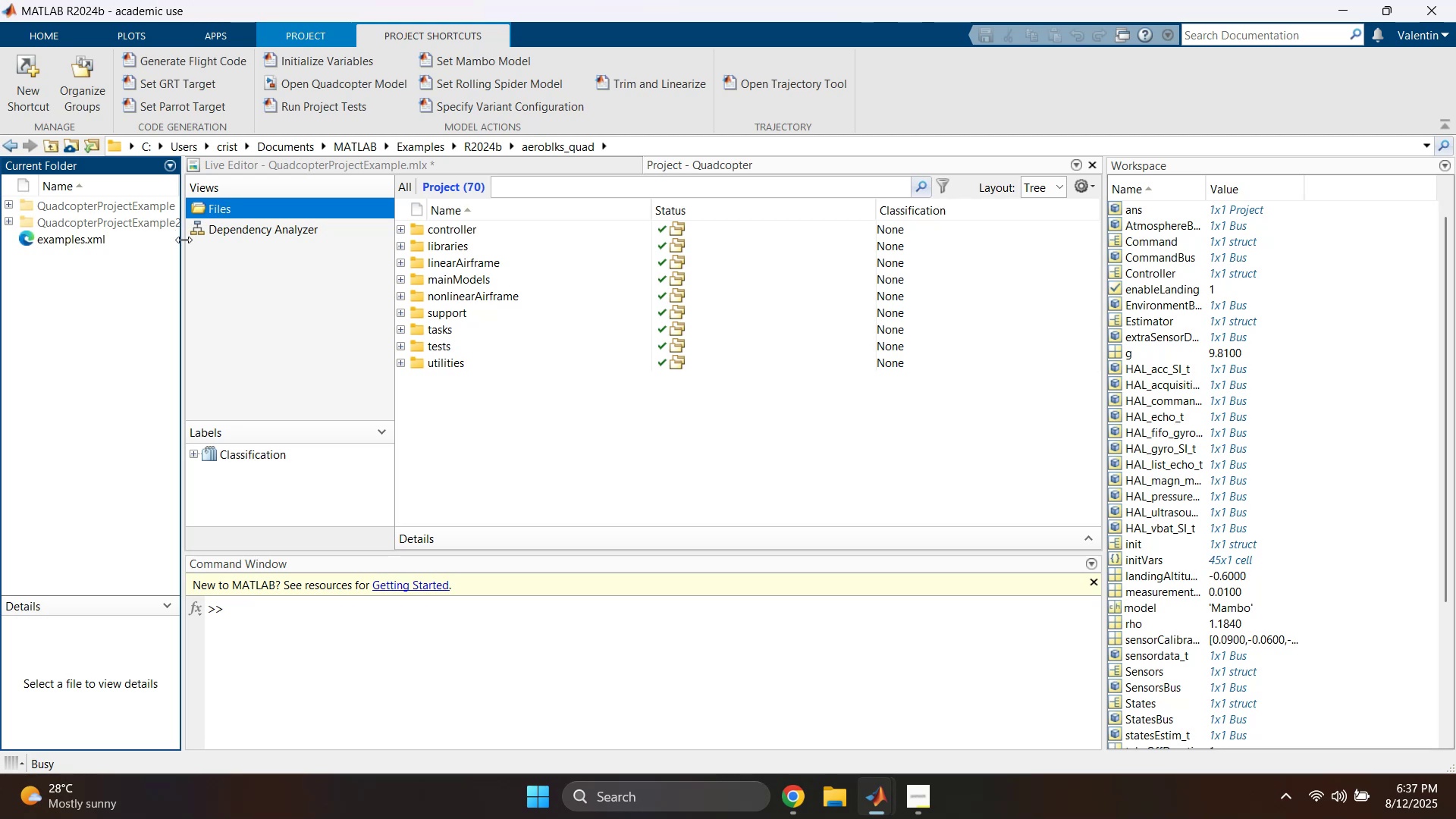 
left_click_drag(start_coordinate=[182, 240], to_coordinate=[248, 245])
 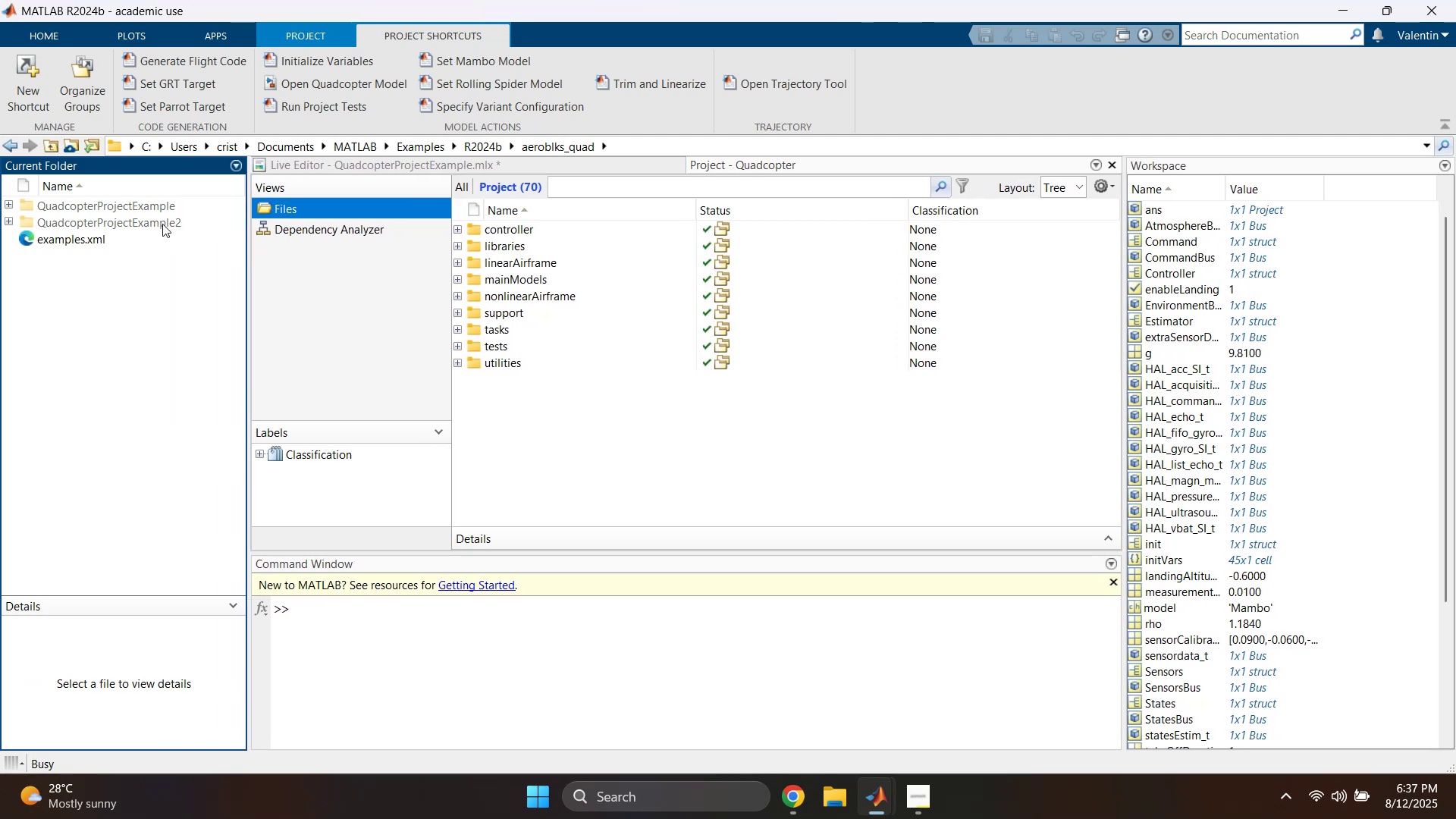 
double_click([162, 223])
 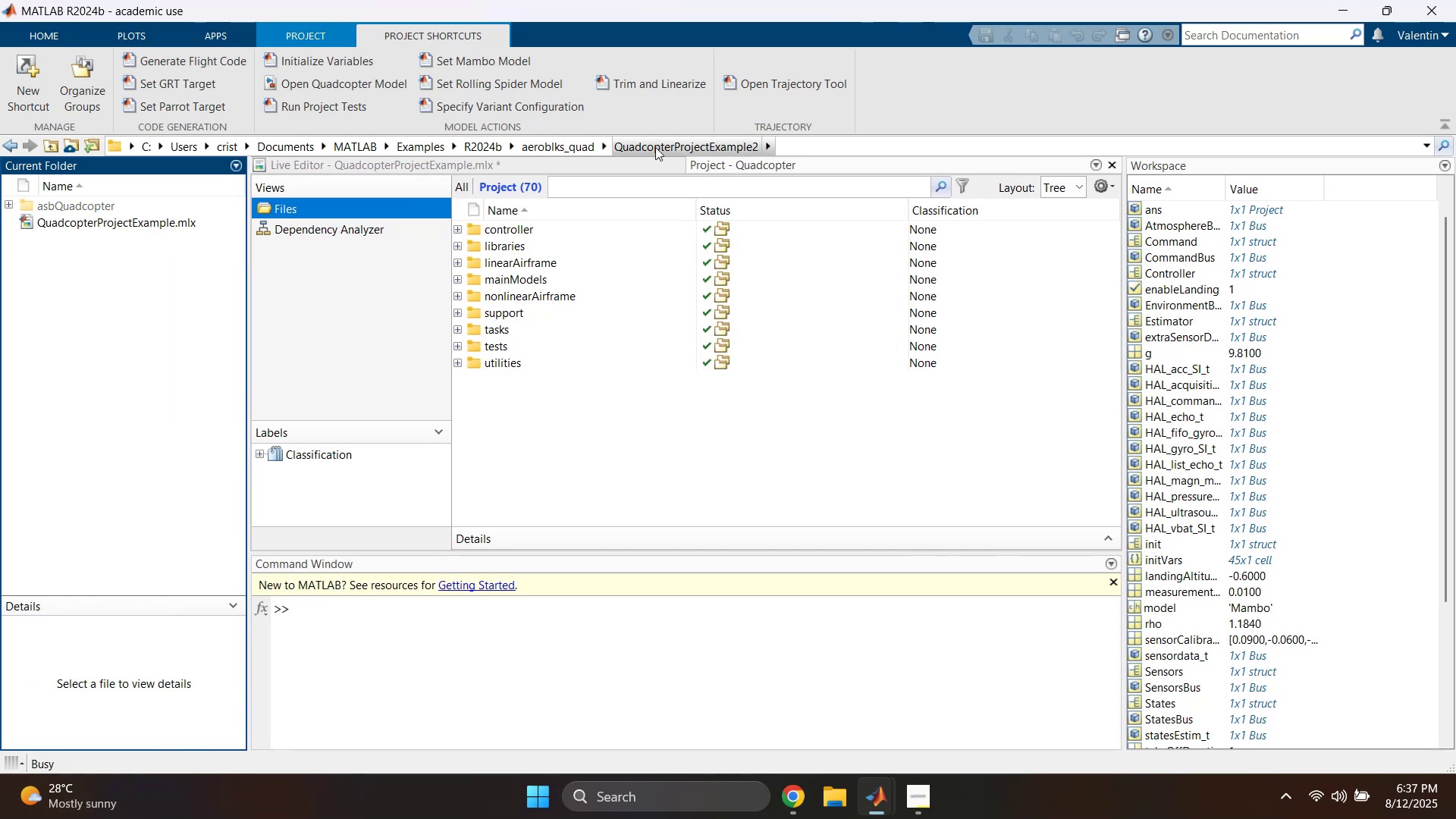 
wait(5.24)
 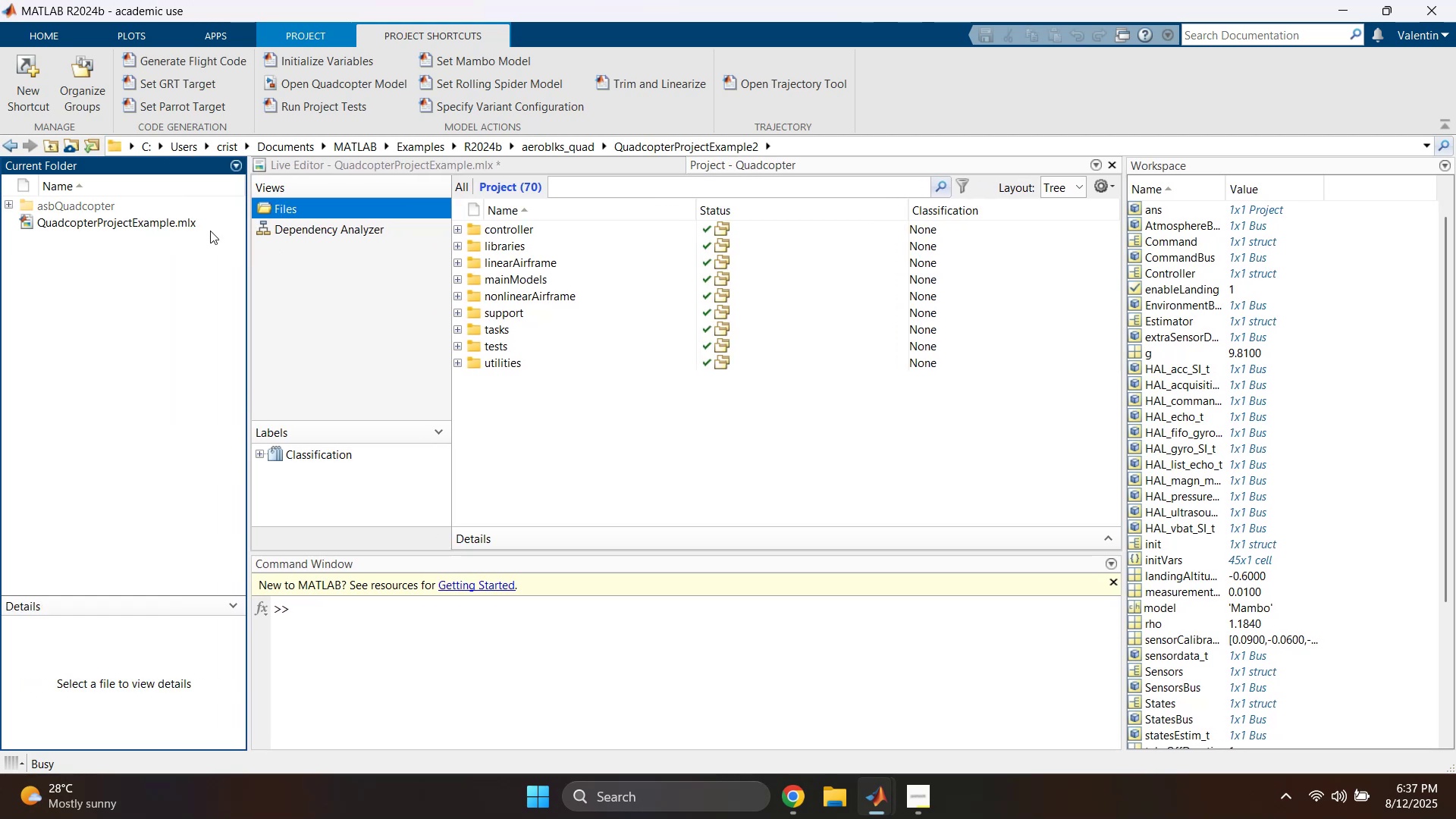 
double_click([77, 209])
 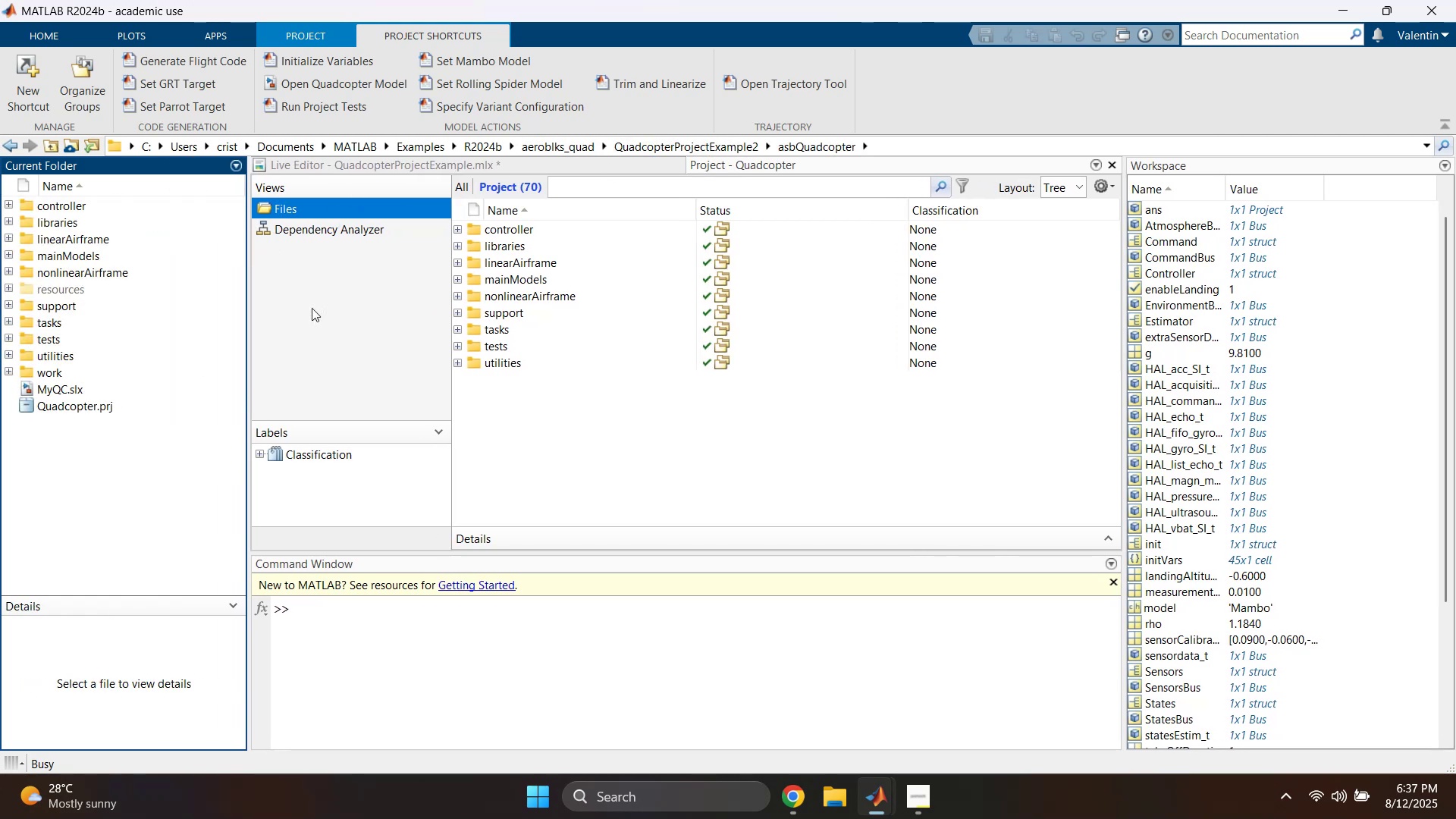 
left_click([571, 143])
 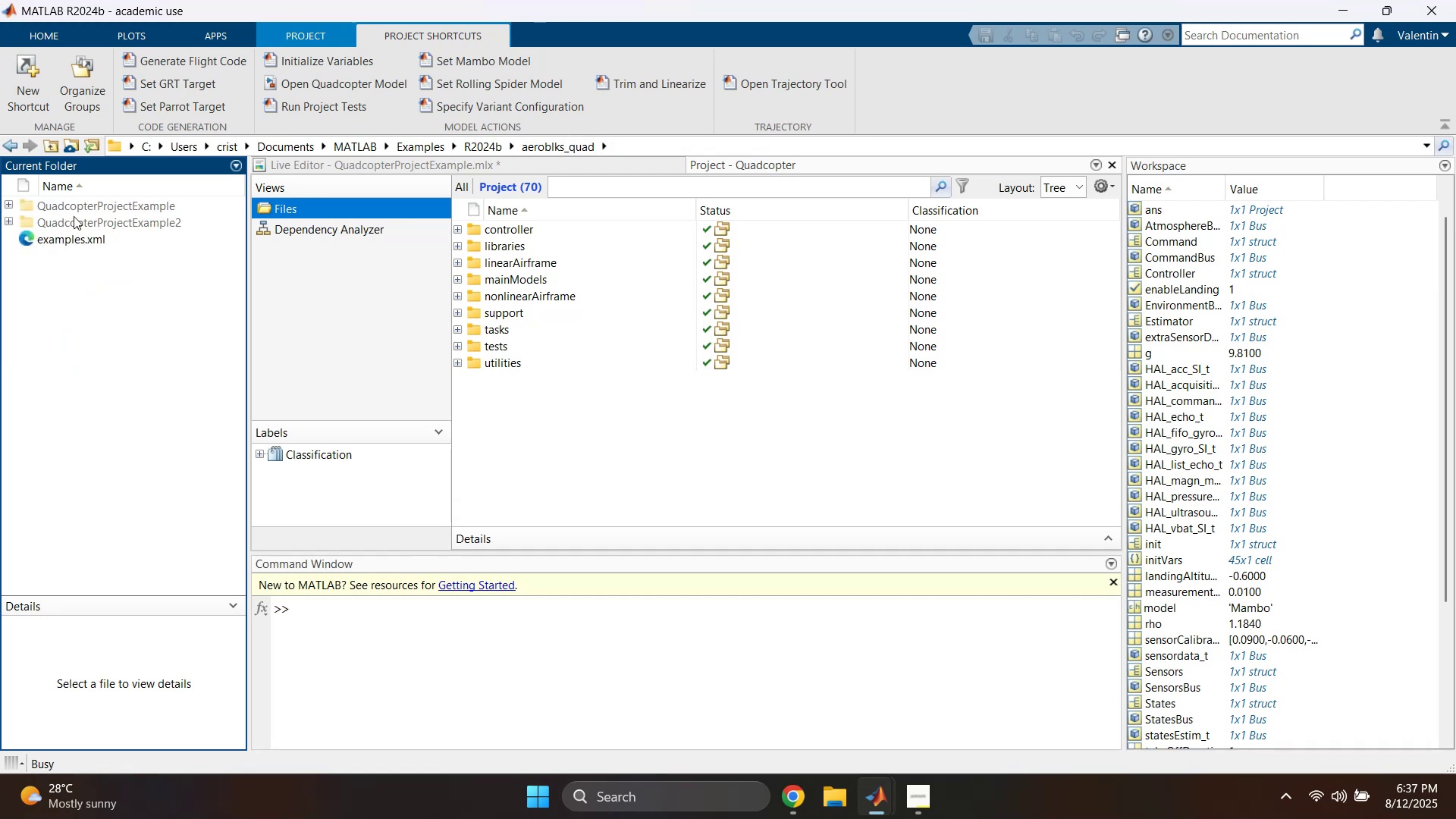 
double_click([93, 204])
 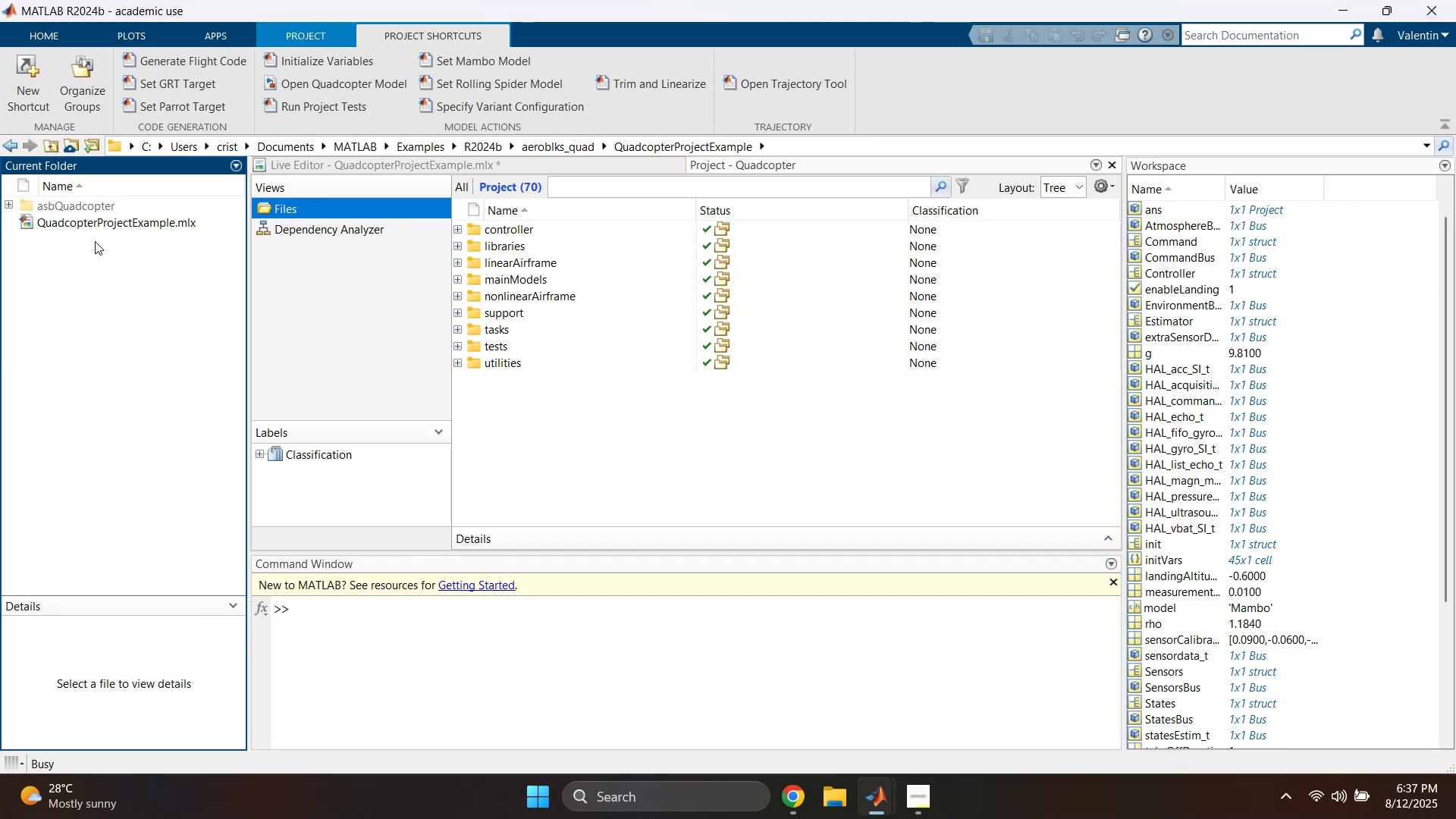 
double_click([91, 206])
 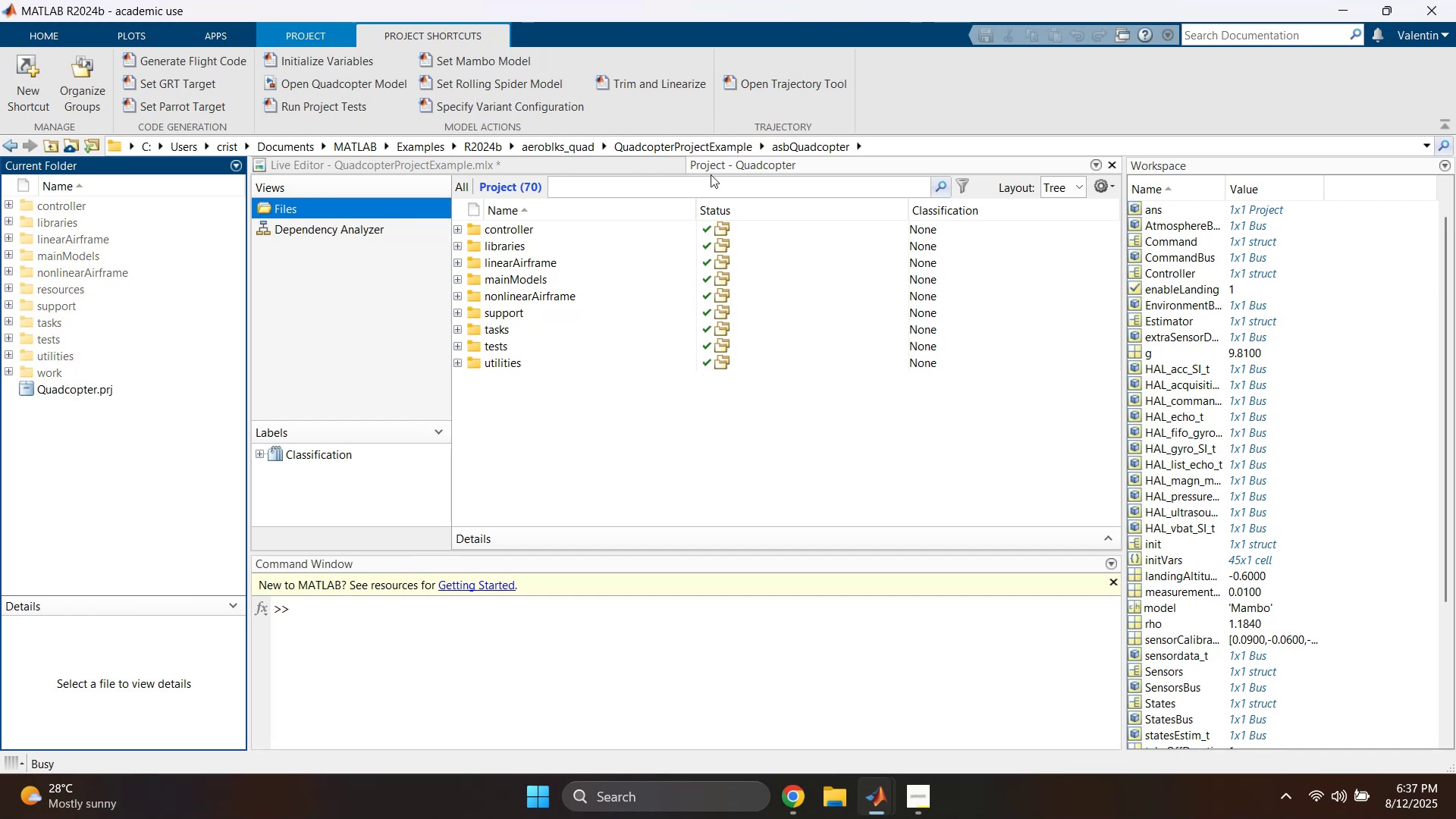 
left_click([570, 151])
 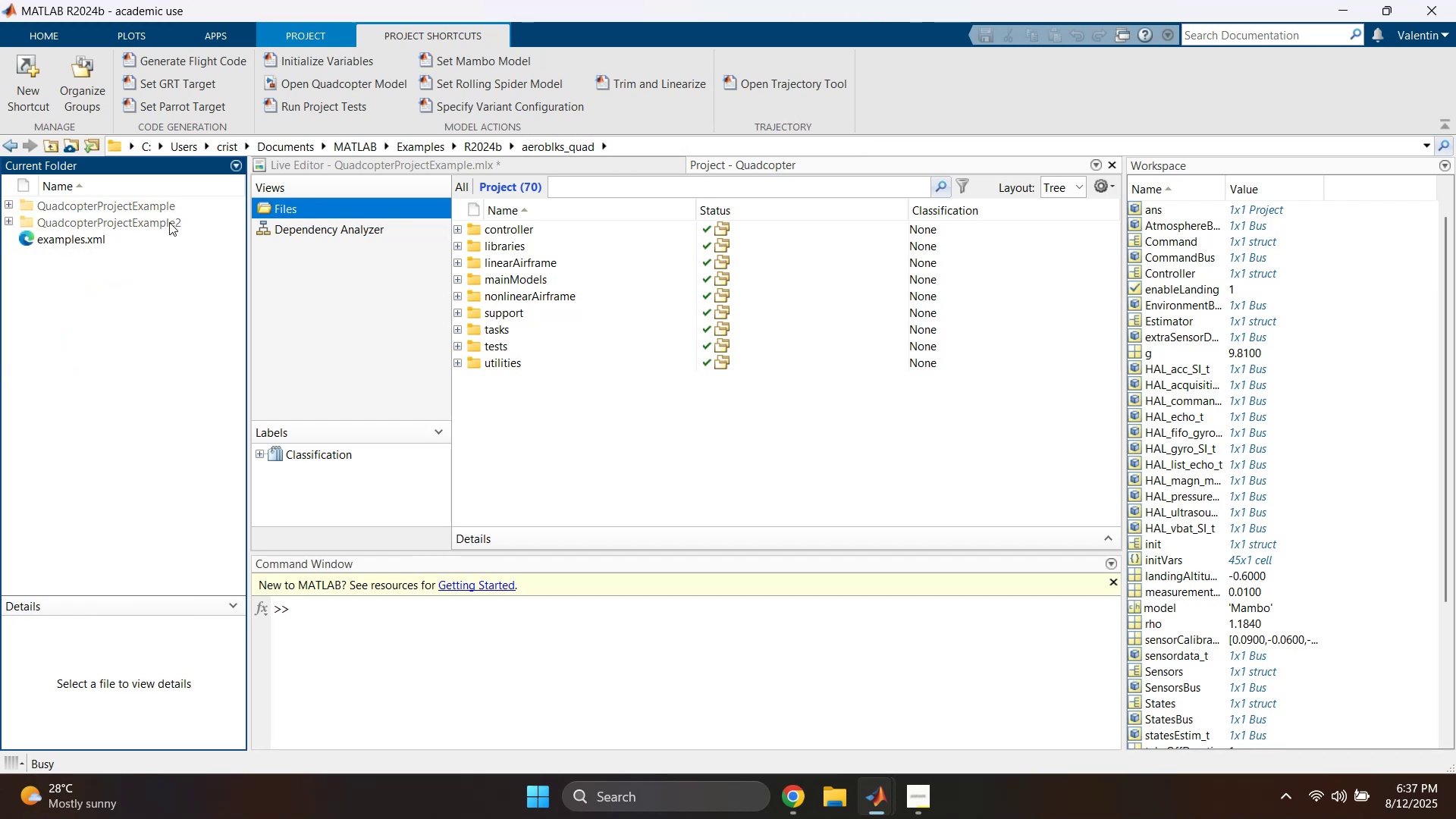 
left_click([169, 222])
 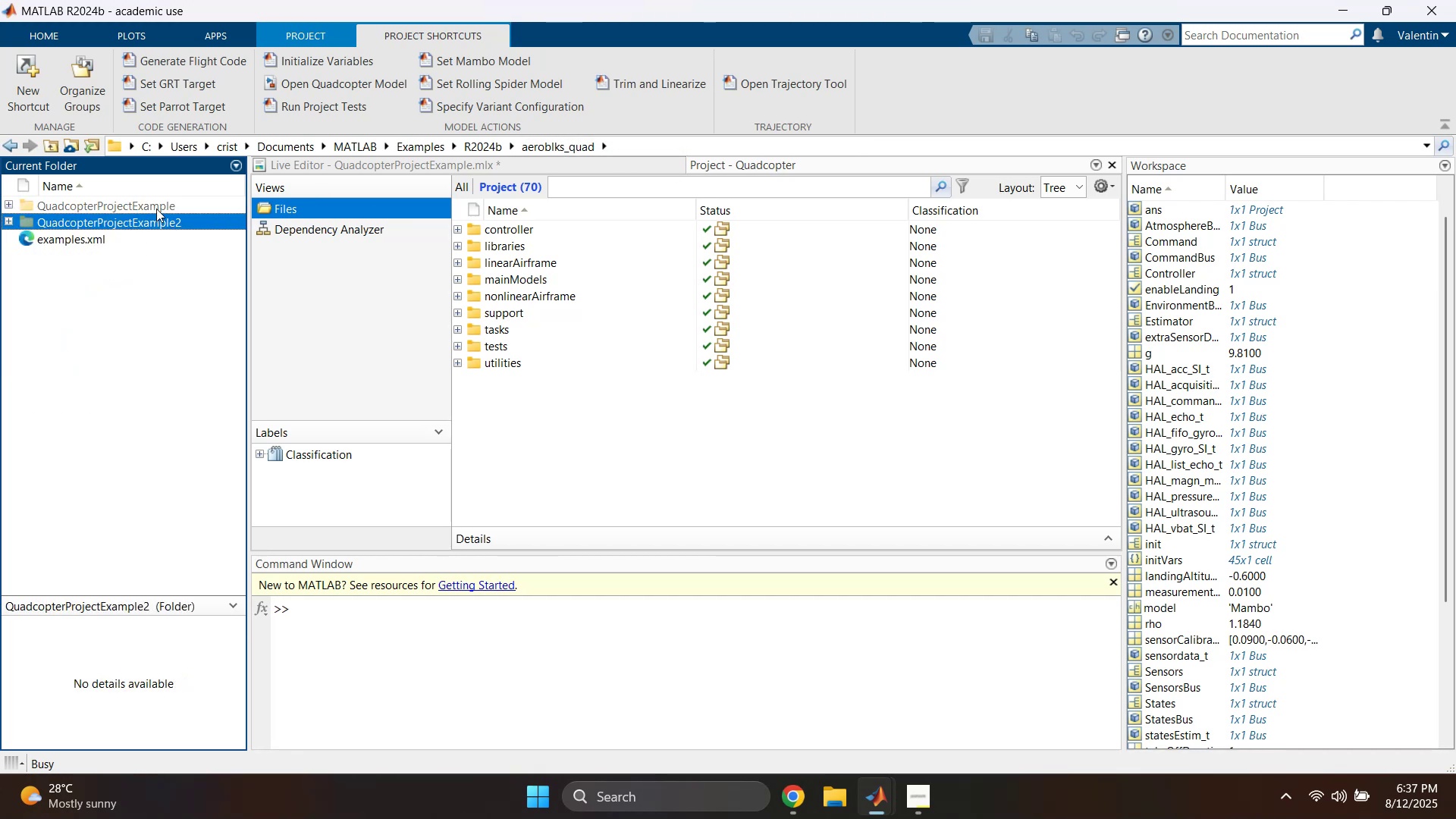 
left_click([156, 209])
 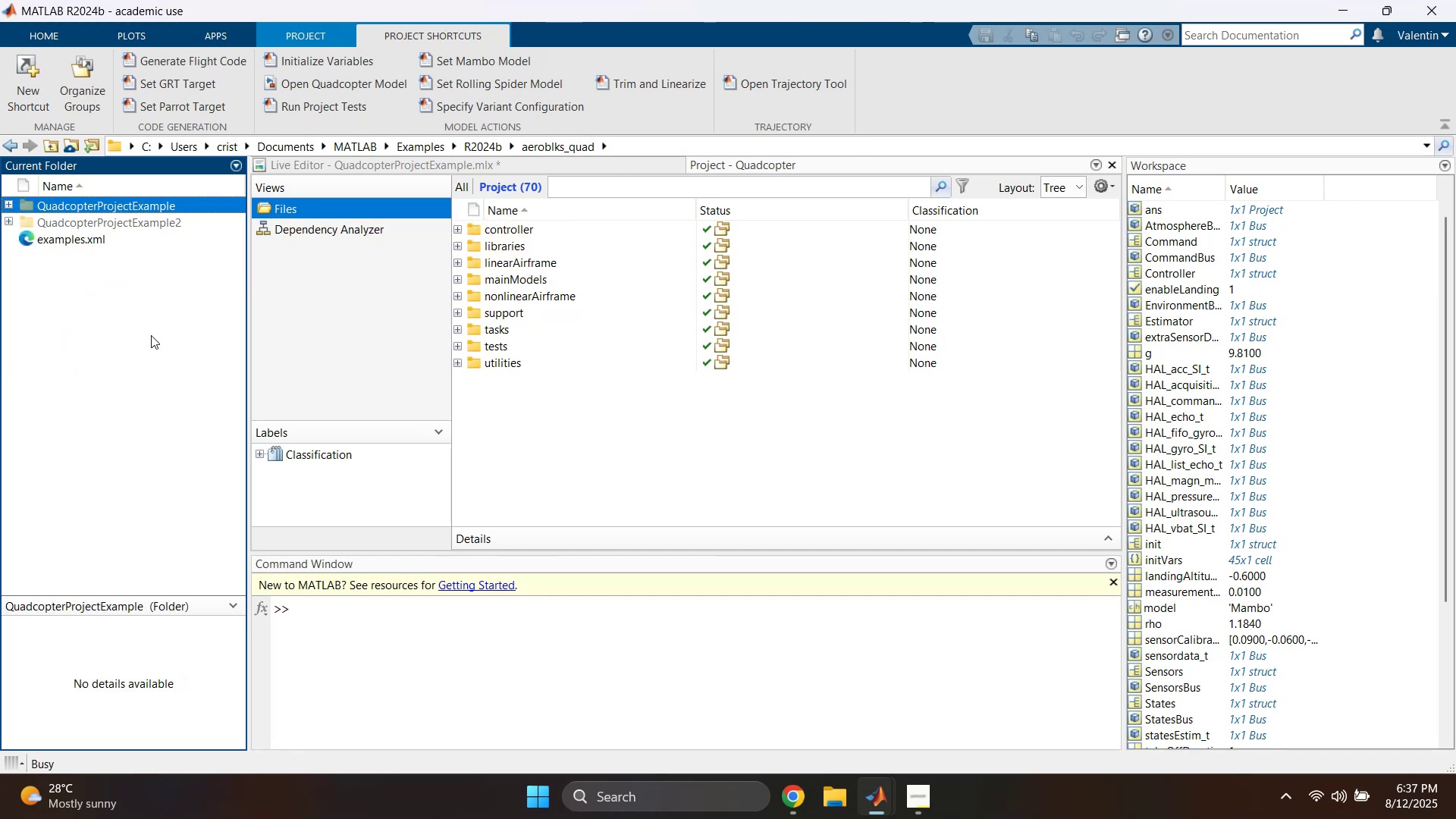 
double_click([143, 227])
 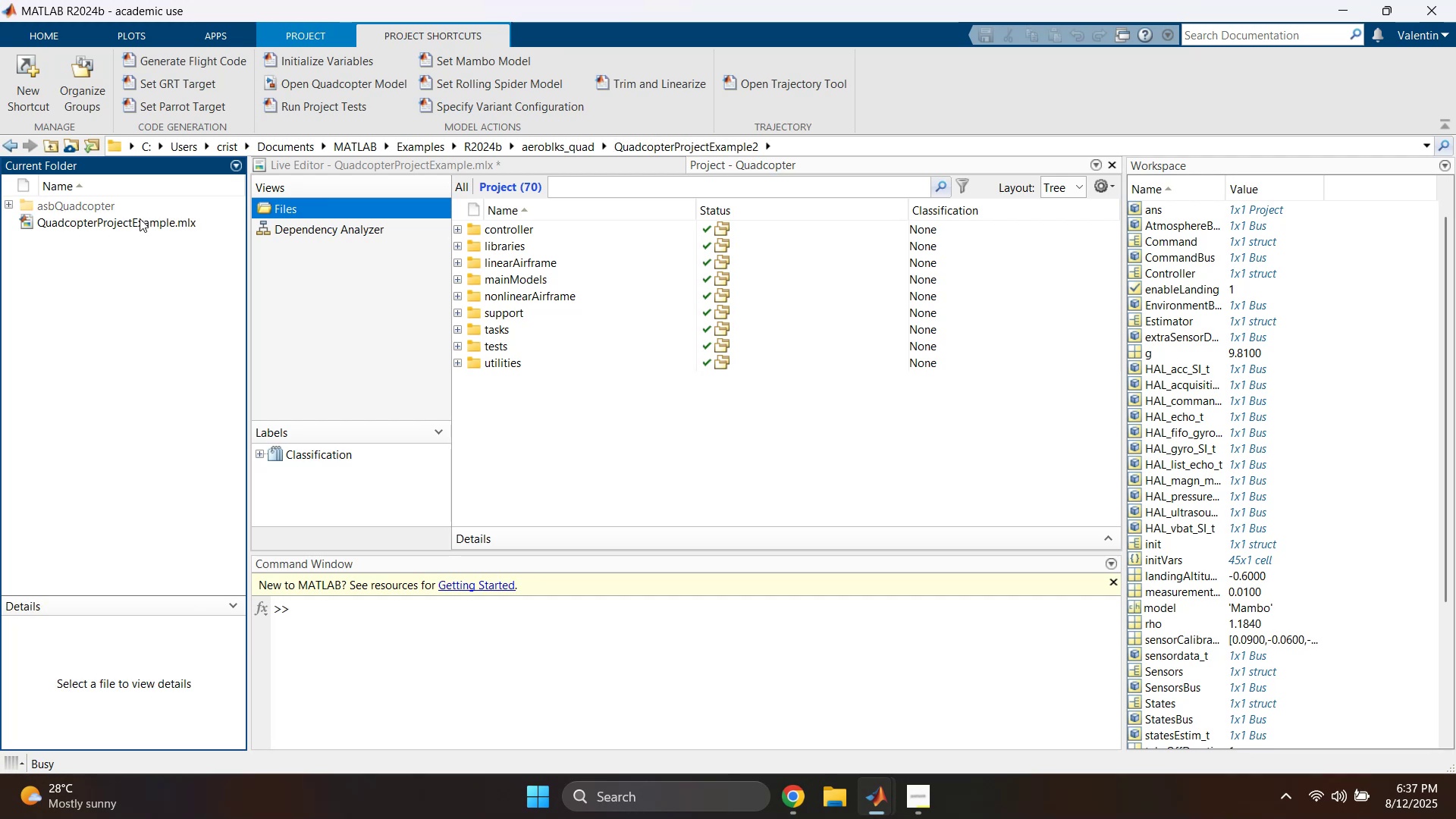 
double_click([128, 210])
 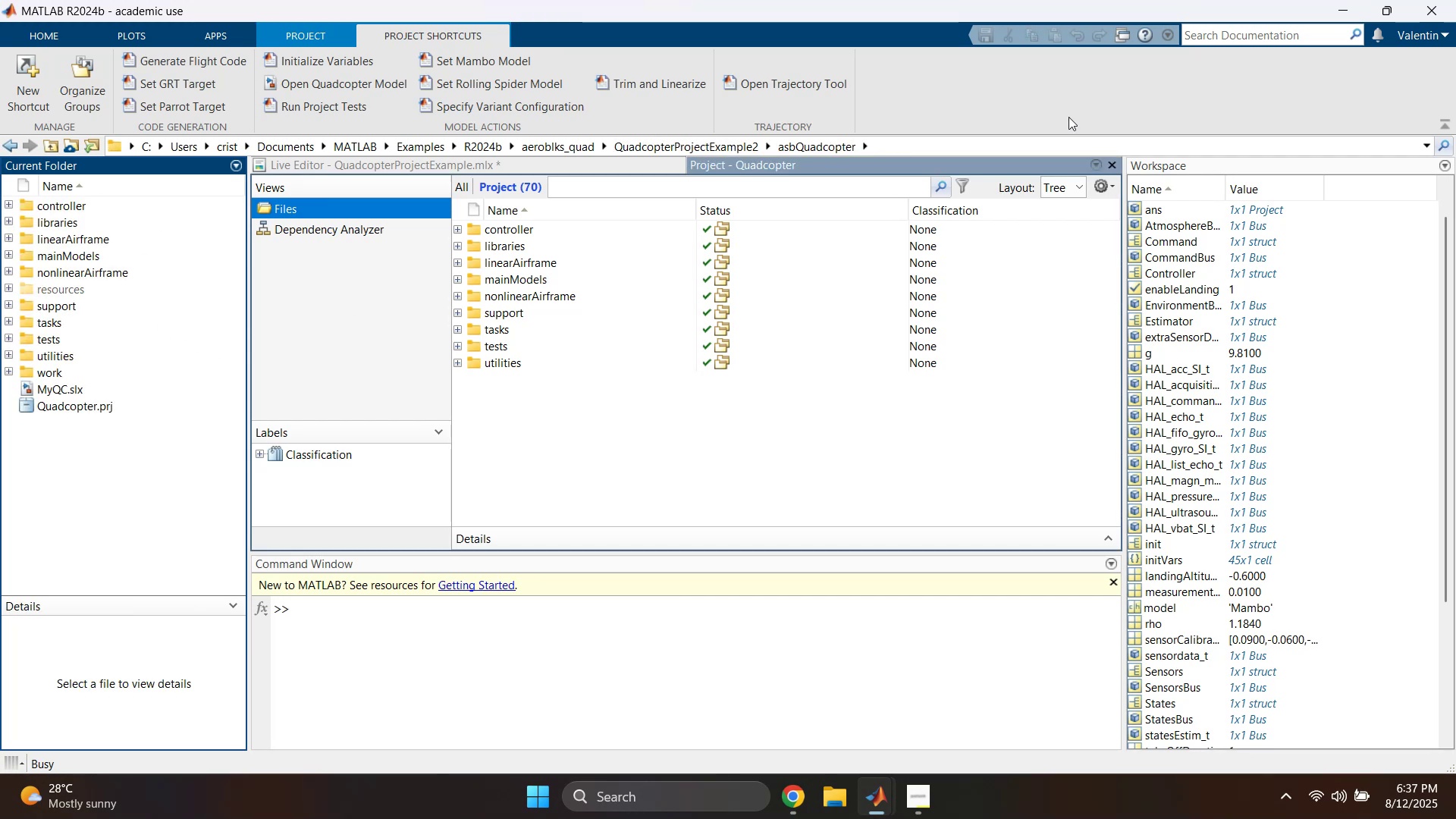 
left_click([1342, 8])
 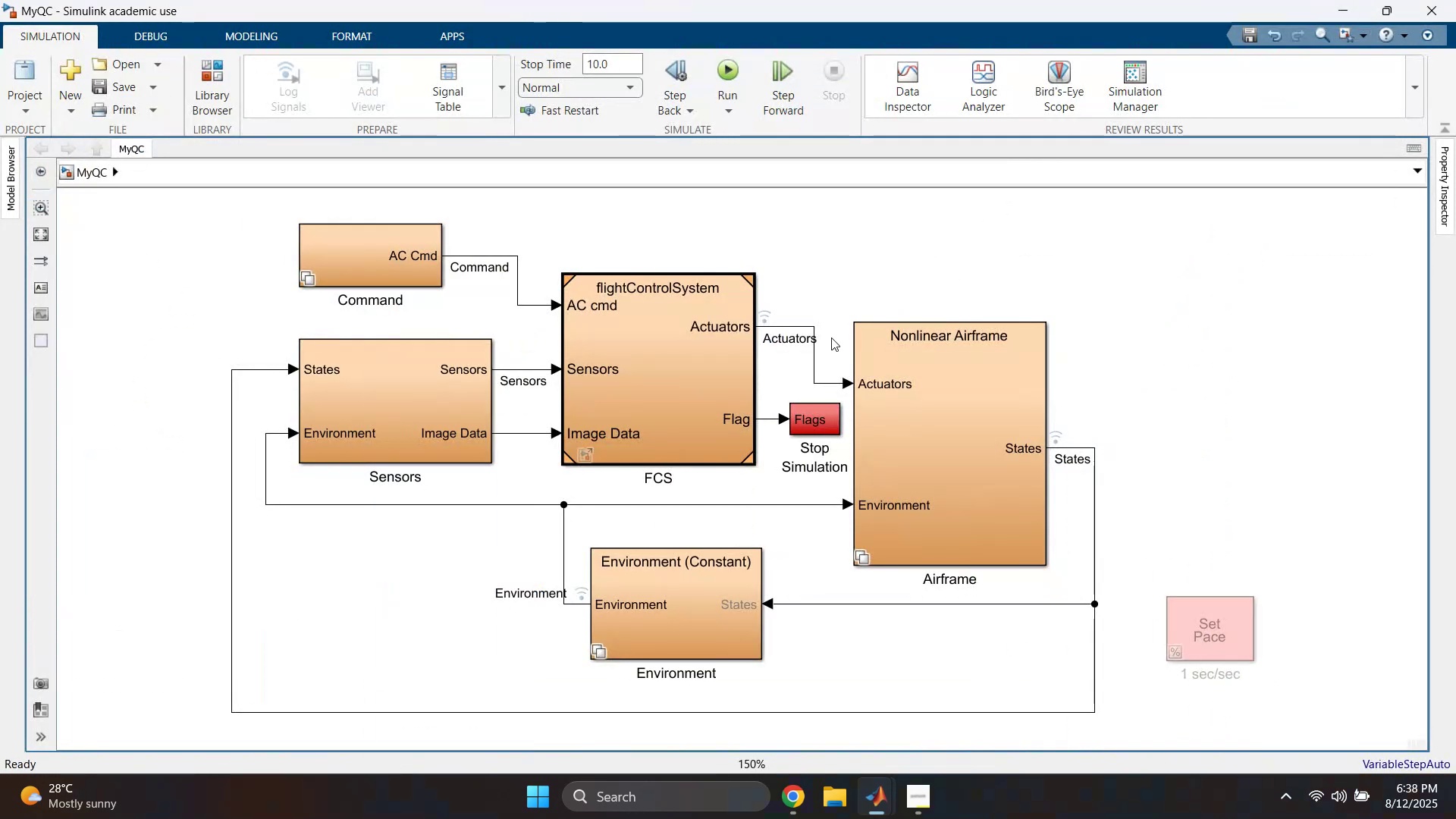 
left_click([869, 262])
 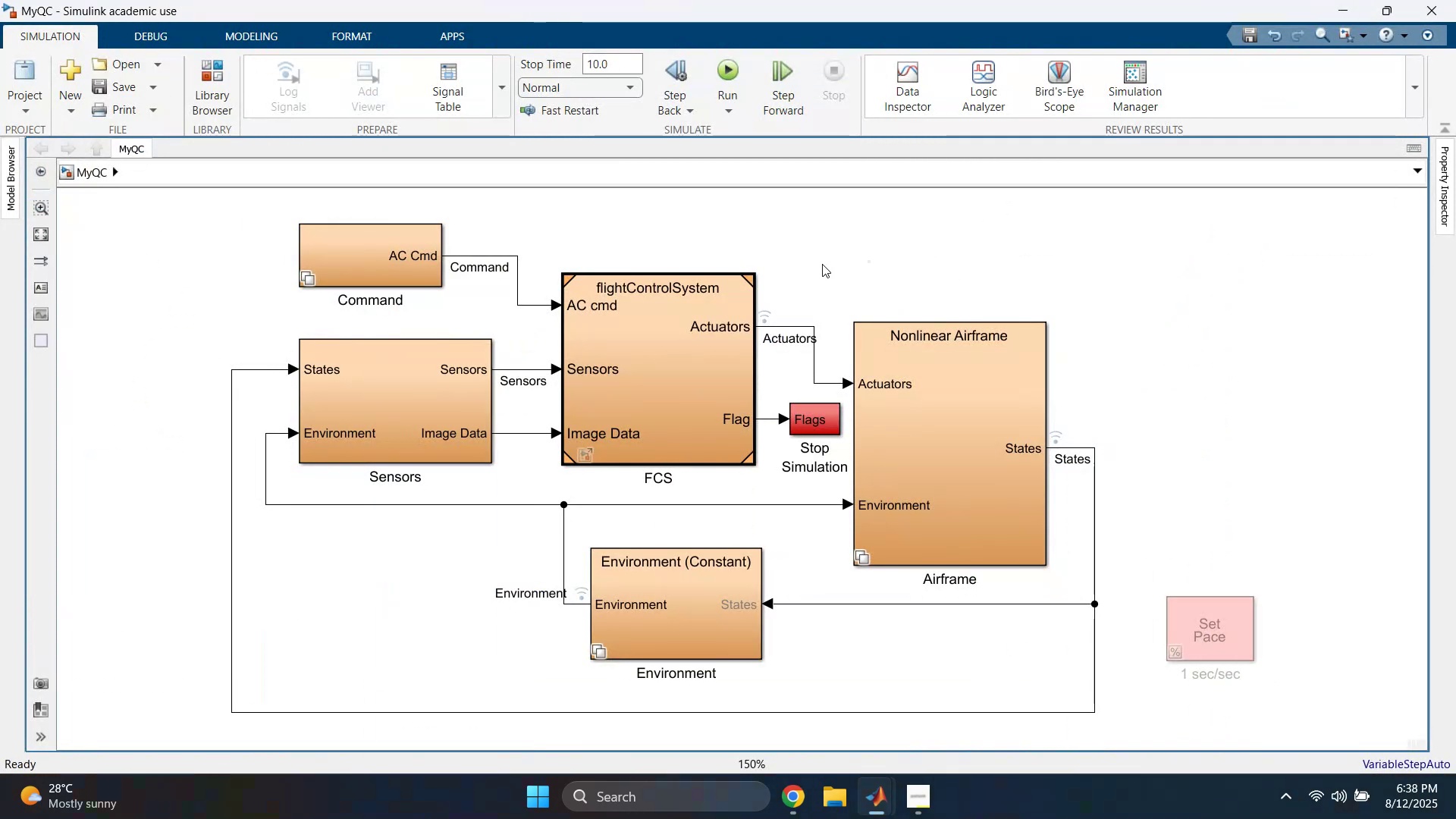 
key(Space)
 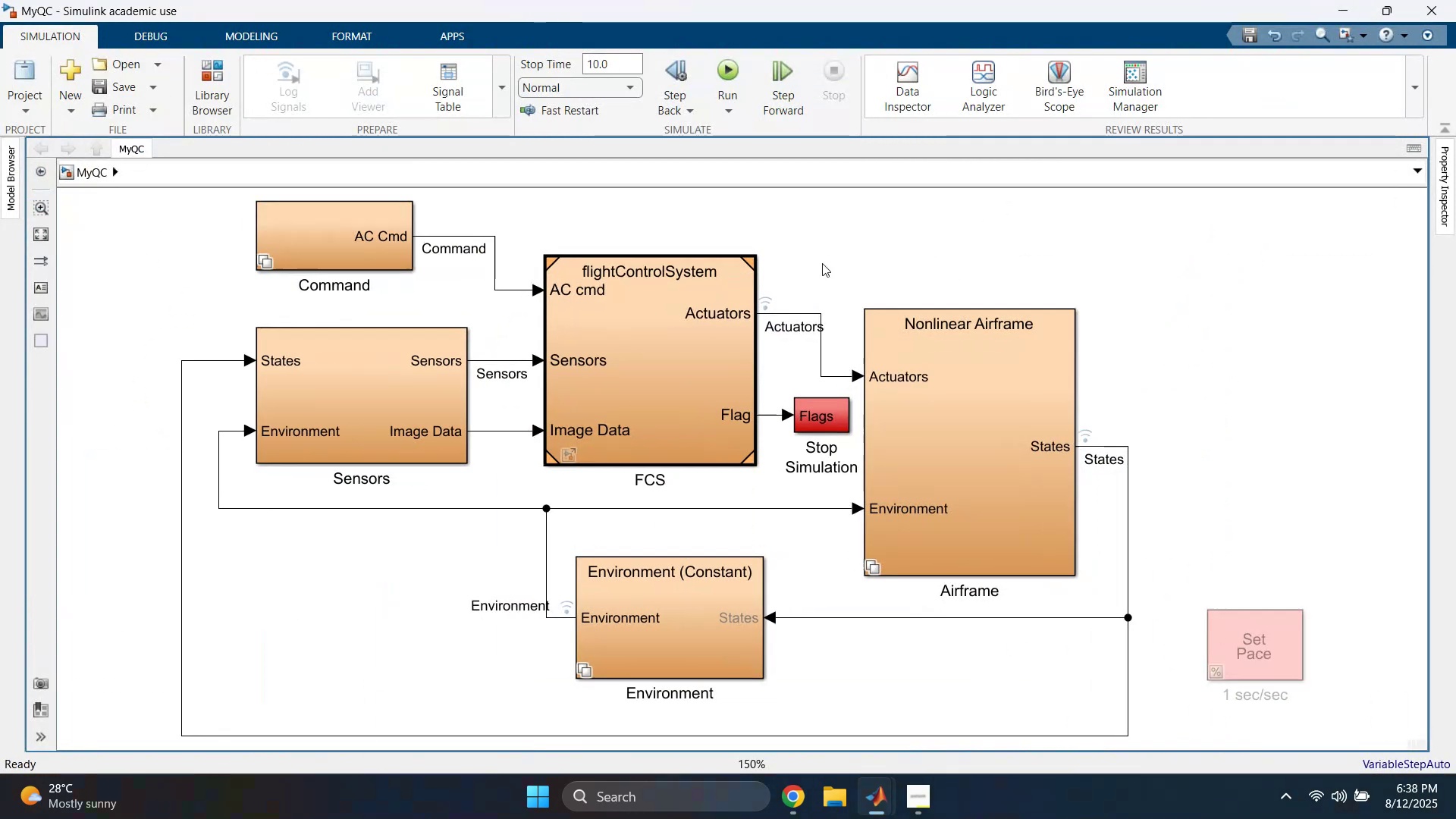 
key(Control+S)
 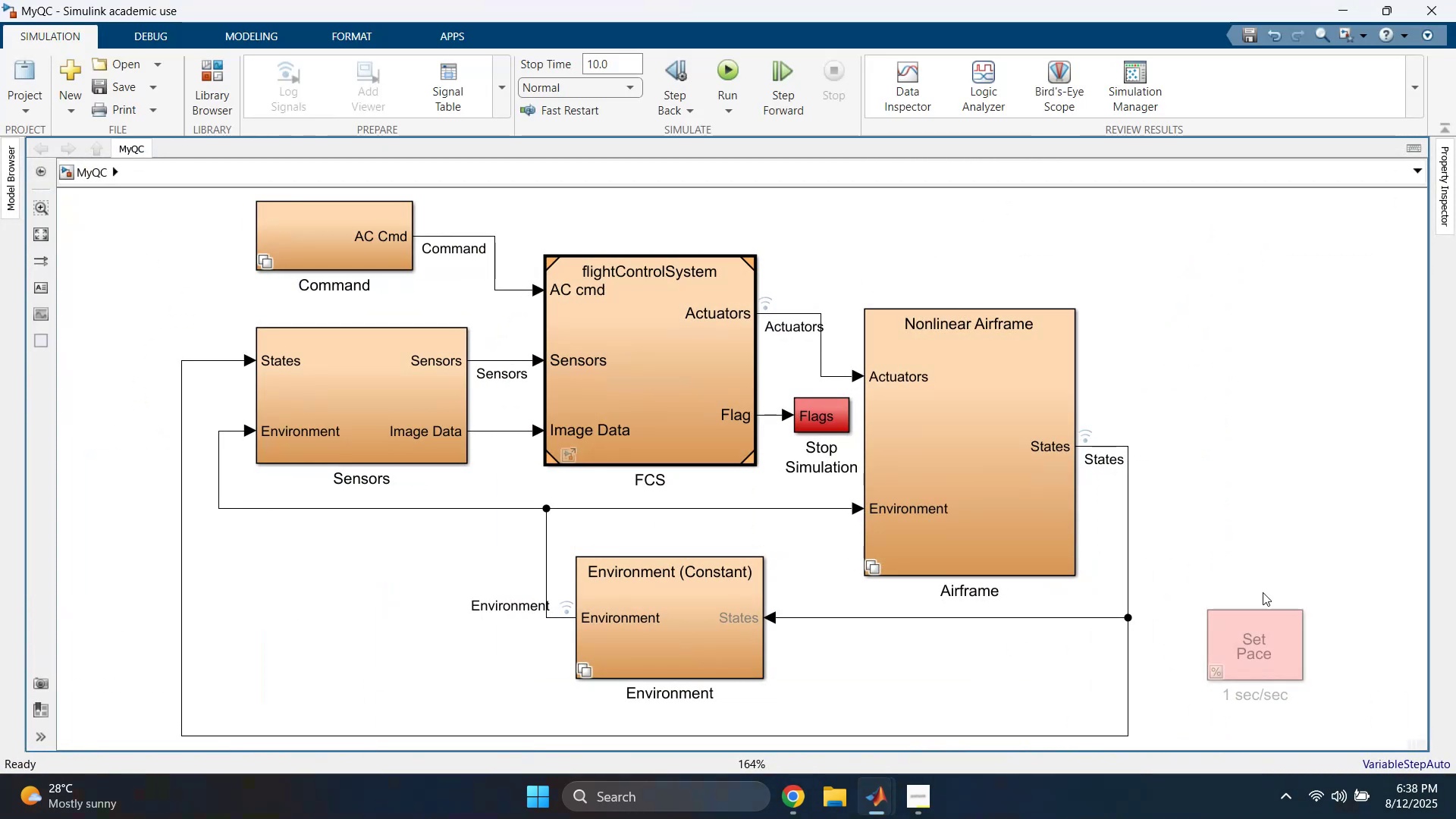 
double_click([1259, 626])
 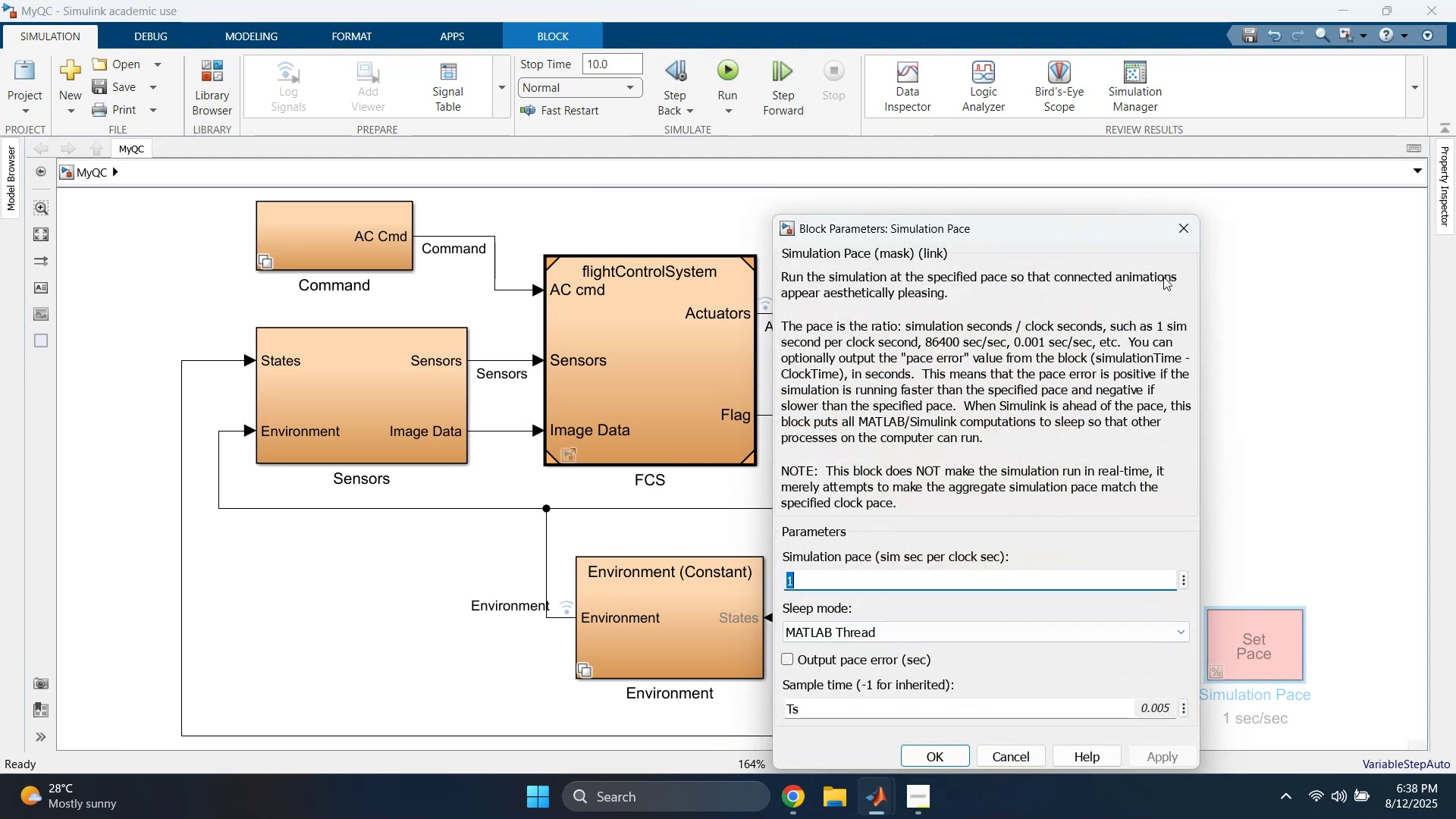 
left_click_drag(start_coordinate=[1338, 587], to_coordinate=[1175, 692])
 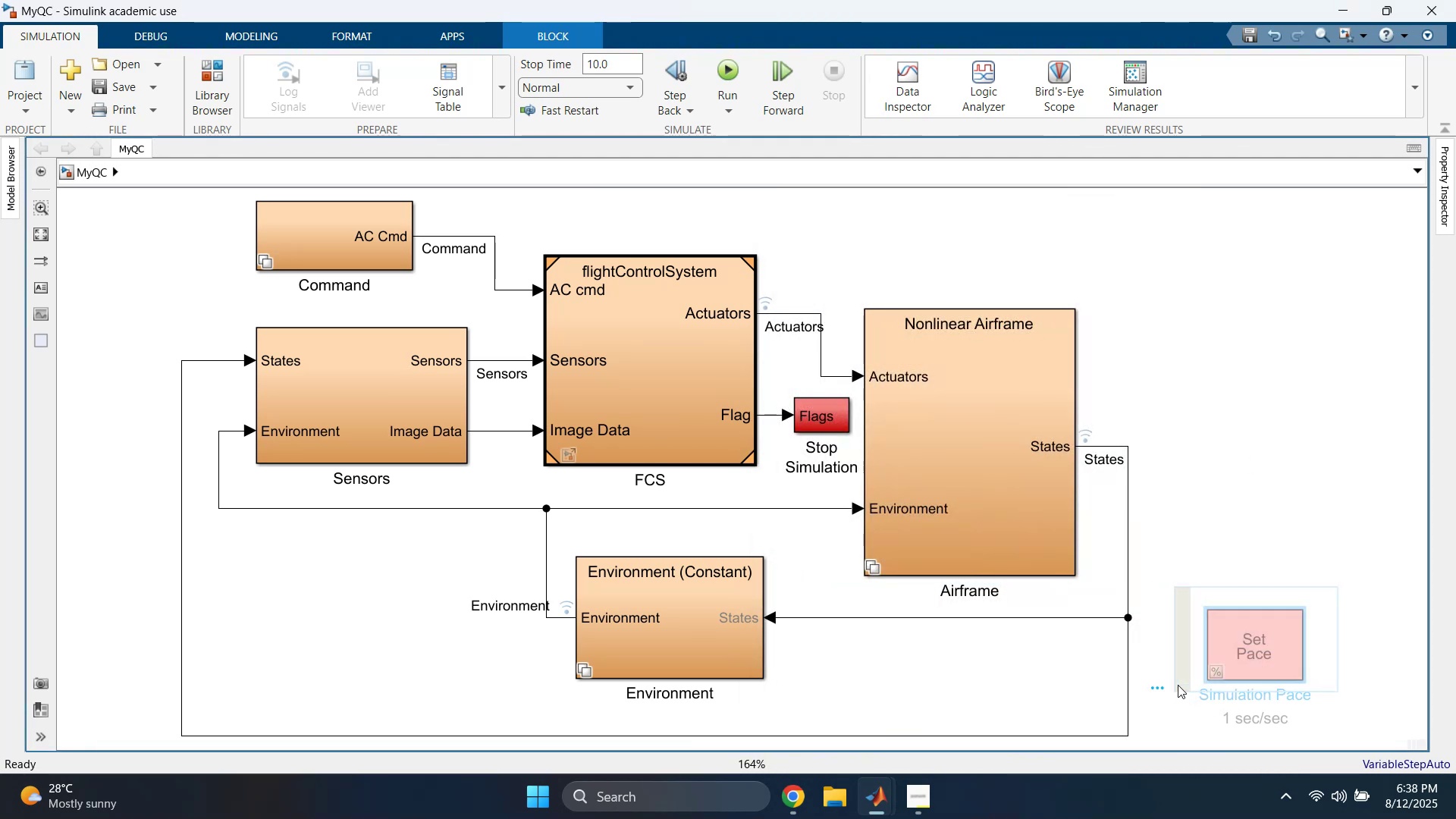 
left_click([1277, 500])
 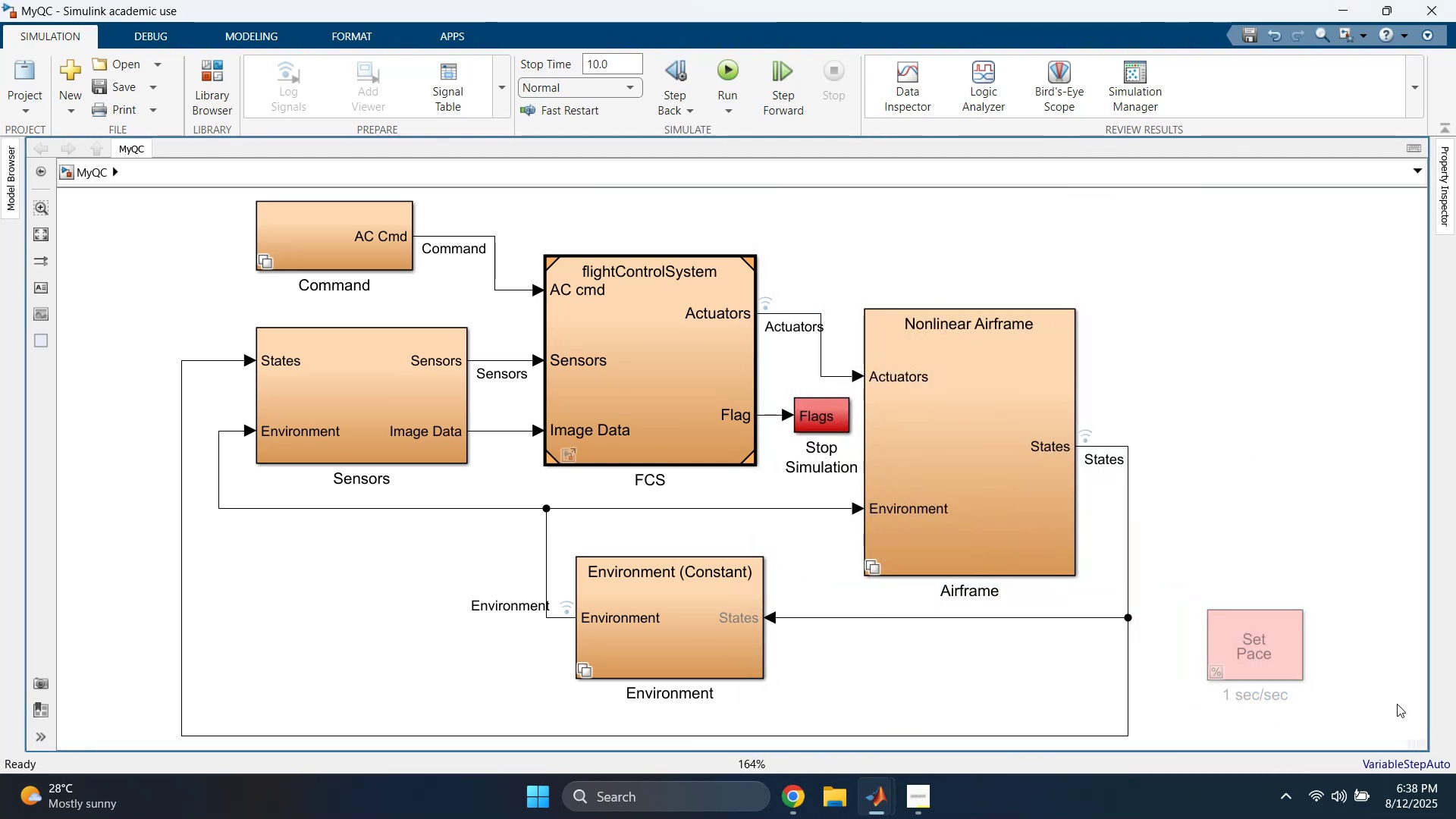 
left_click_drag(start_coordinate=[1331, 560], to_coordinate=[1188, 663])
 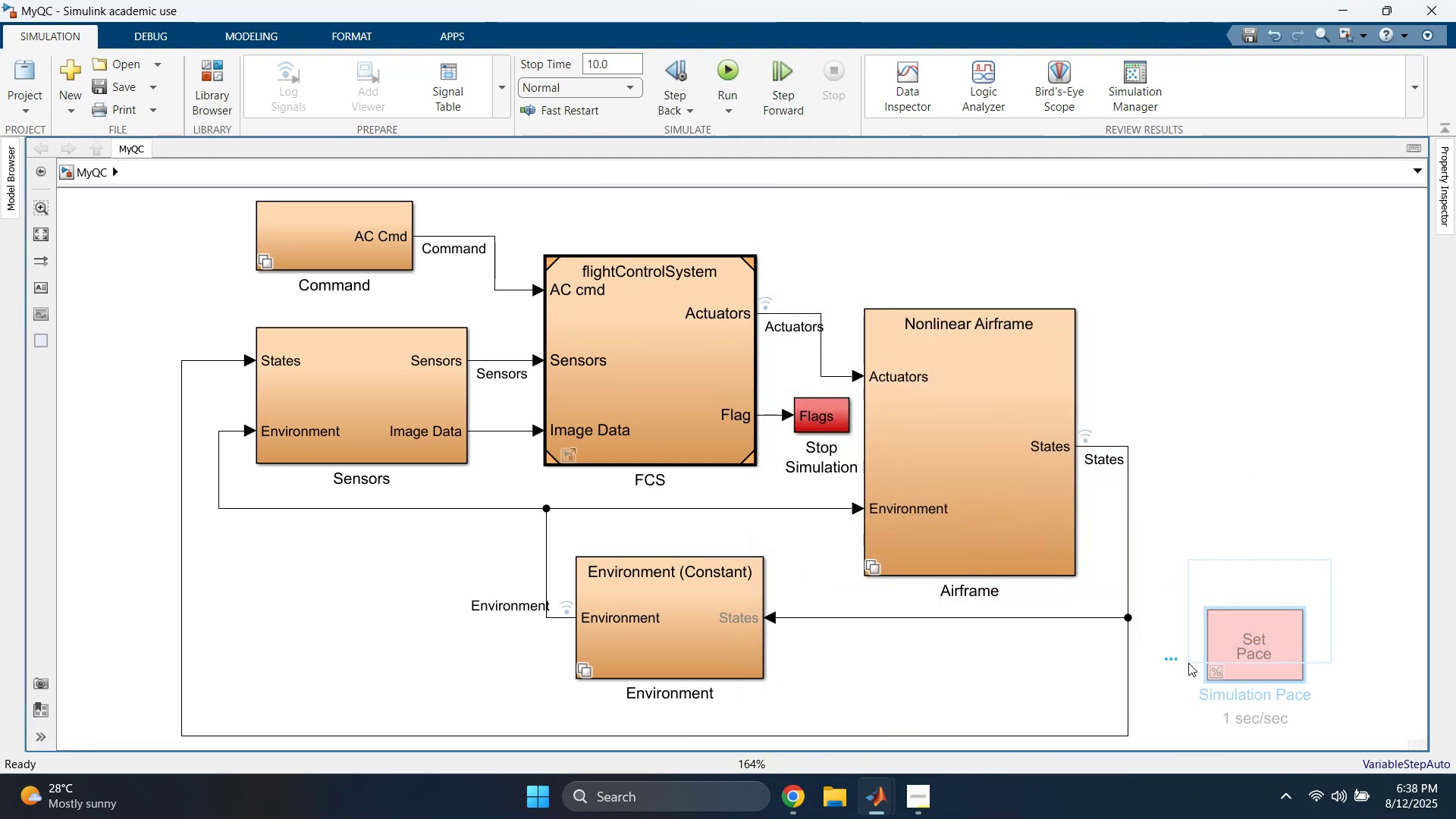 
key(Delete)
 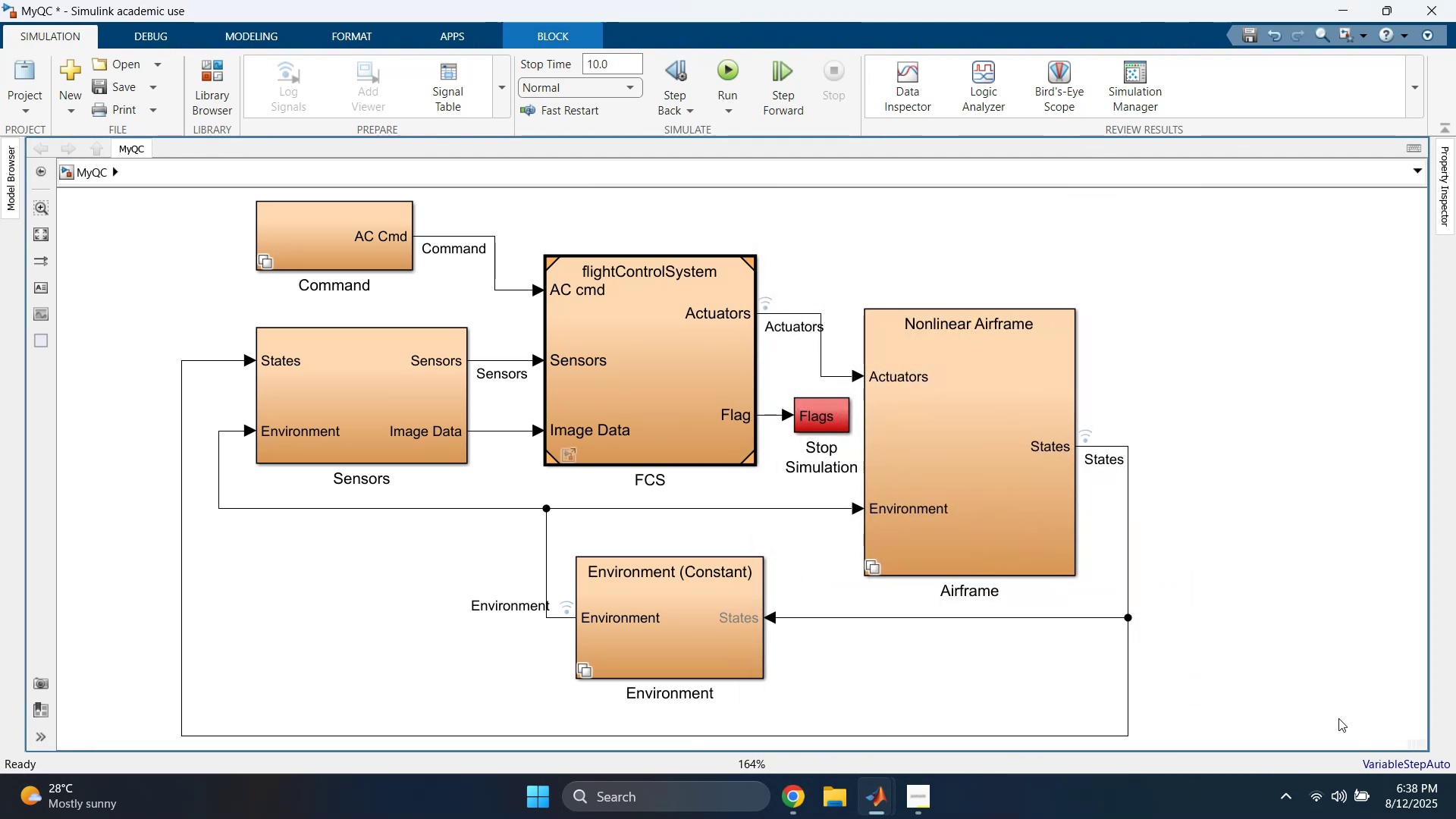 
left_click([1258, 572])
 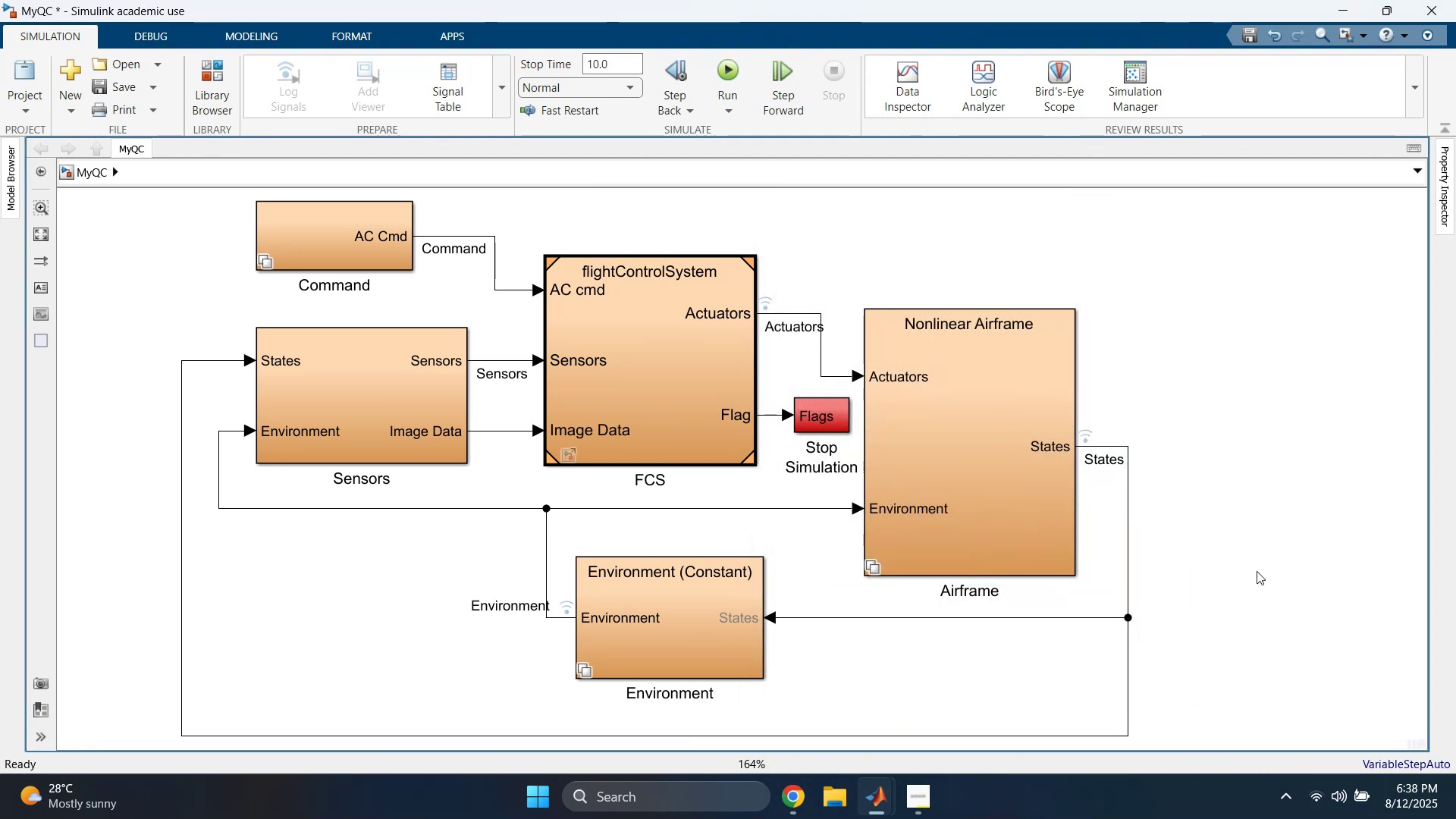 
key(Space)
 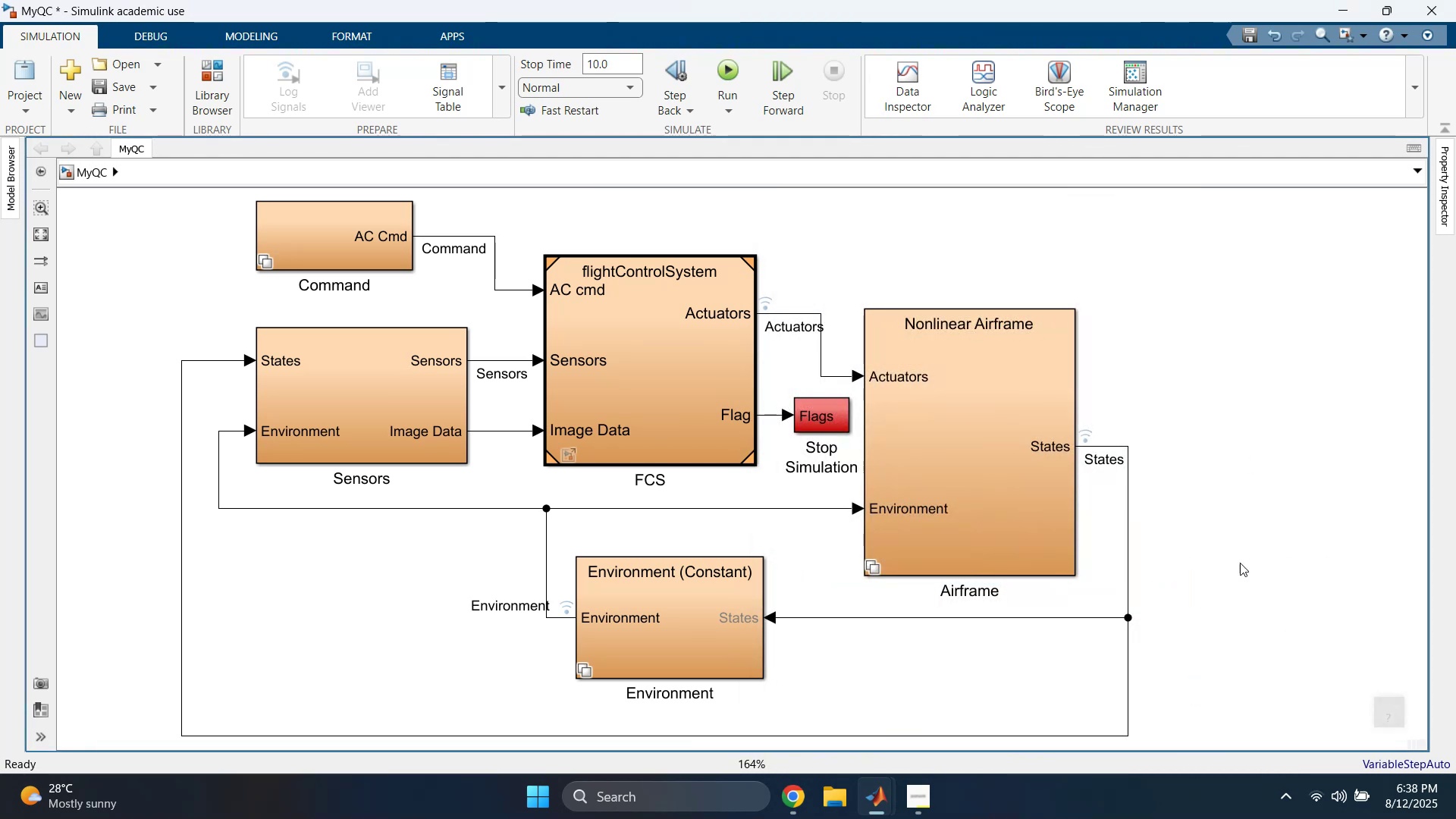 
hold_key(key=ControlLeft, duration=0.41)
 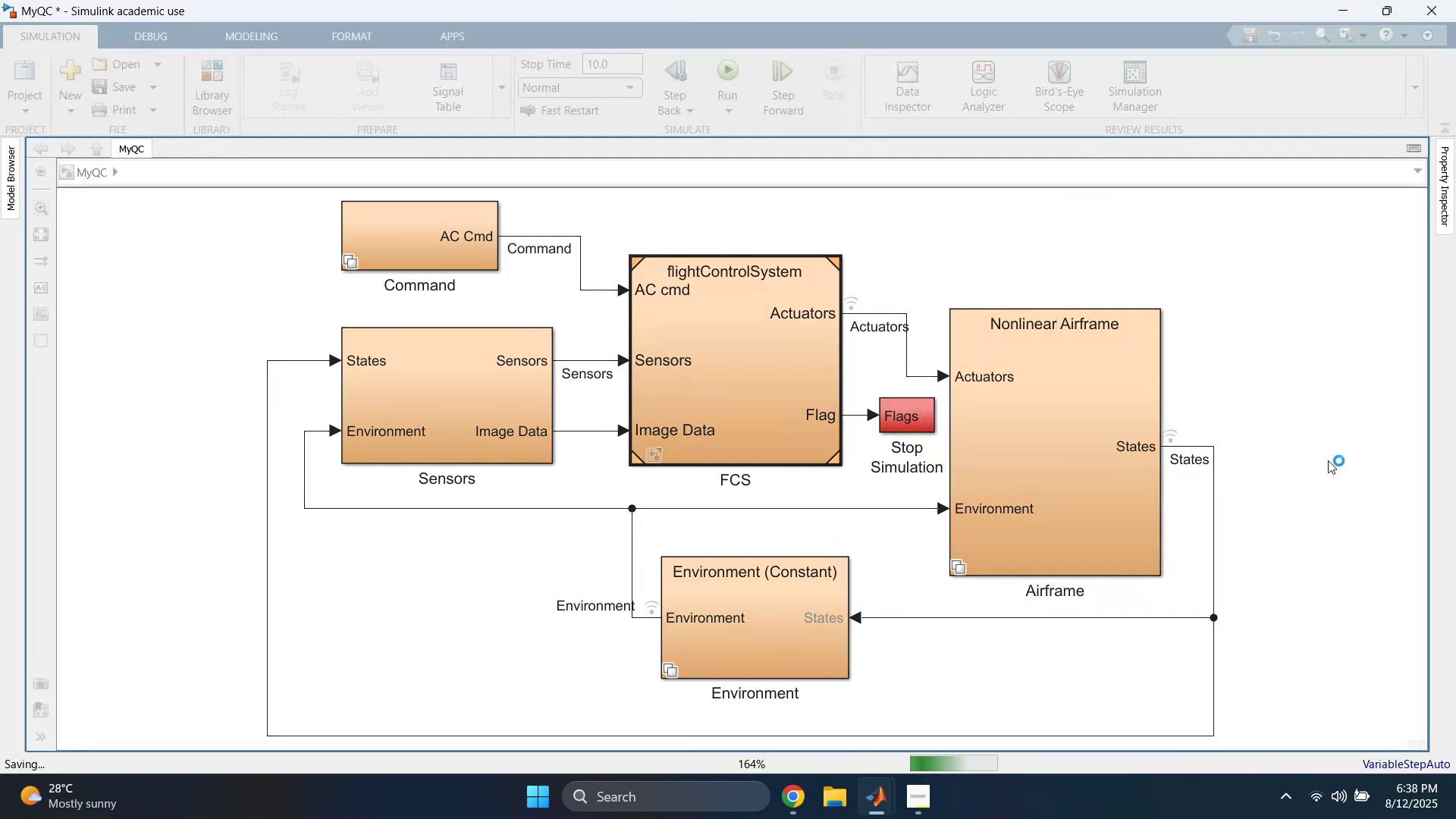 
hold_key(key=S, duration=1.75)
 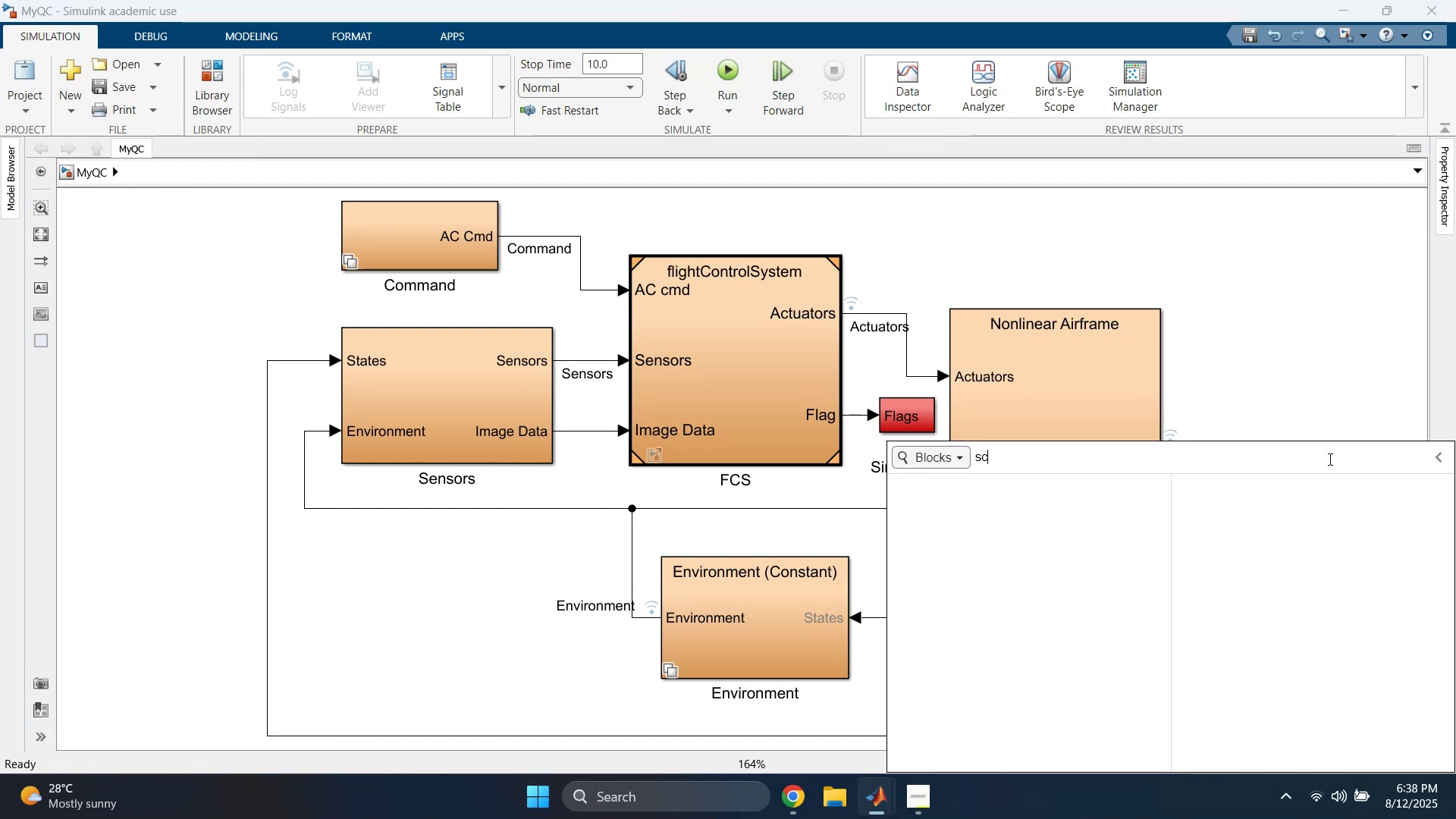 
double_click([1329, 459])
 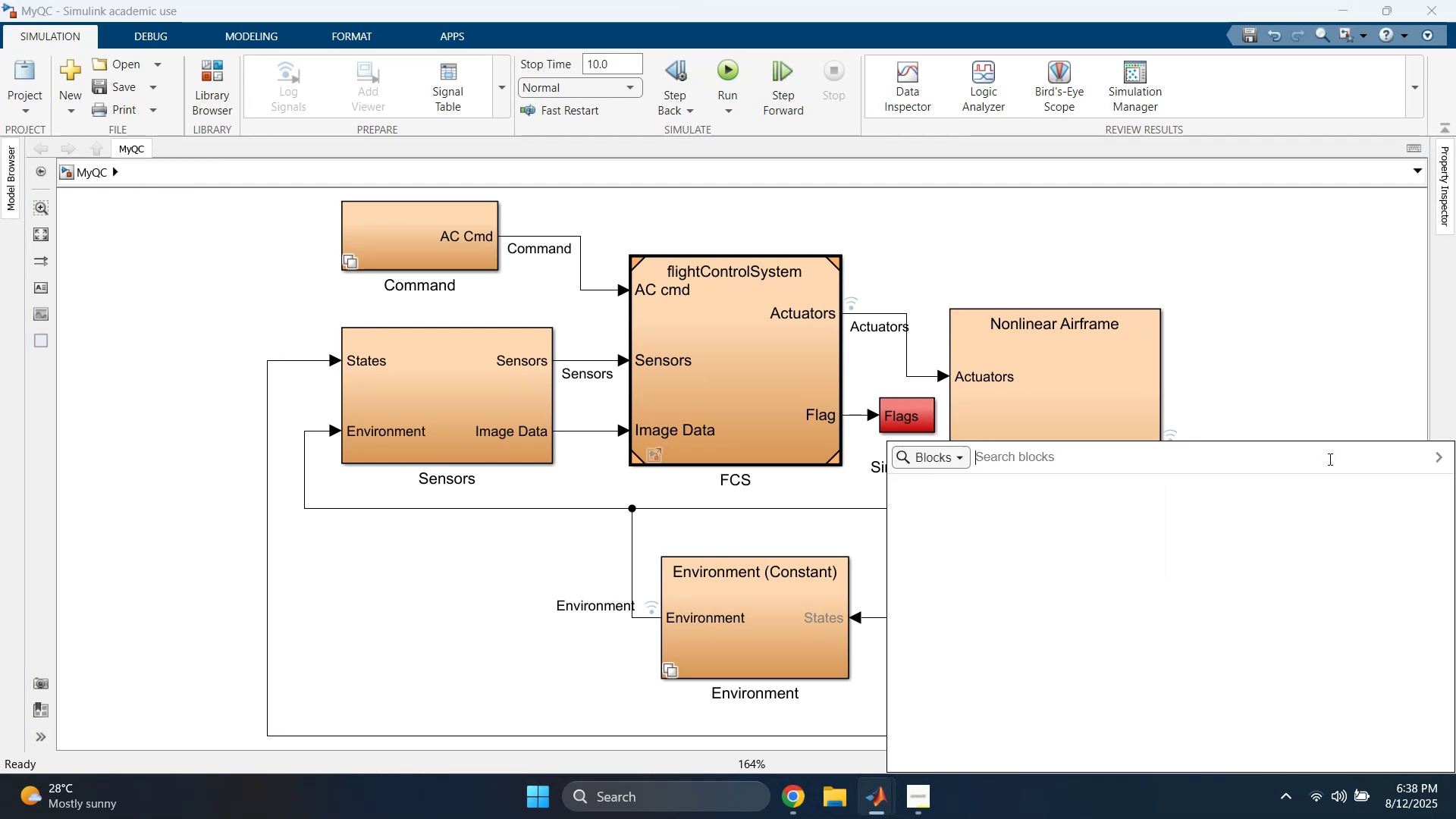 
type(cope)
 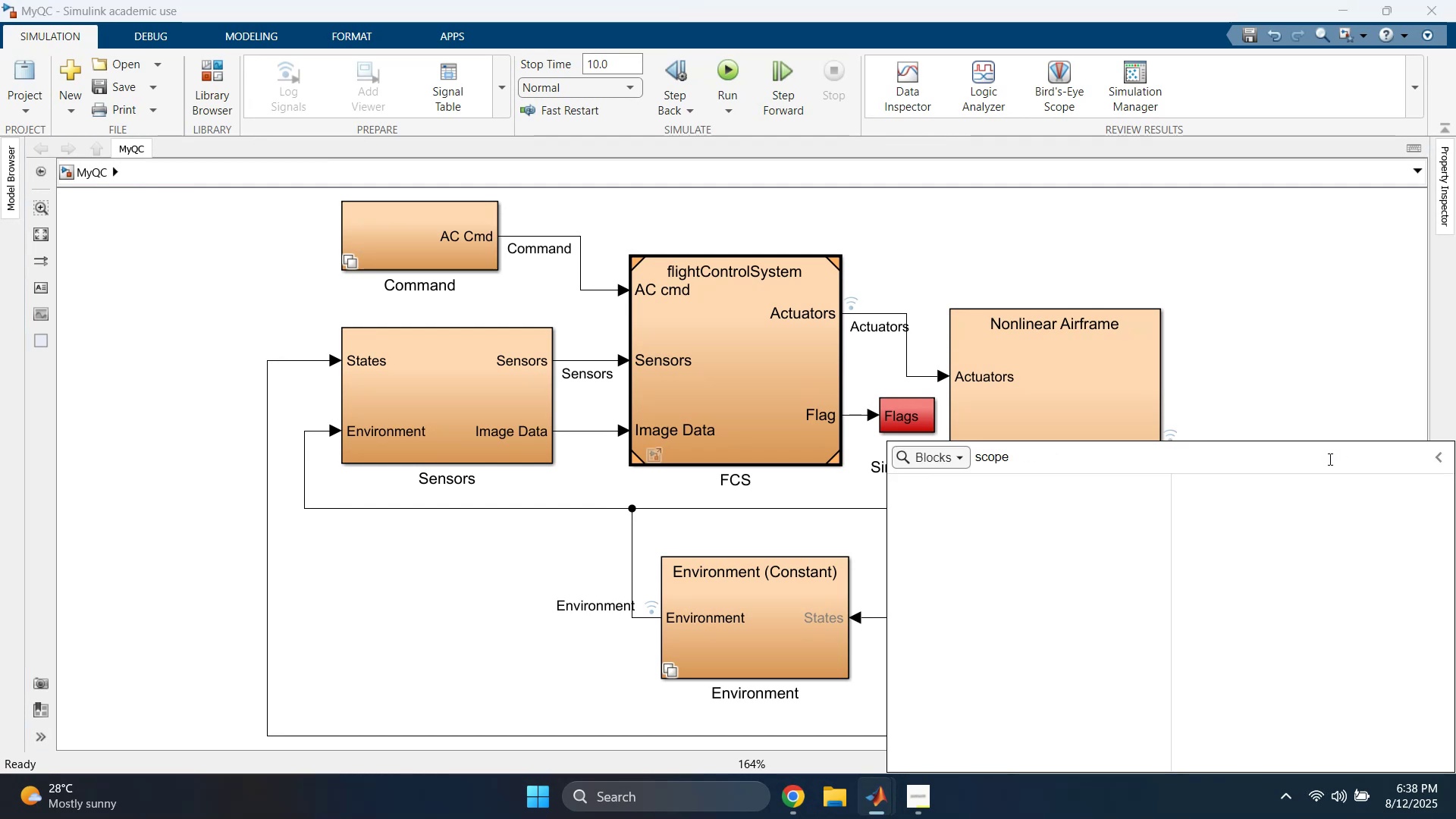 
left_click([1257, 278])
 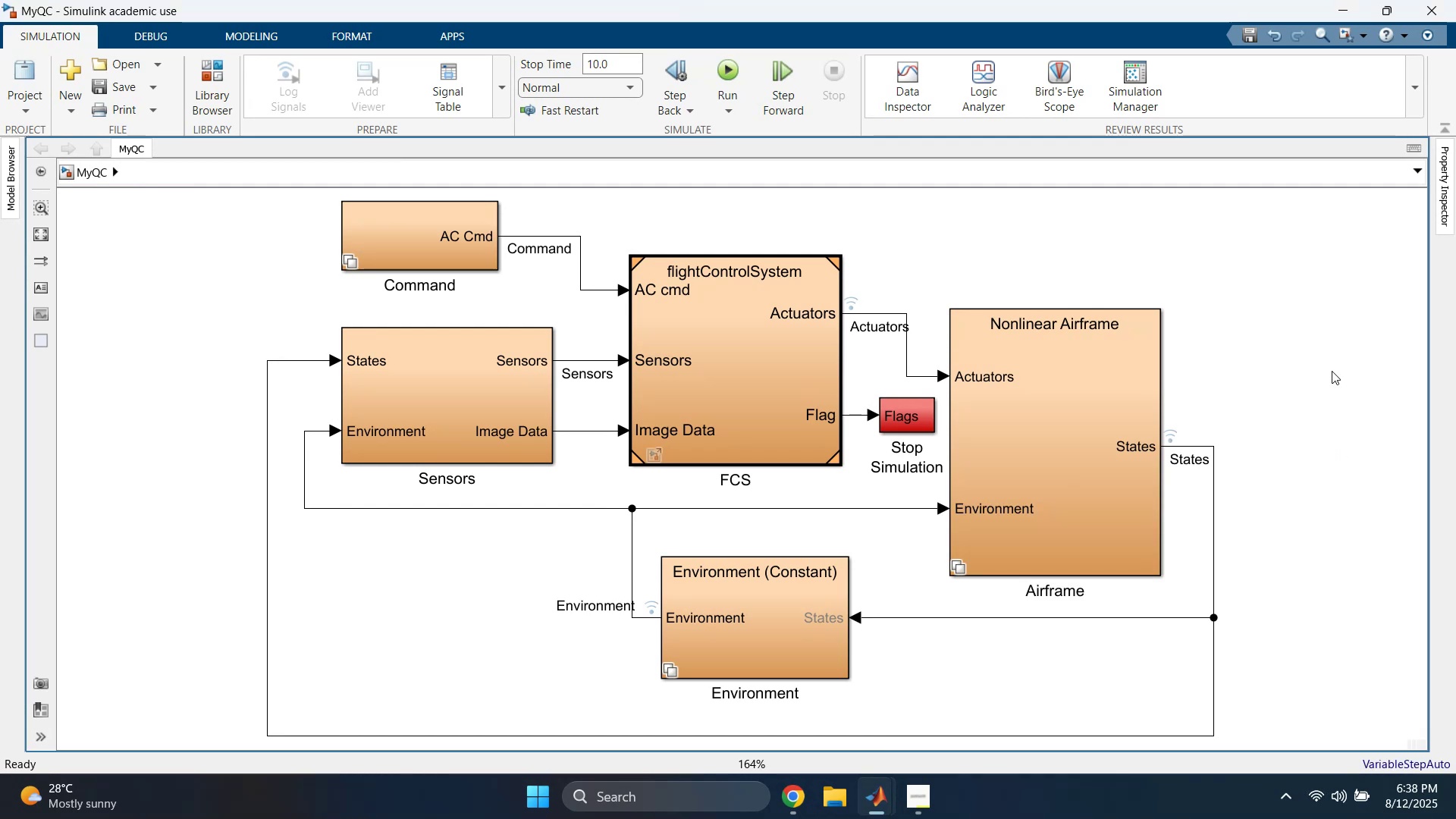 
scroll: coordinate [1161, 334], scroll_direction: down, amount: 2.0
 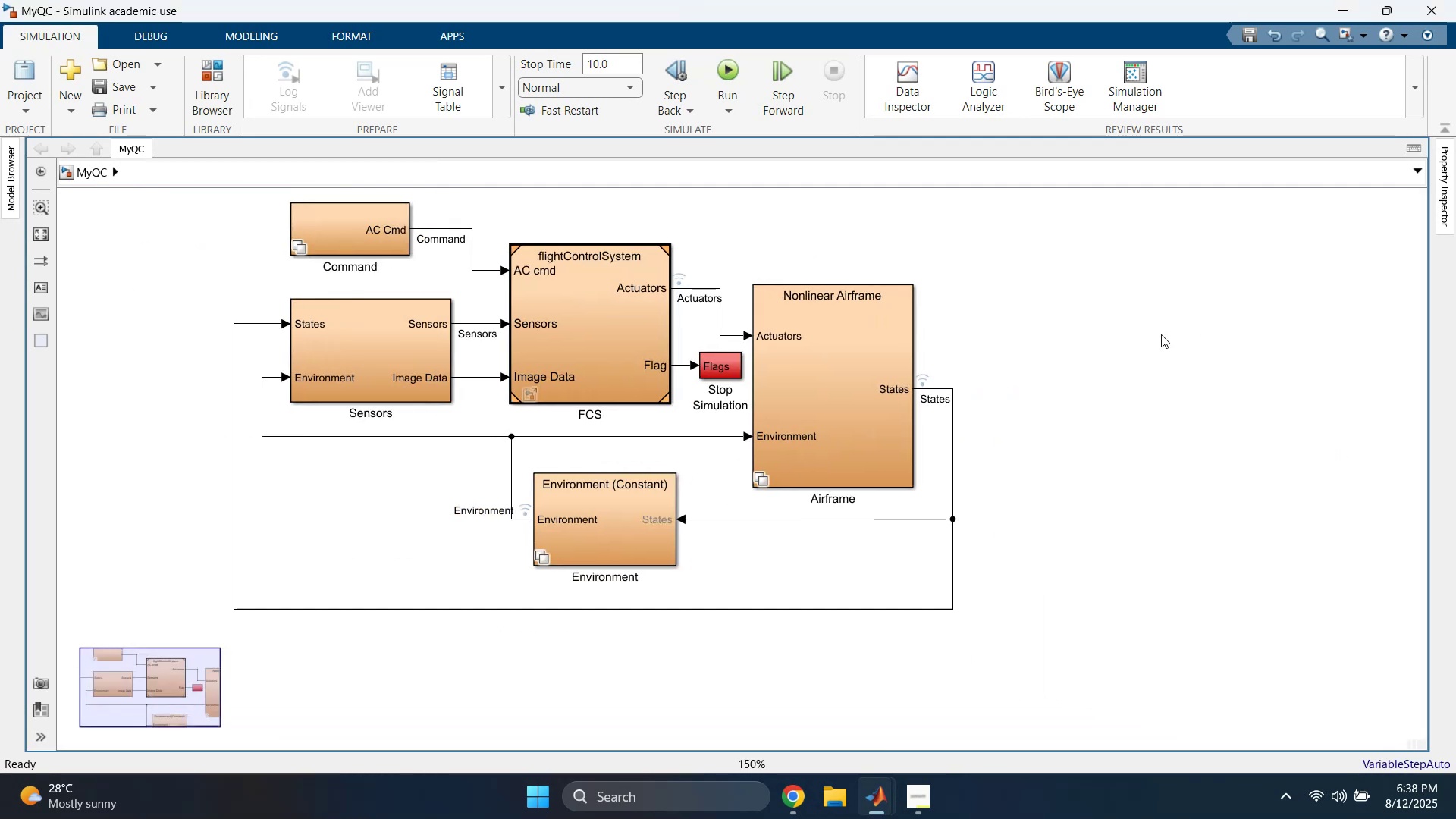 
double_click([1148, 348])
 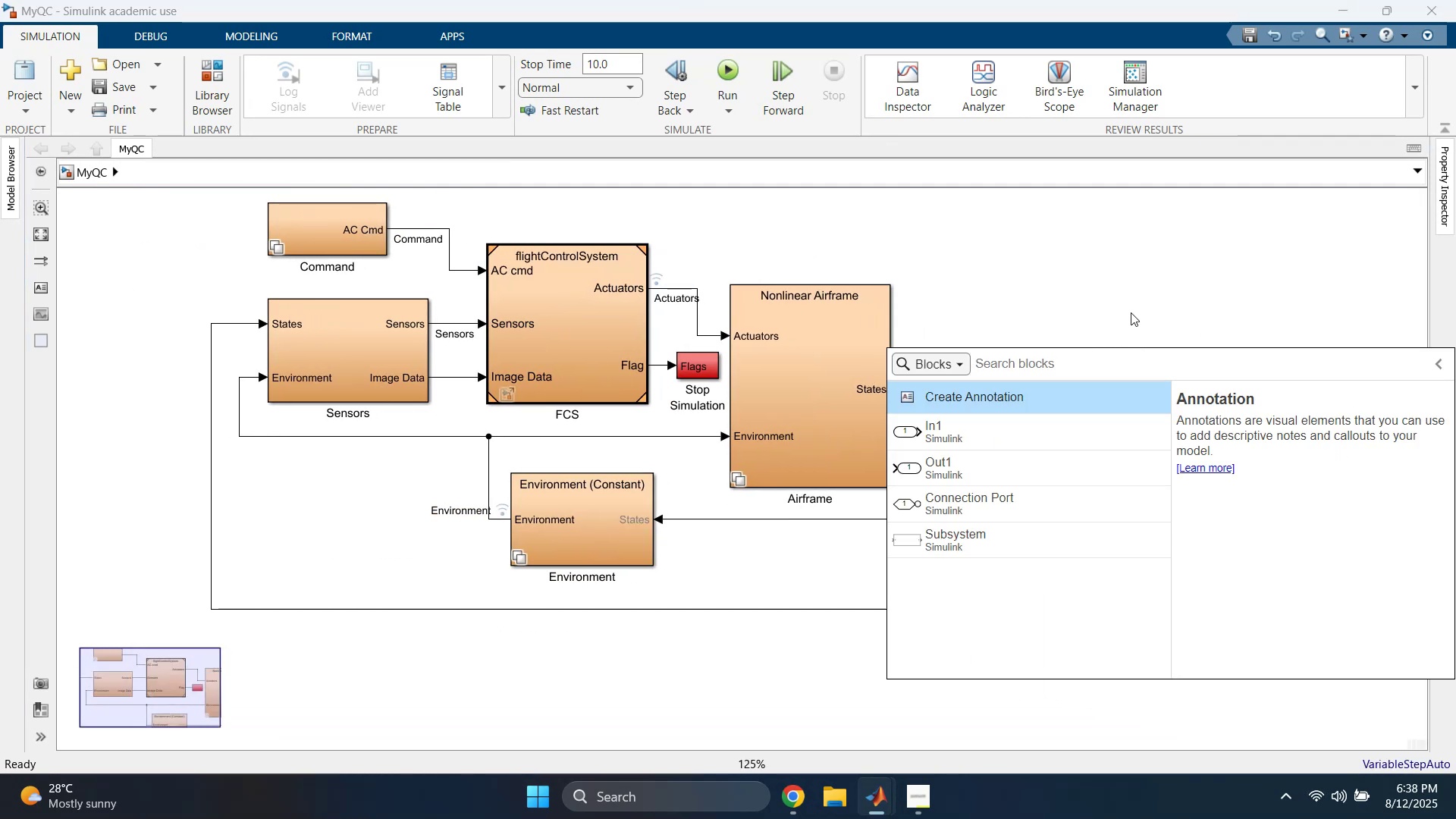 
type(scope)
 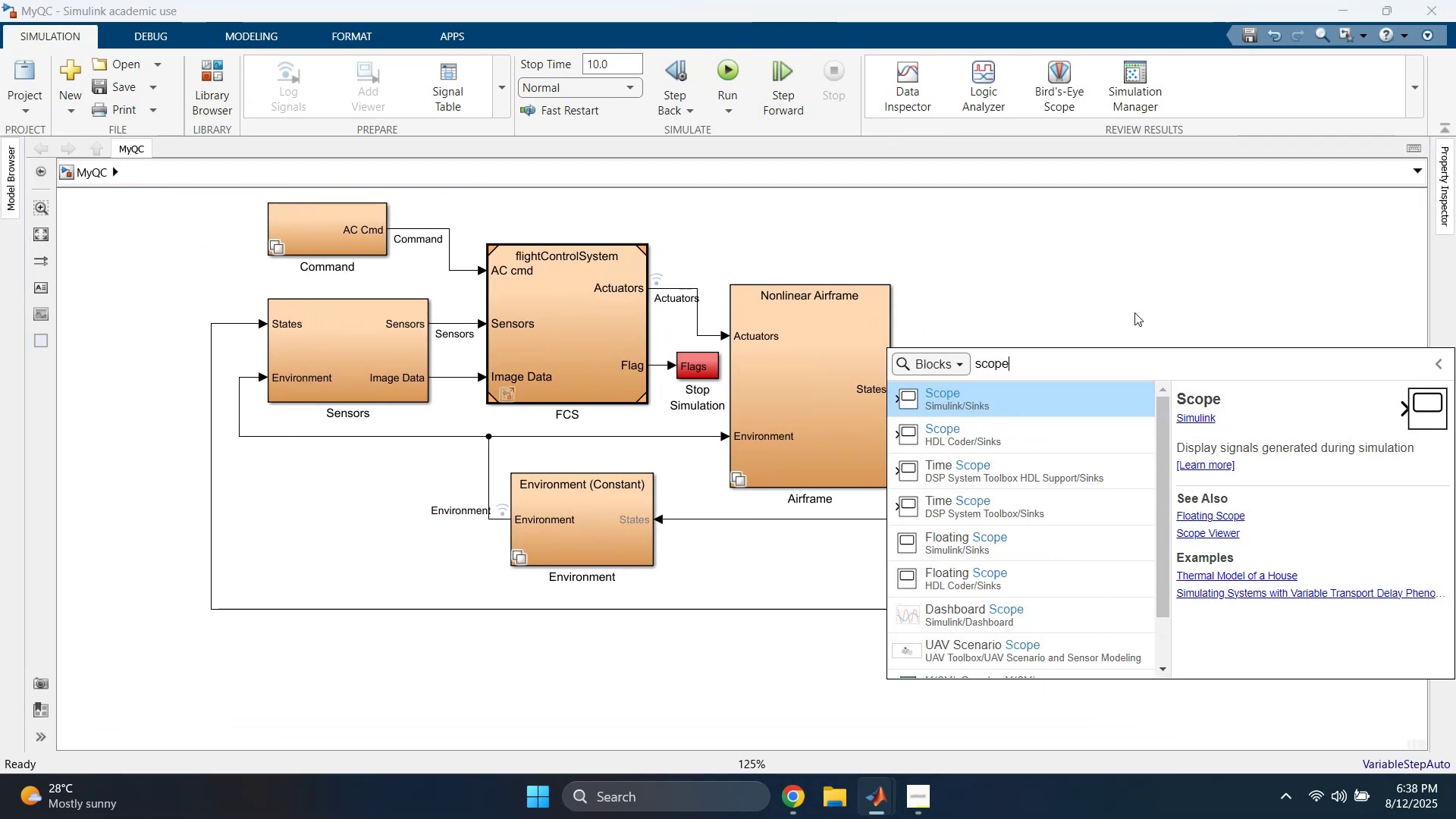 
left_click([1434, 366])
 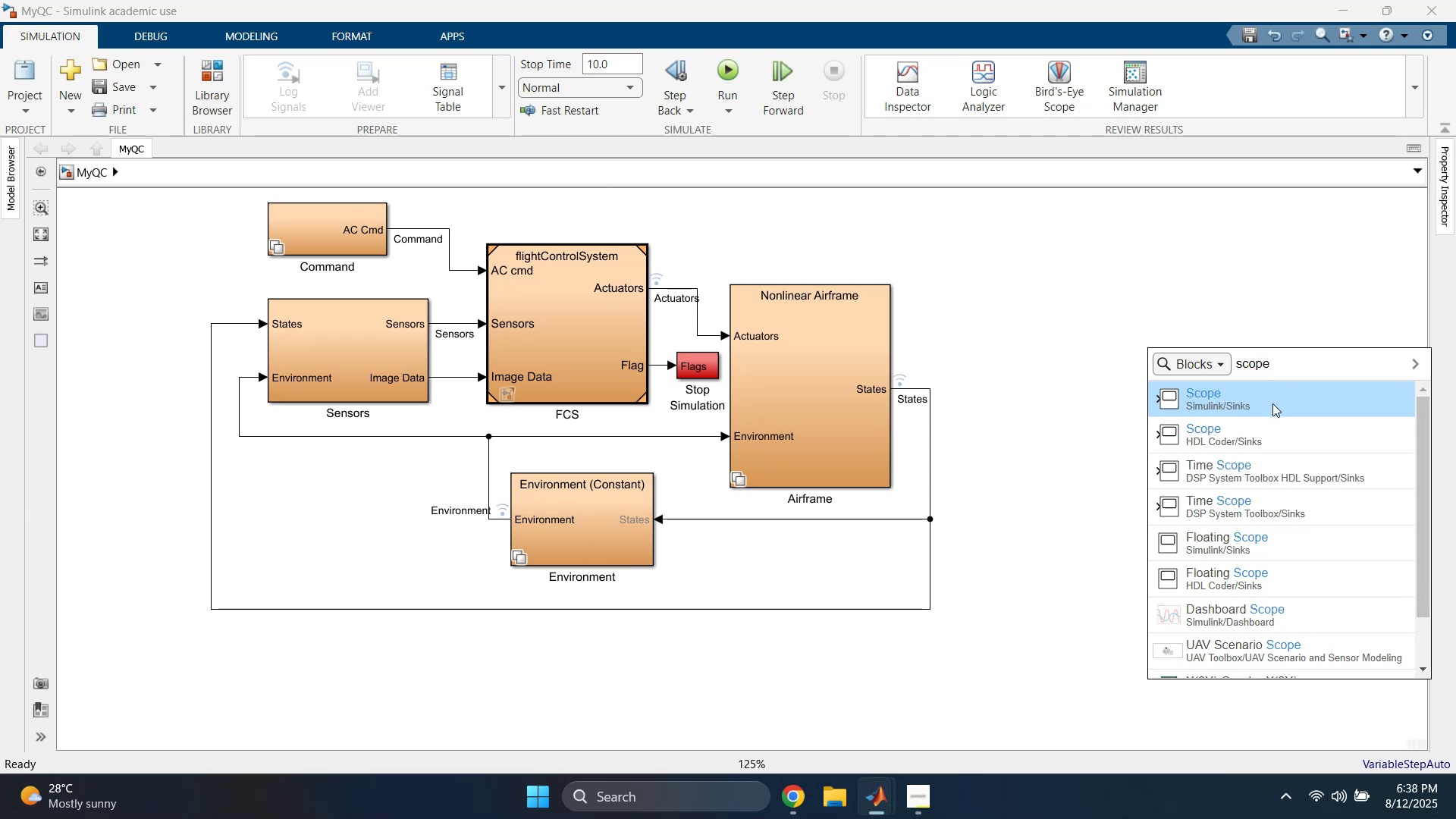 
left_click([1270, 406])
 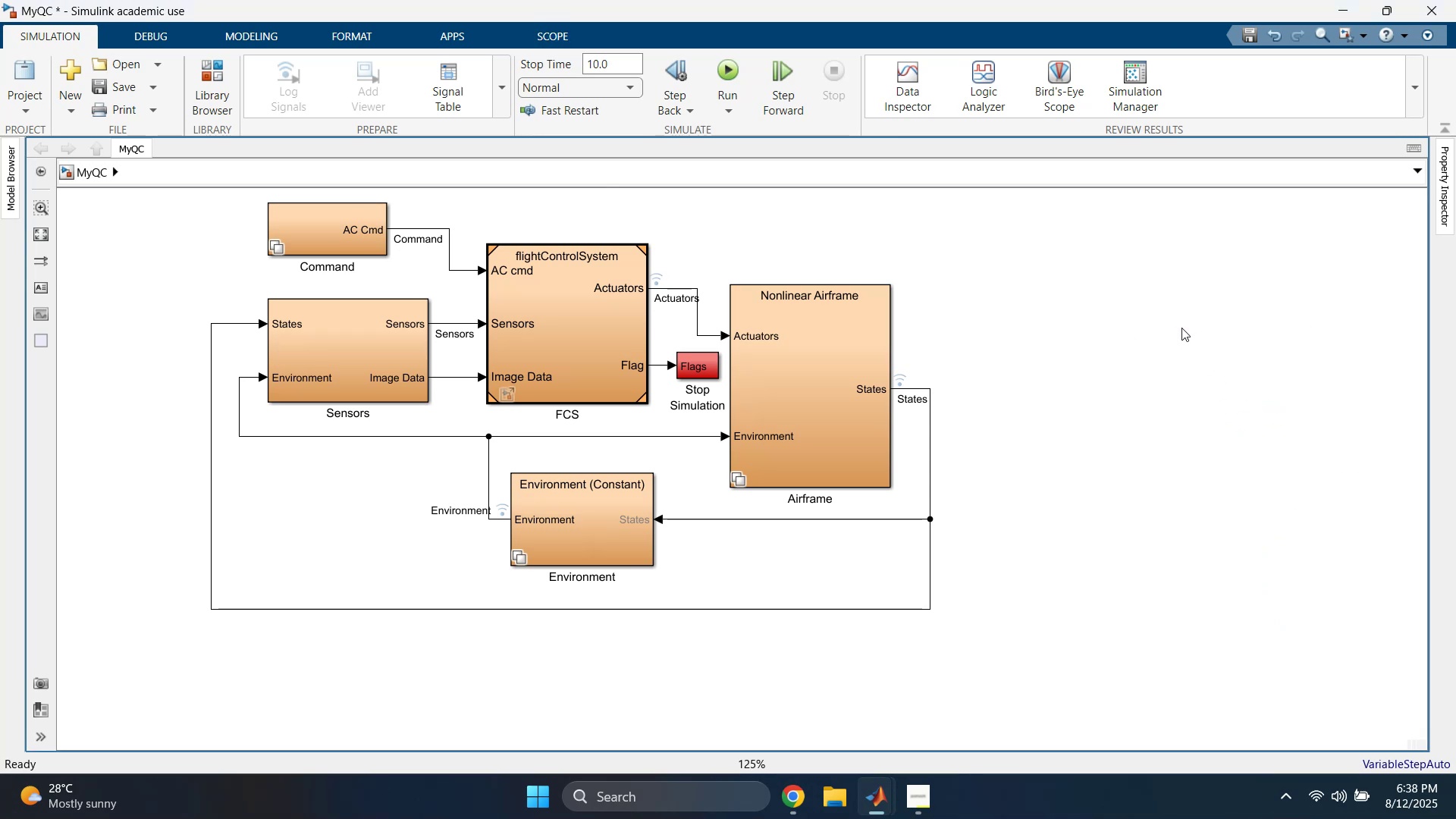 
left_click_drag(start_coordinate=[1144, 348], to_coordinate=[1018, 390])
 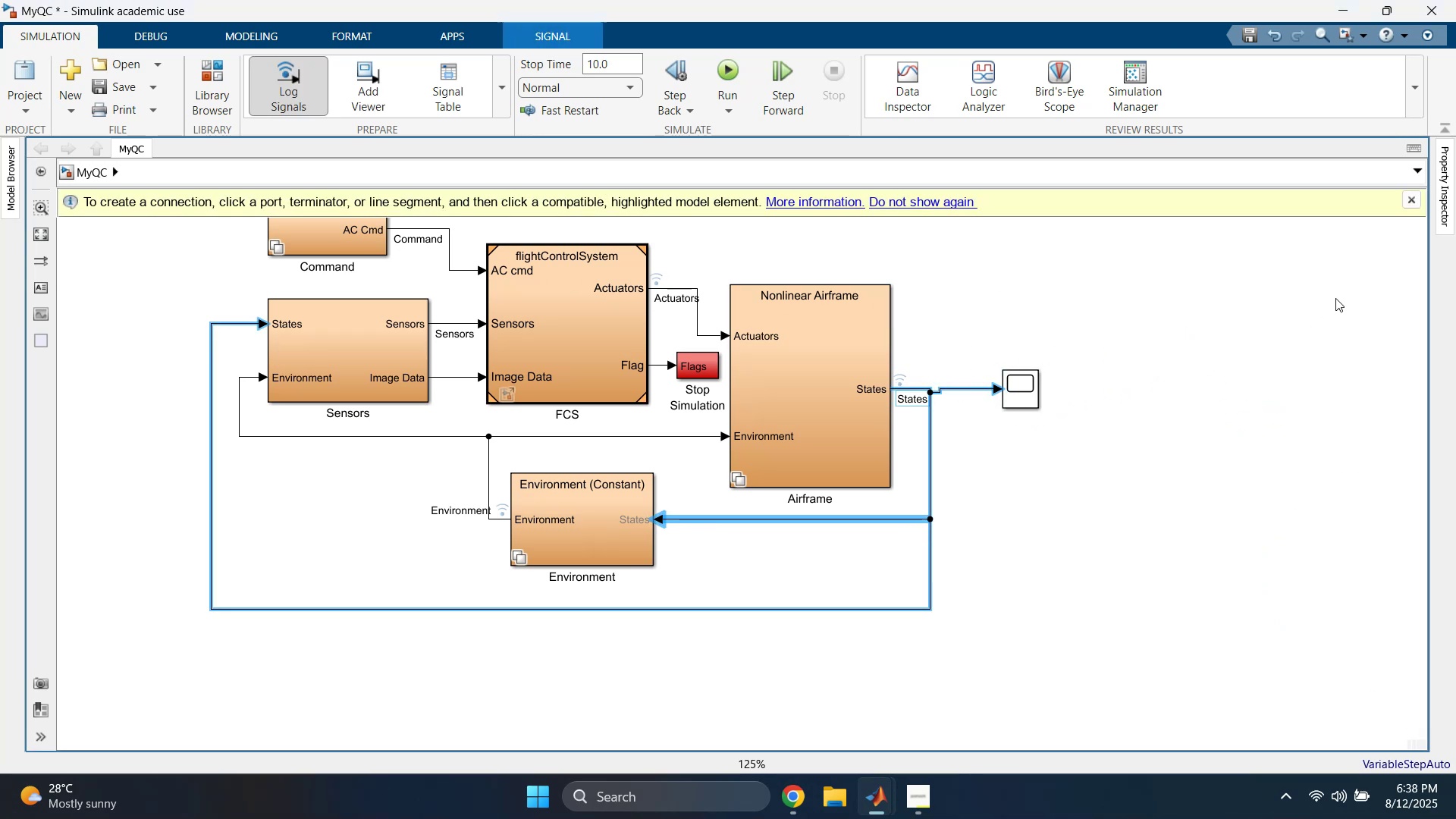 
wait(5.56)
 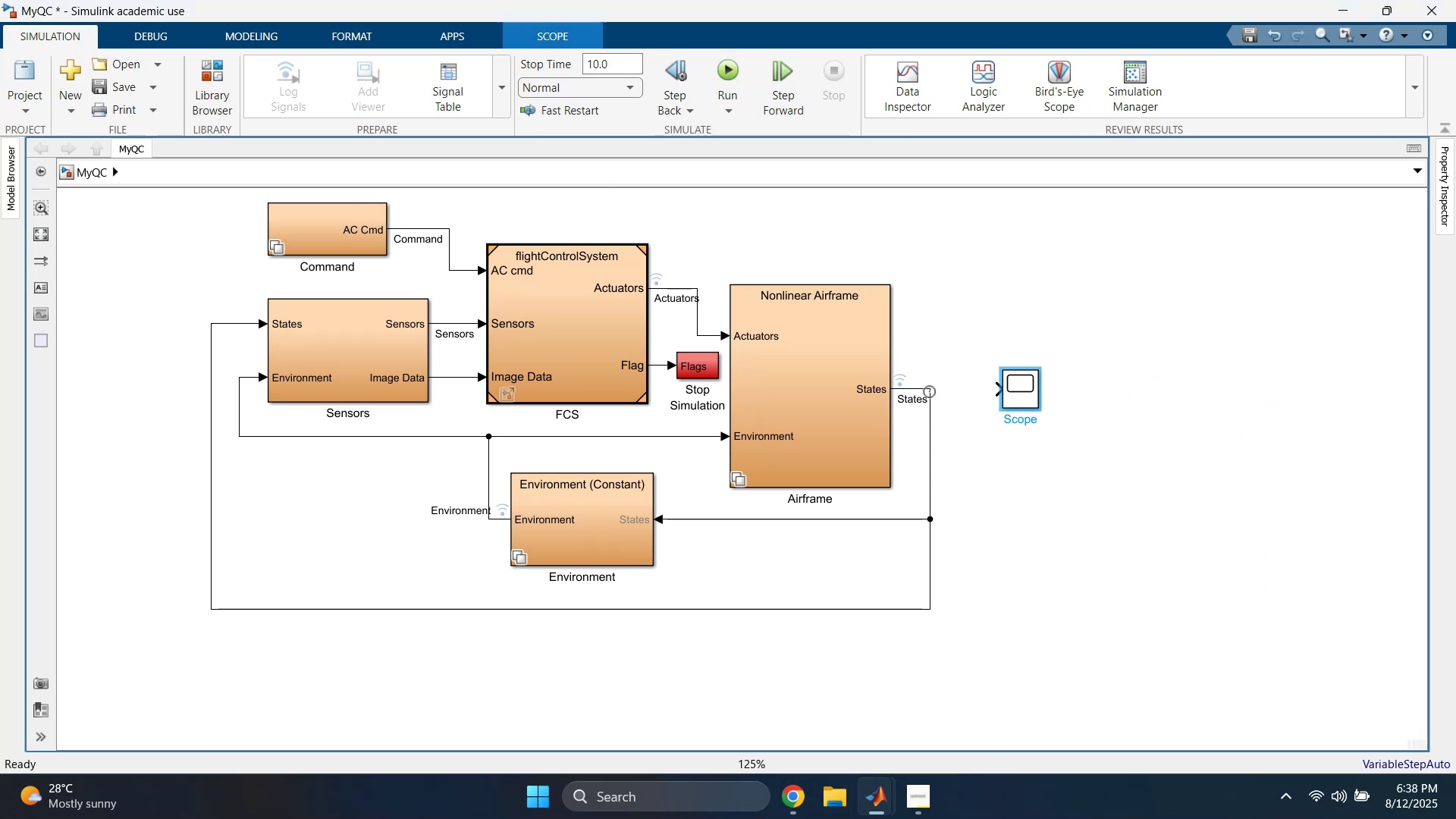 
left_click([1408, 199])
 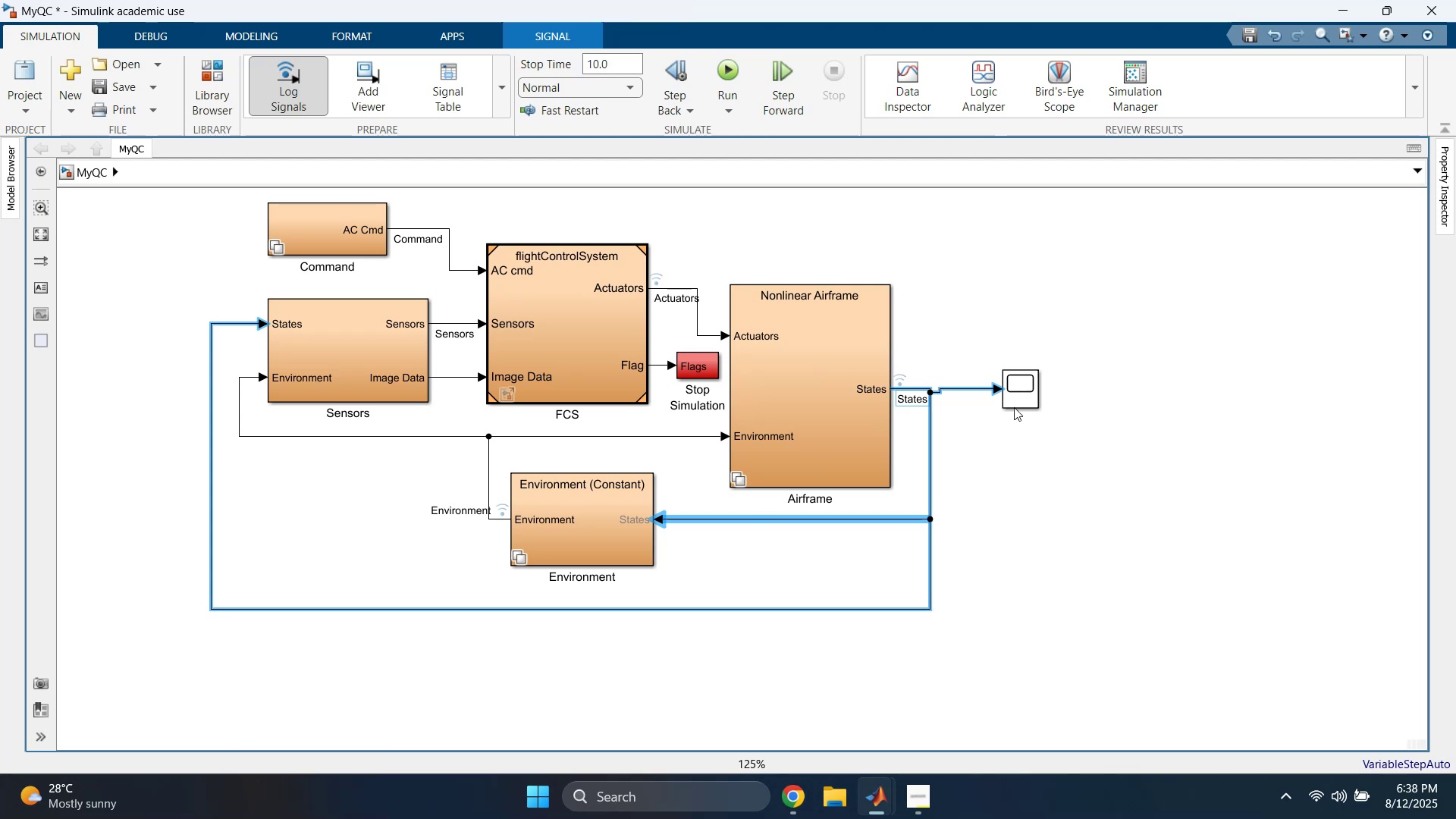 
left_click_drag(start_coordinate=[1028, 398], to_coordinate=[1040, 439])
 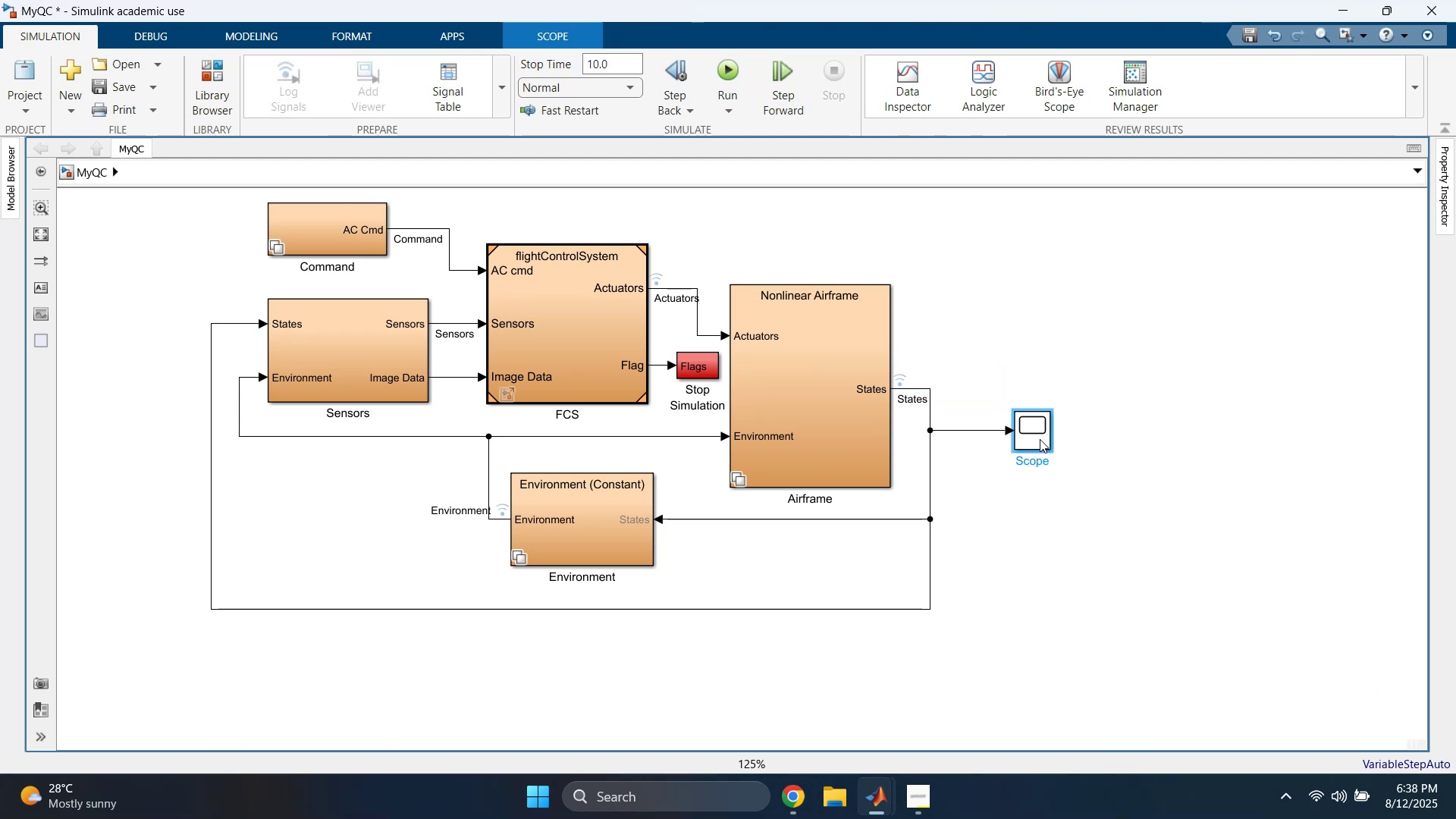 
left_click([1009, 300])
 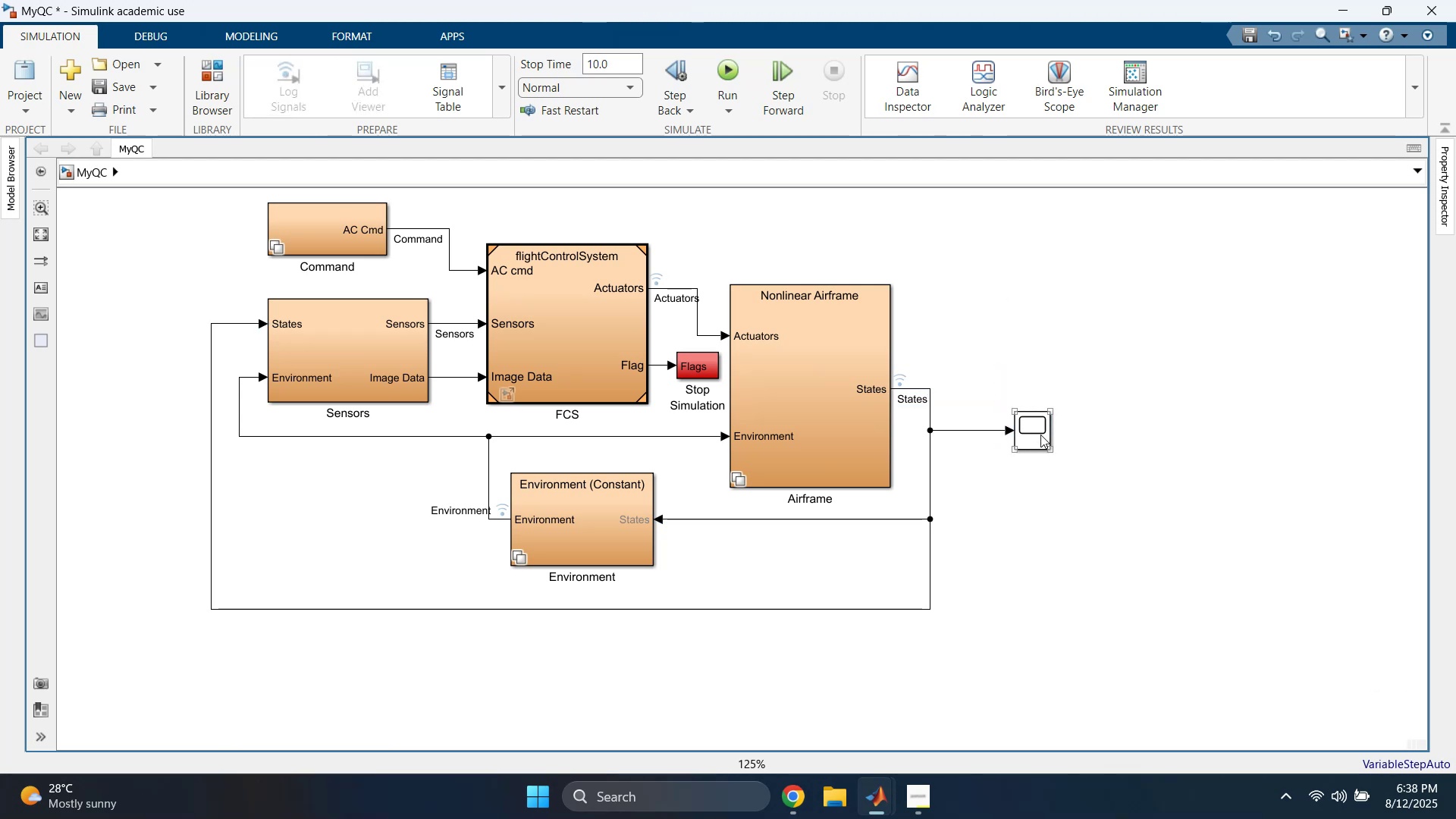 
key(Control+S)
 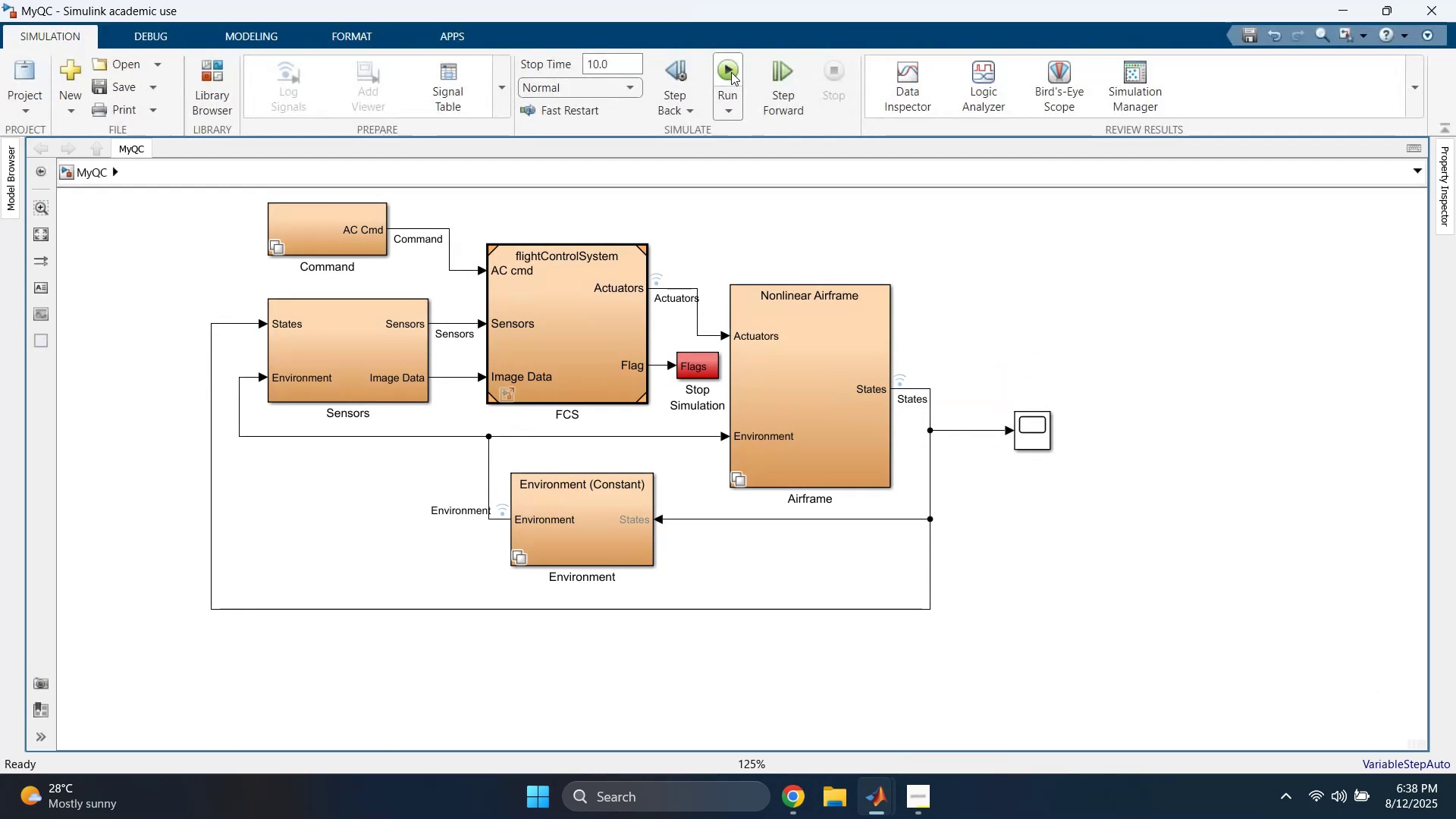 
left_click([731, 72])
 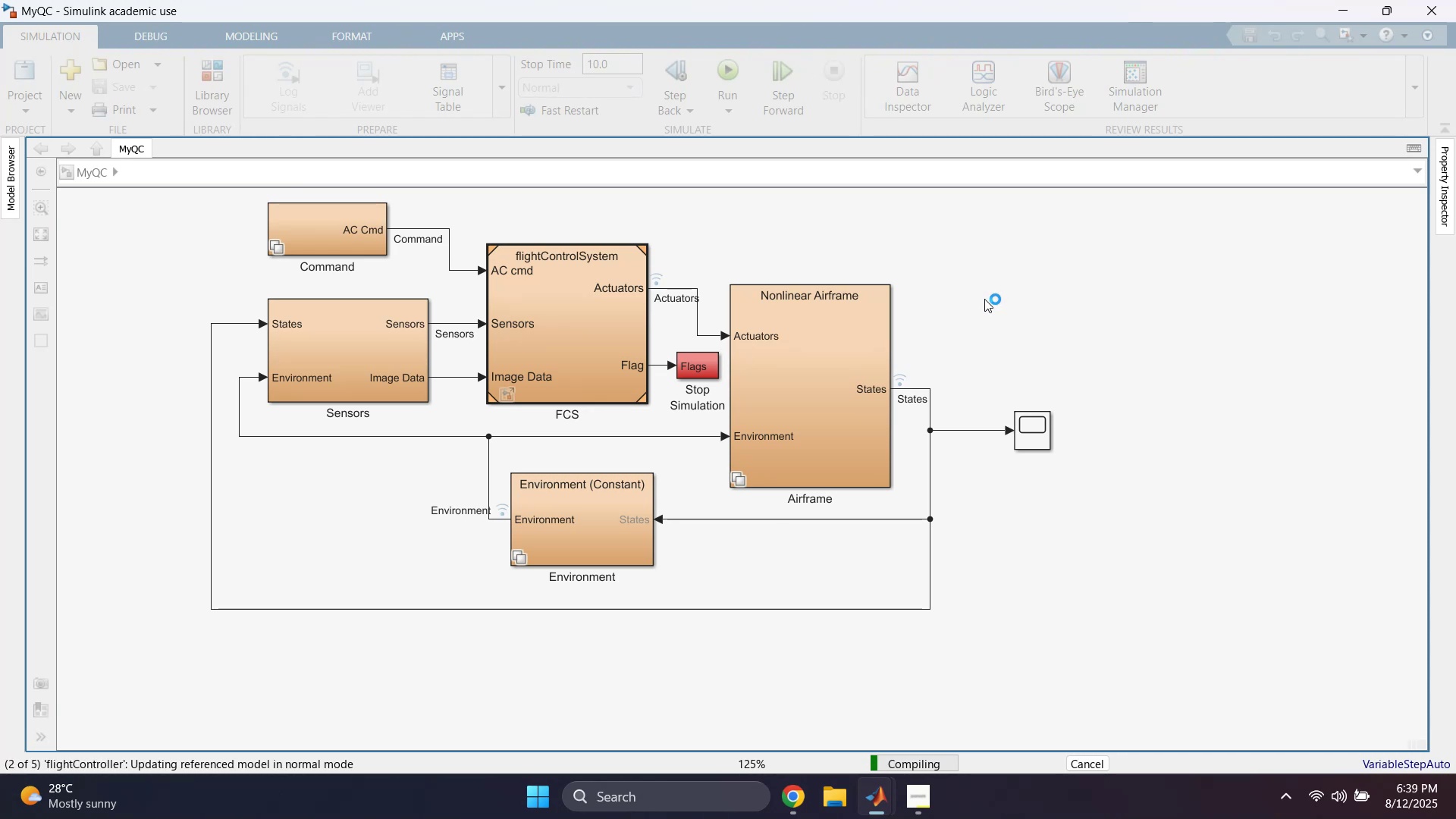 
wait(36.17)
 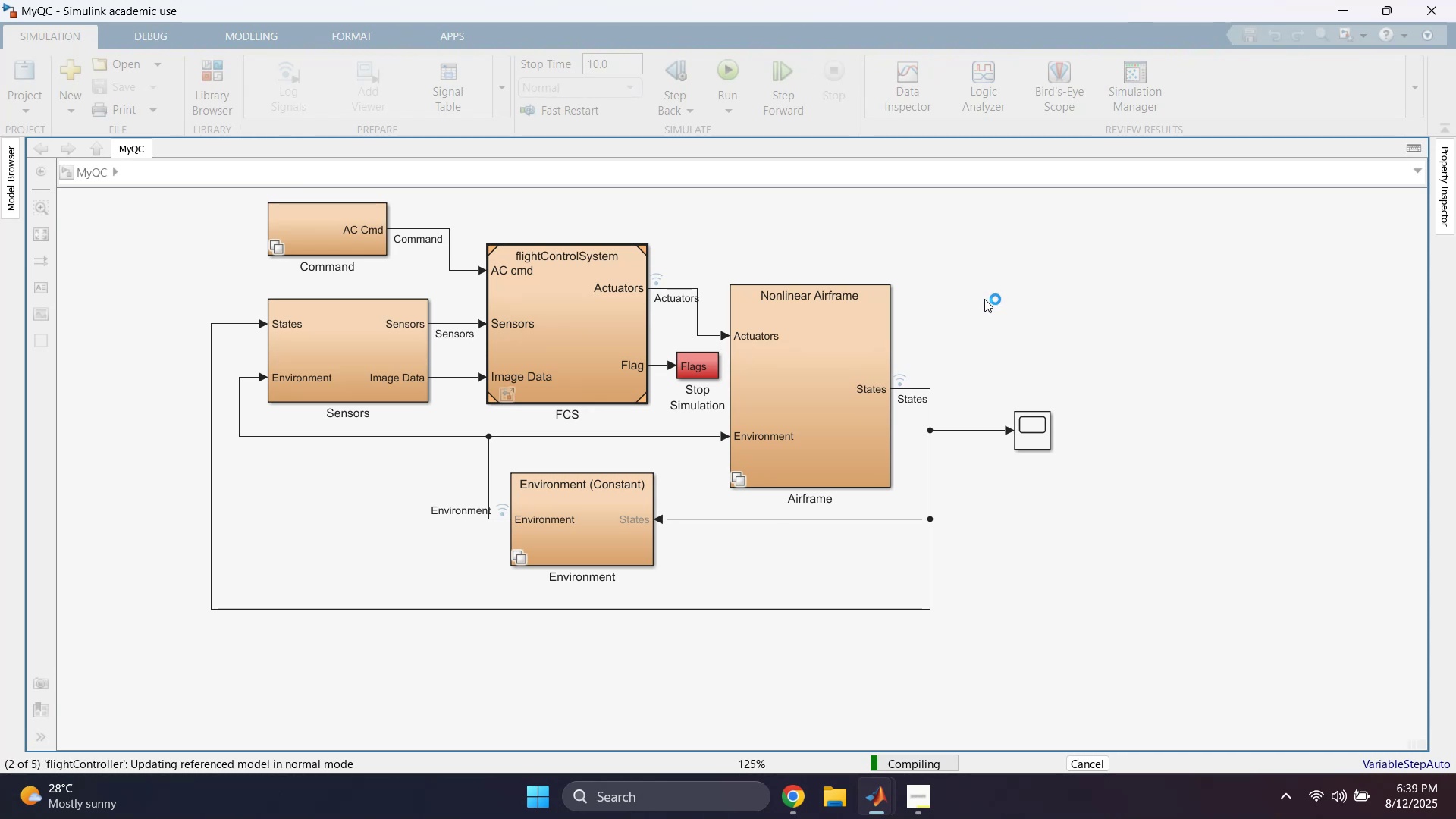 
left_click([935, 733])
 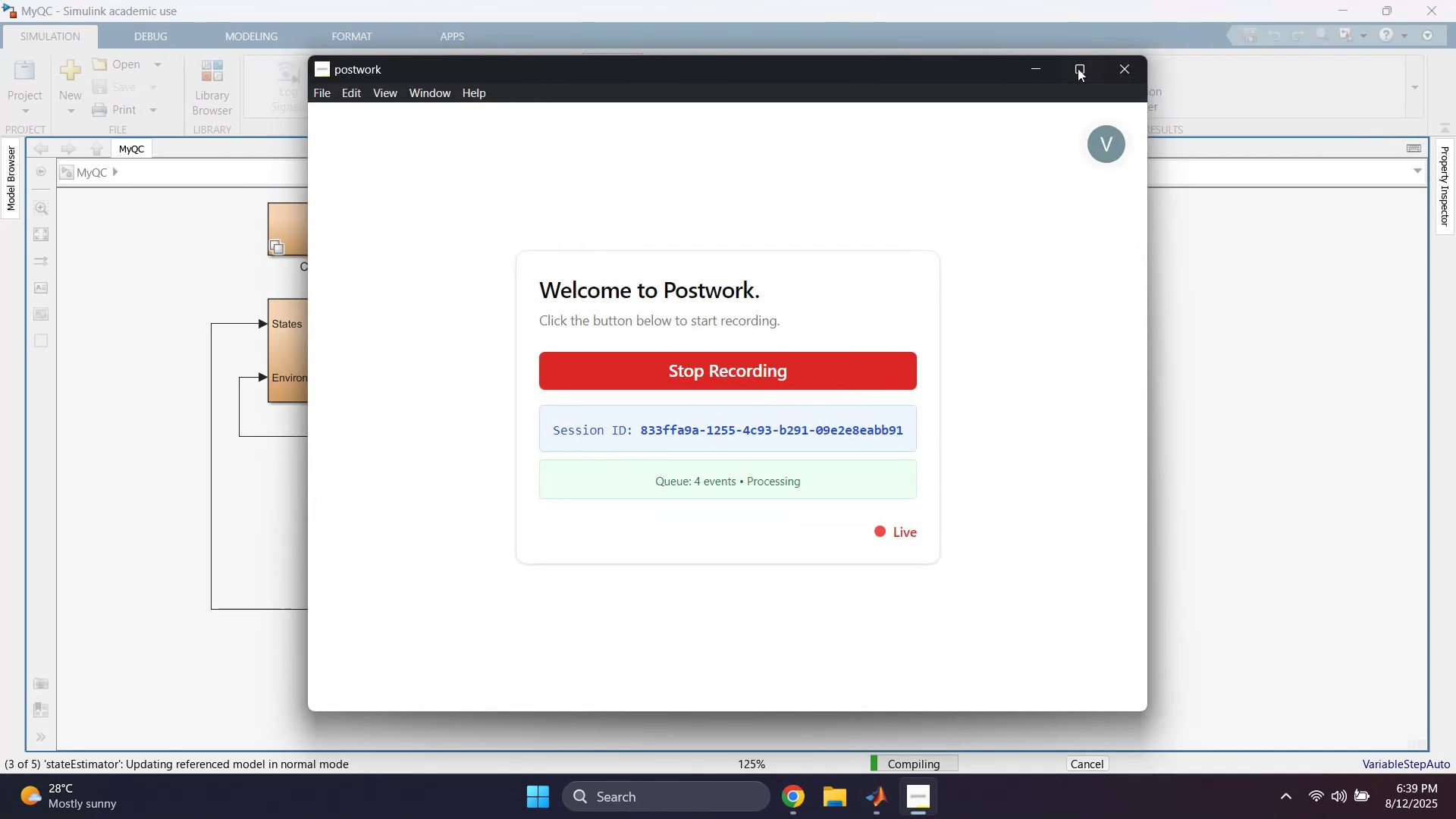 
left_click([1042, 67])
 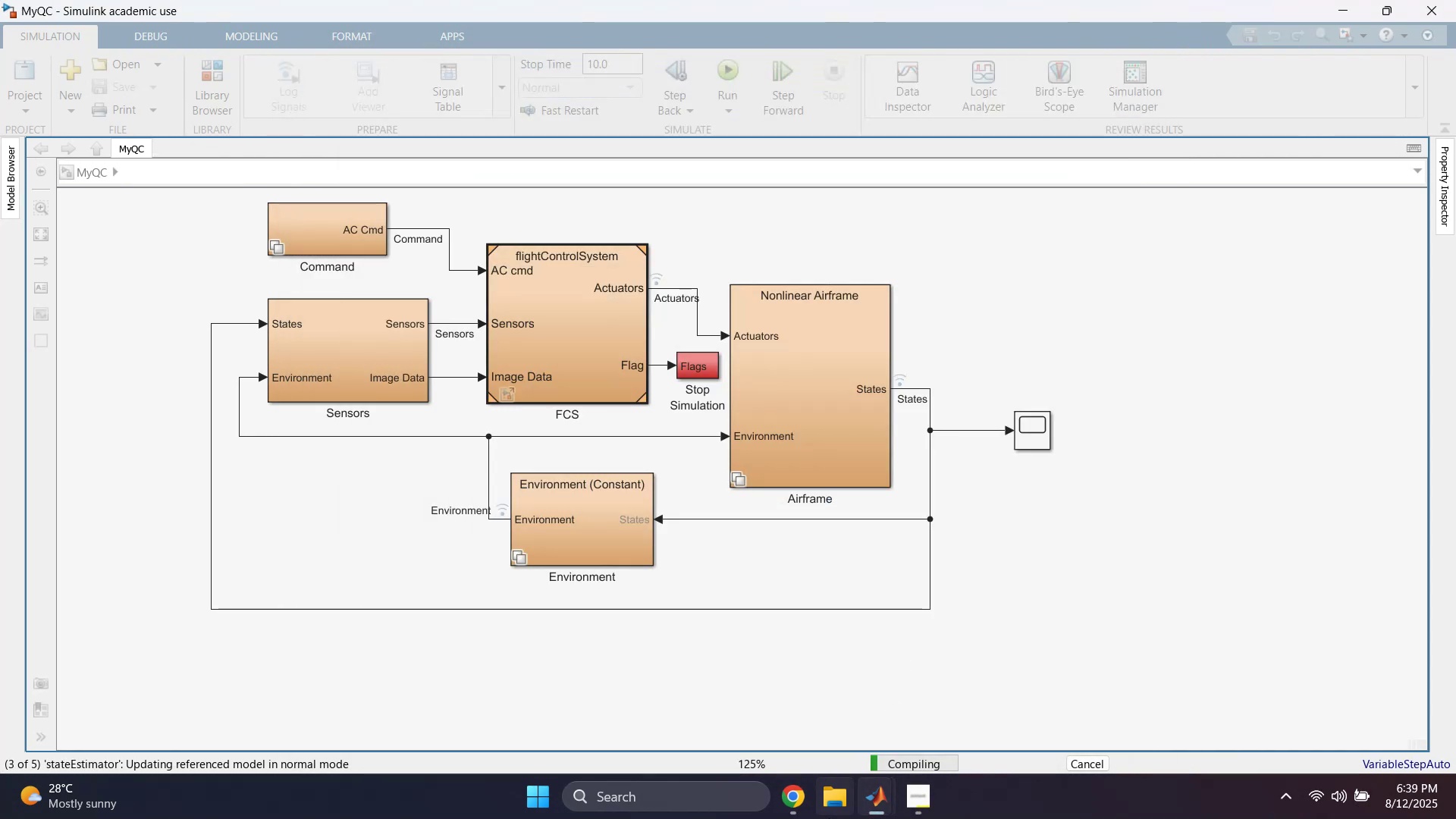 
left_click([793, 805])
 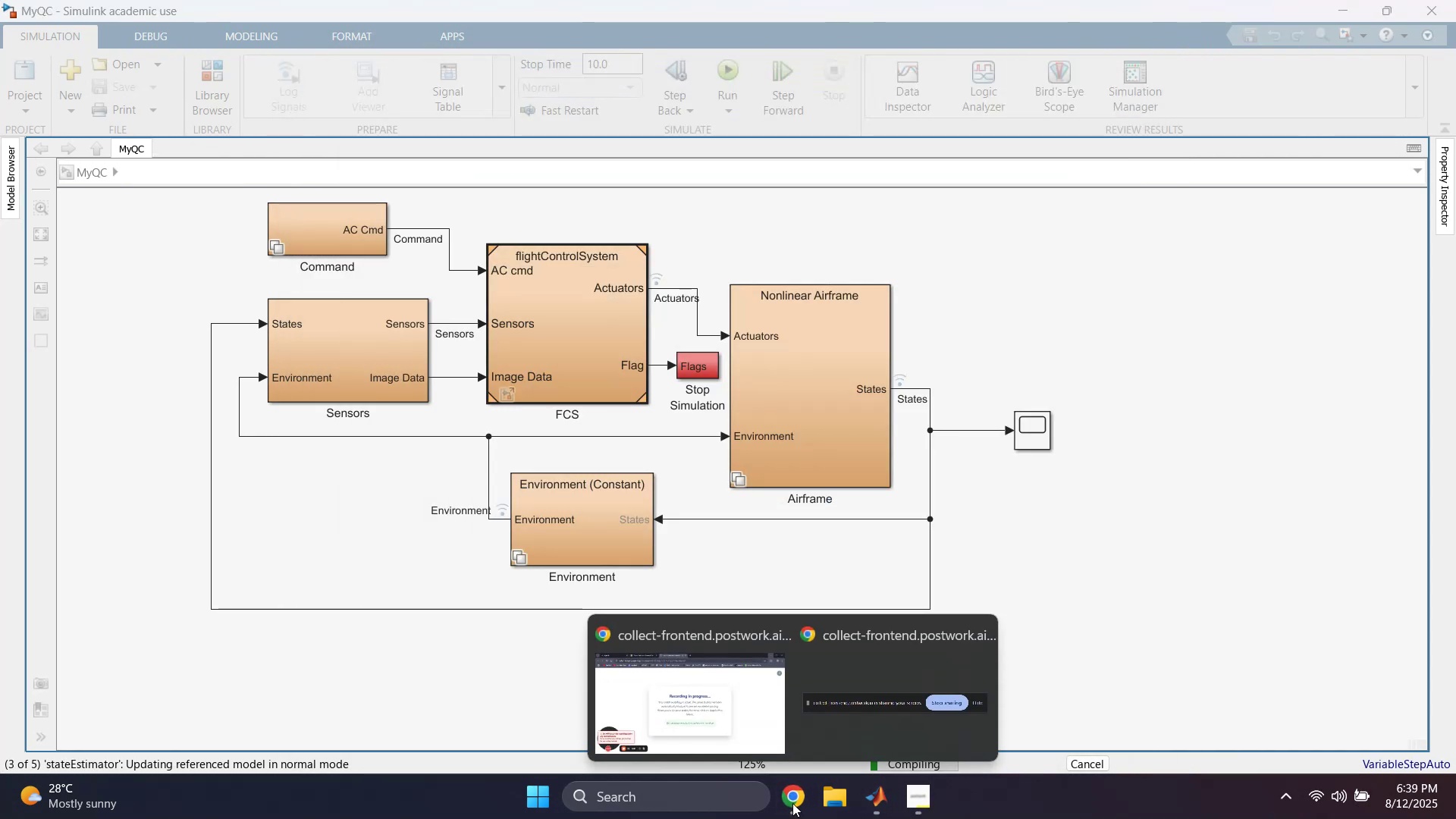 
left_click([717, 729])
 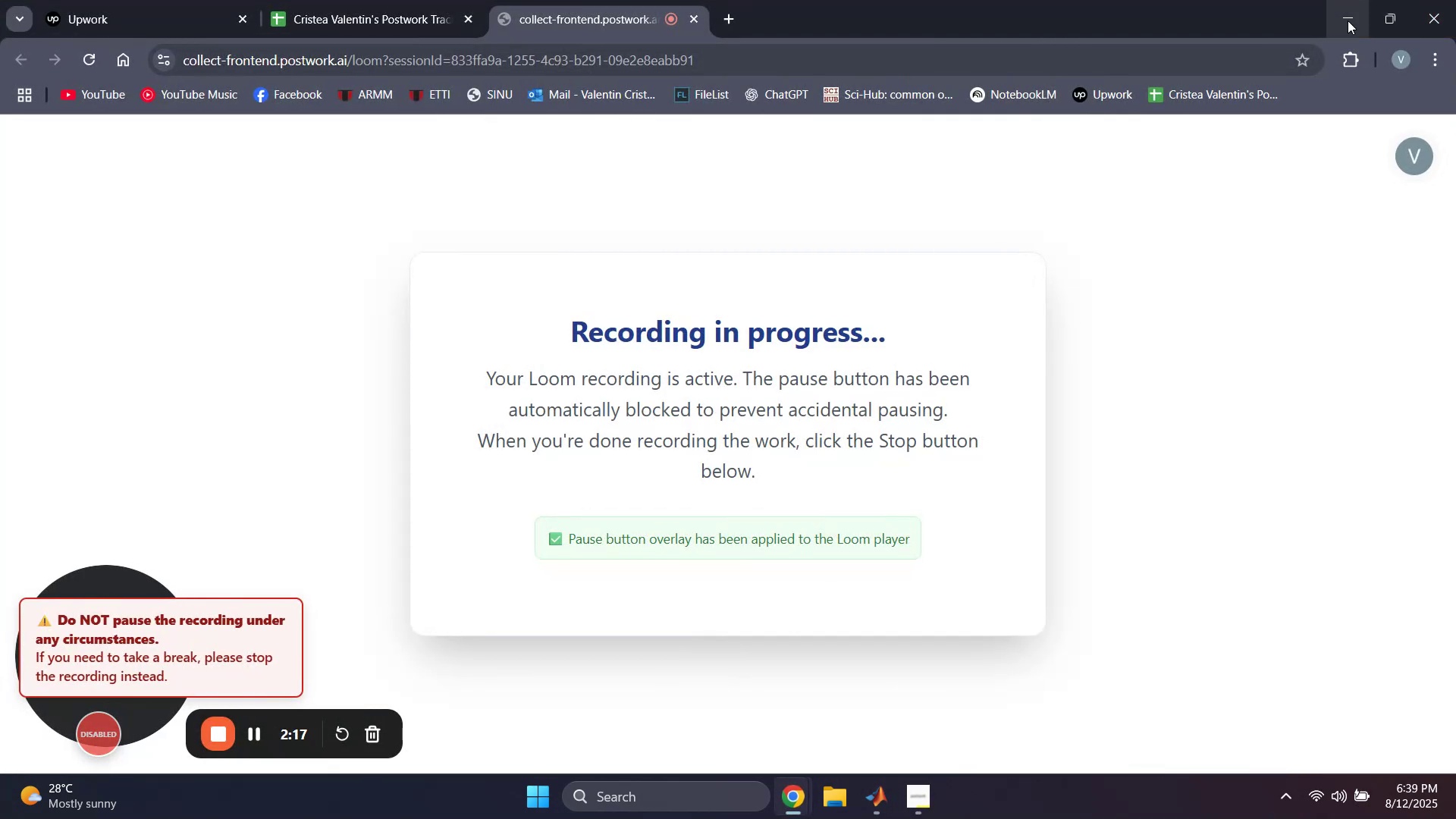 
left_click([1348, 20])
 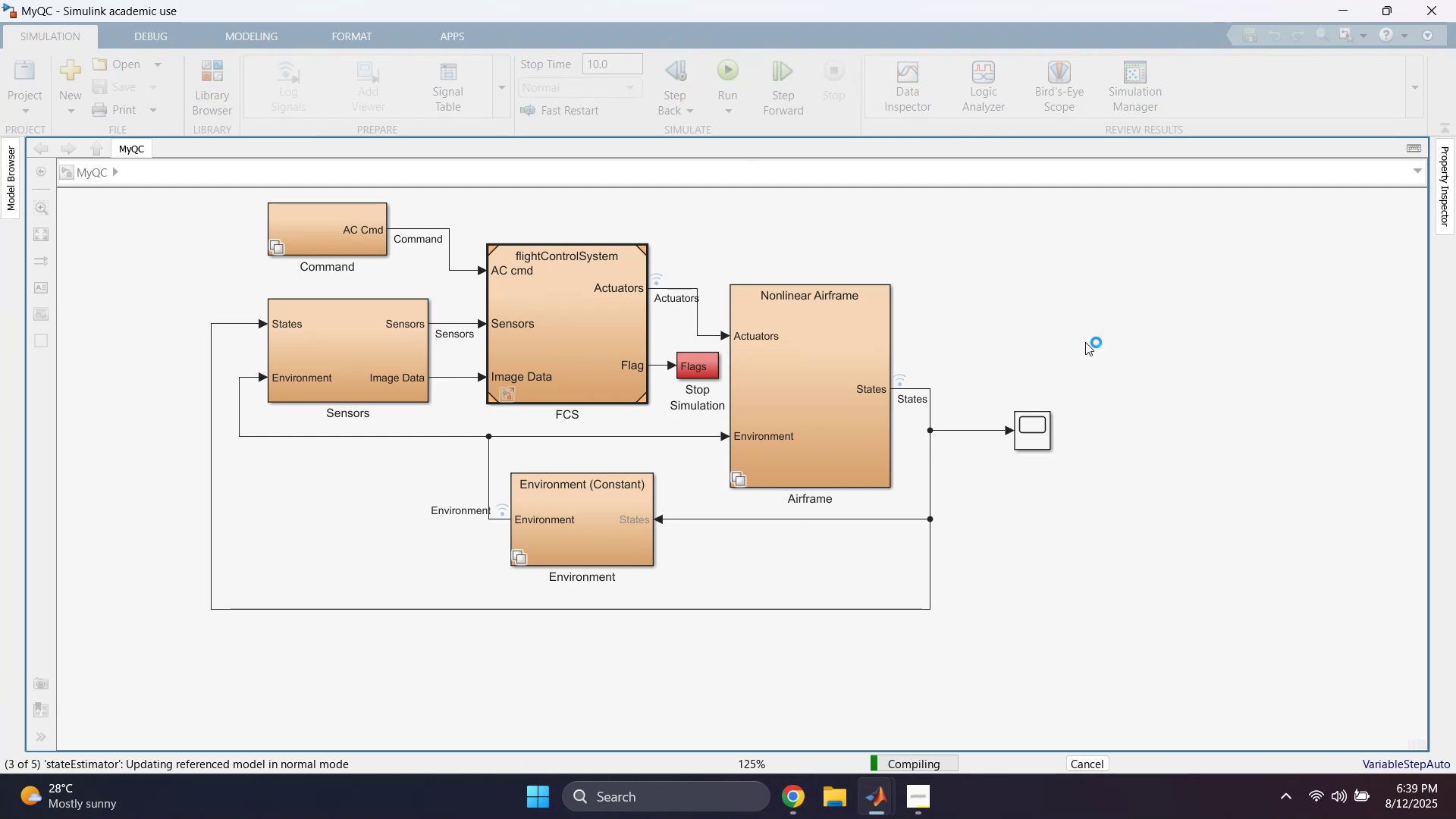 
wait(9.51)
 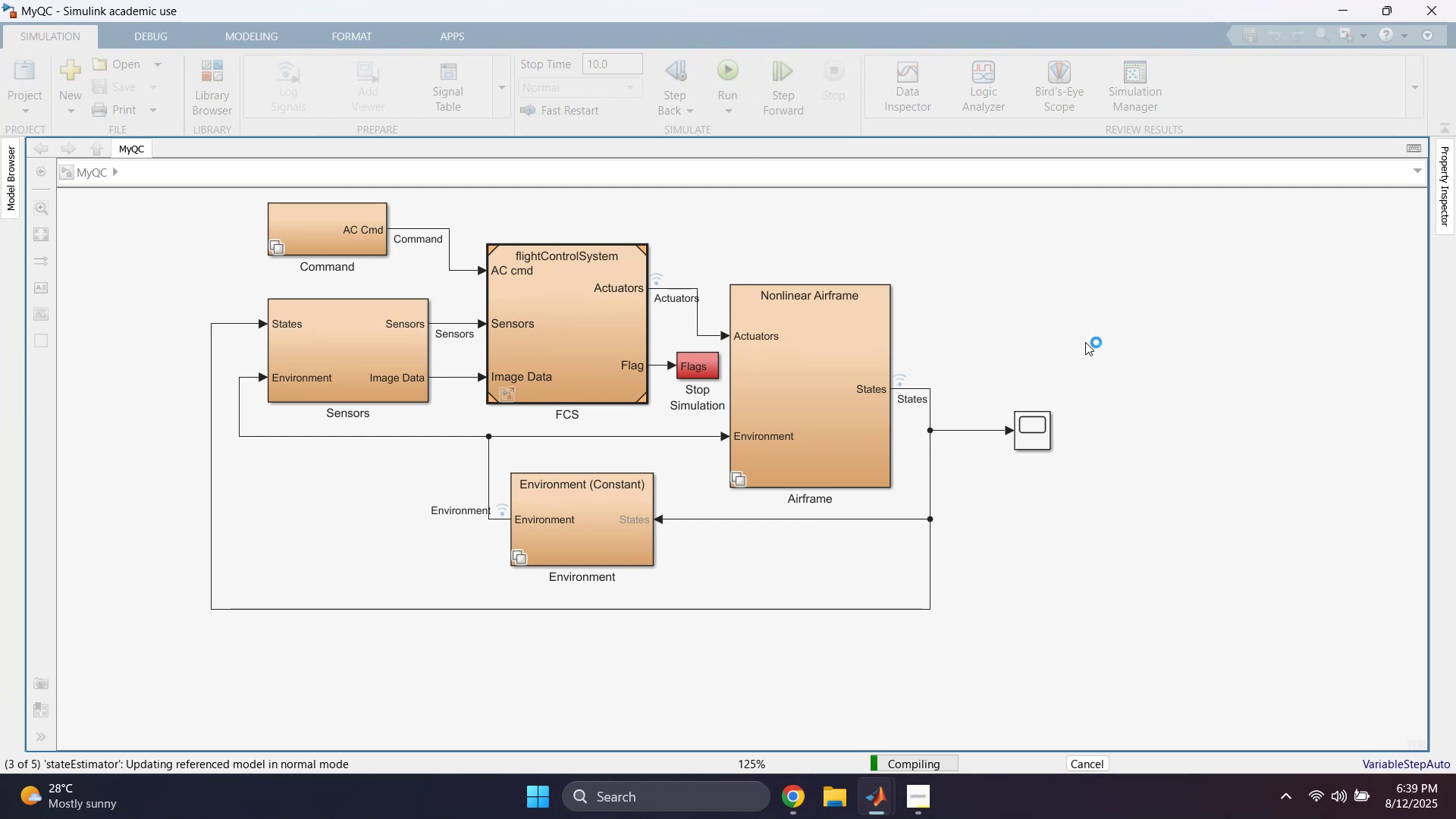 
scroll: coordinate [990, 672], scroll_direction: down, amount: 2.0
 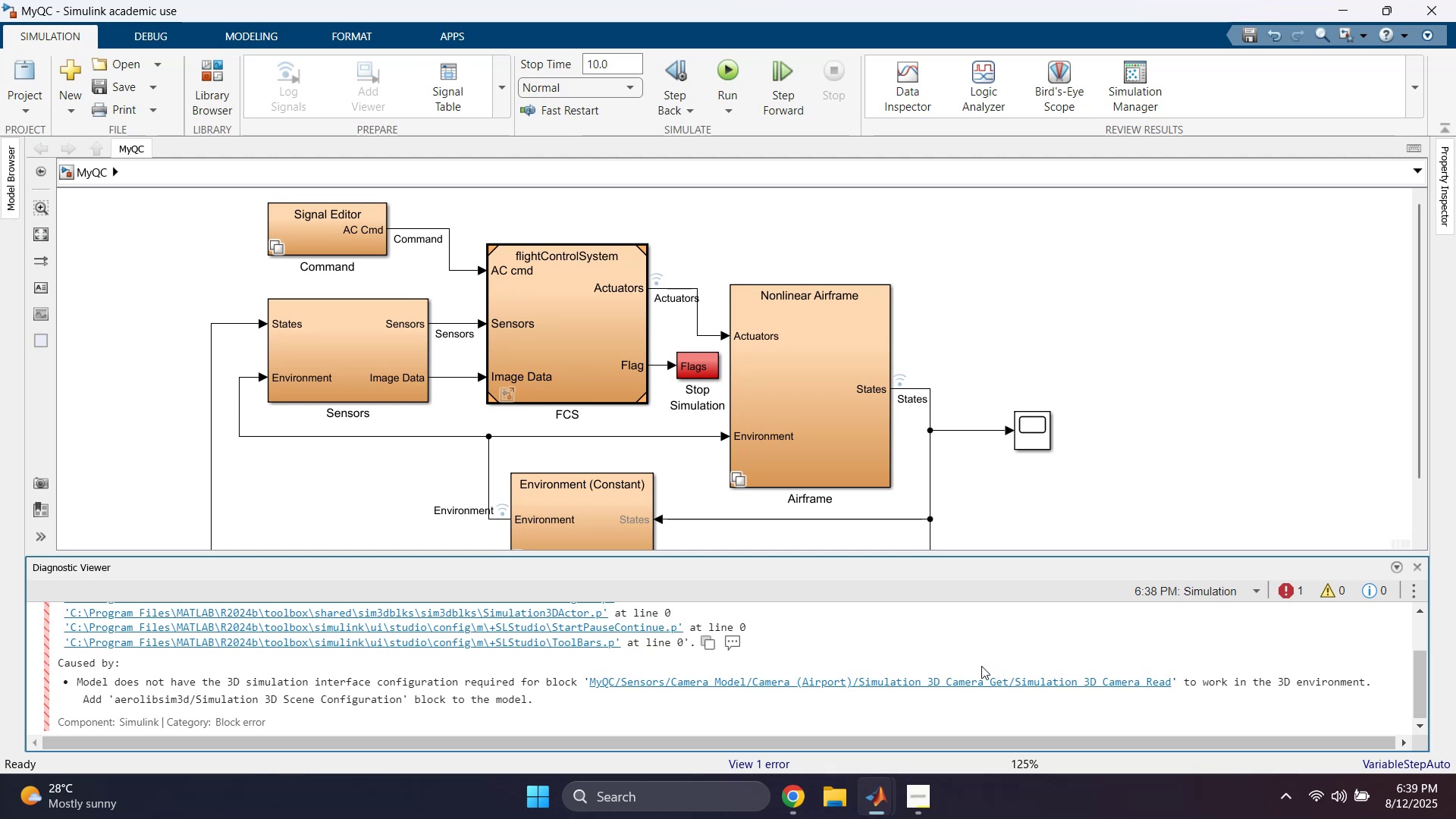 
wait(11.95)
 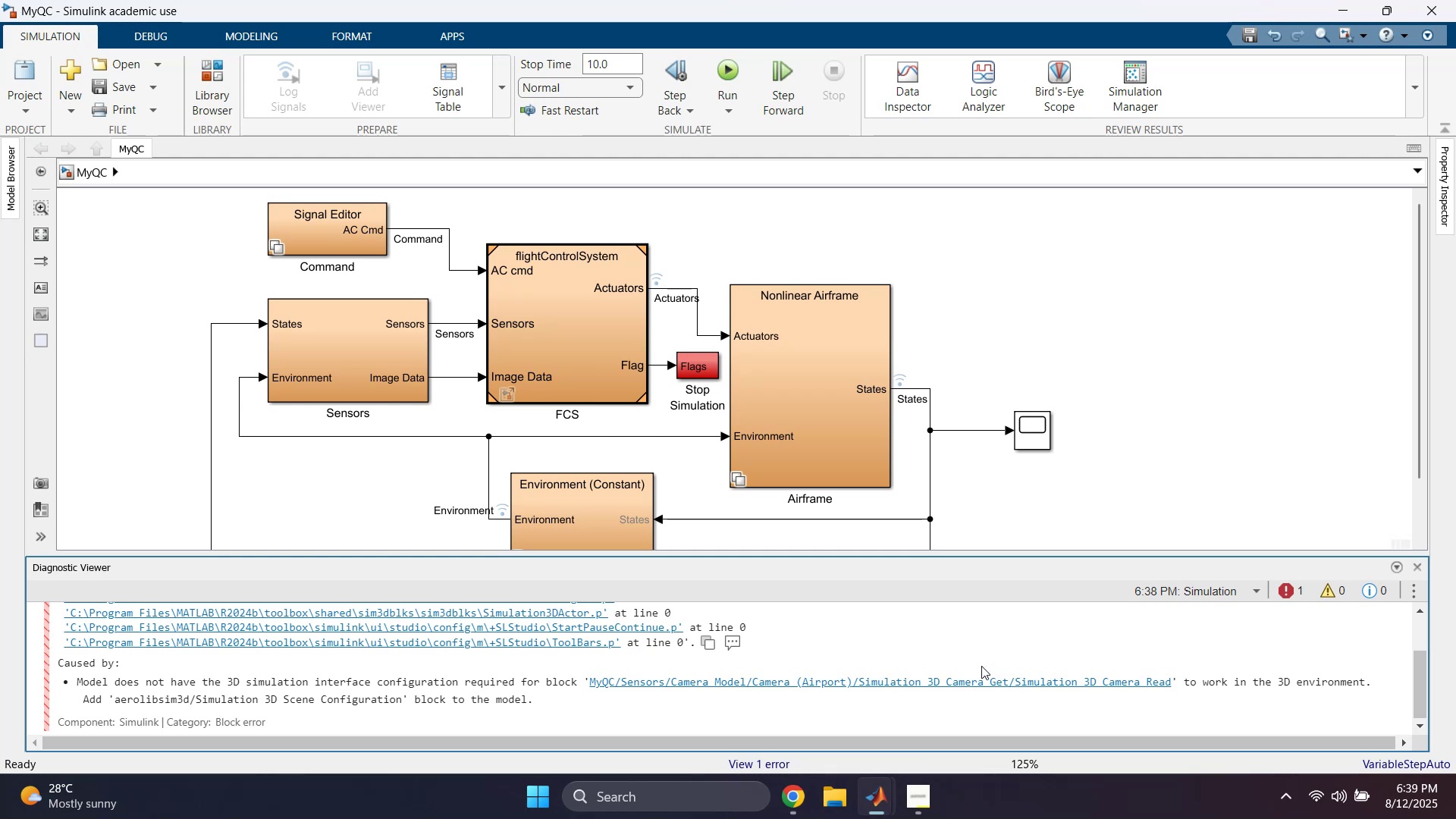 
left_click([995, 679])
 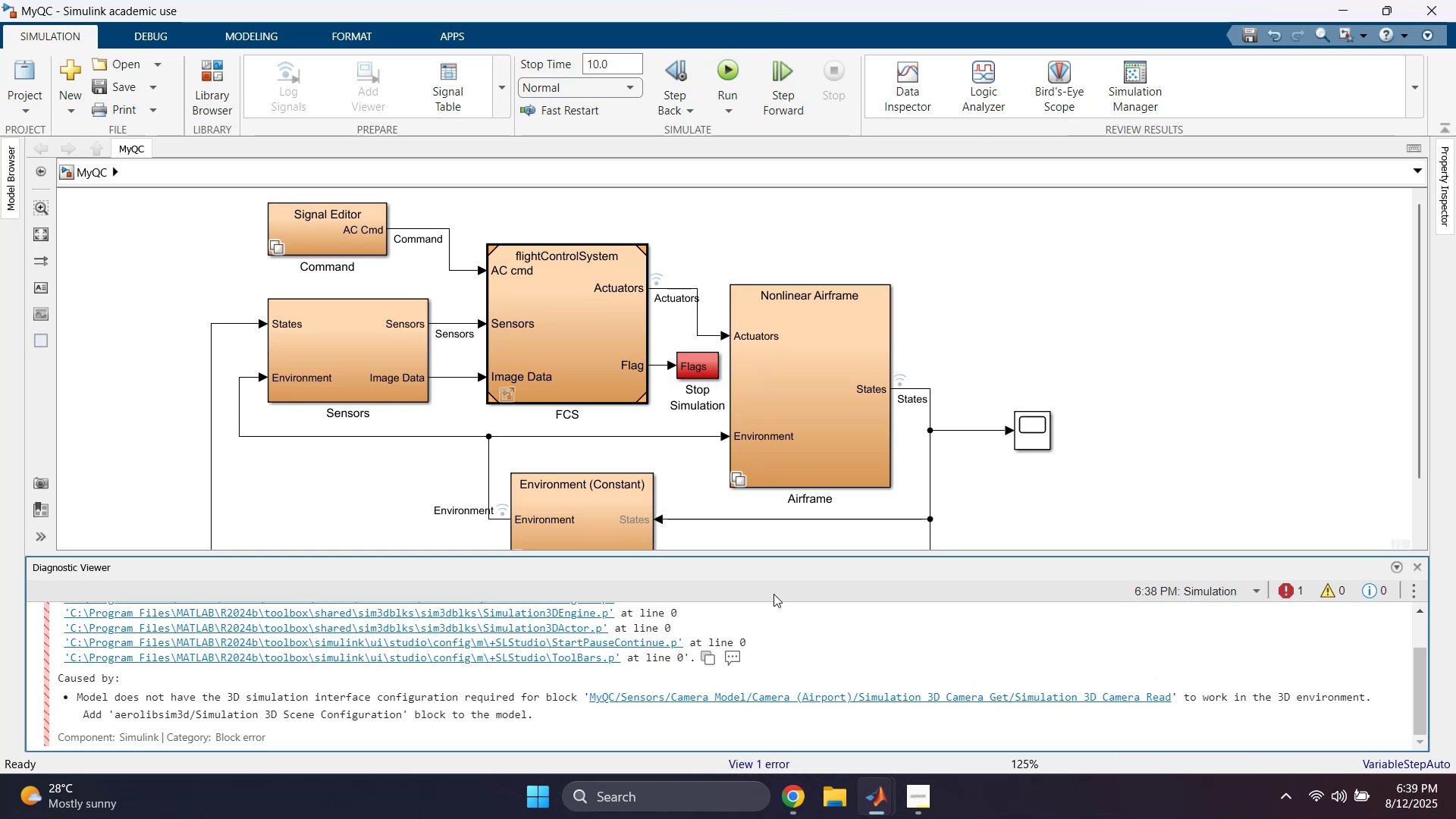 
scroll: coordinate [445, 486], scroll_direction: down, amount: 1.0
 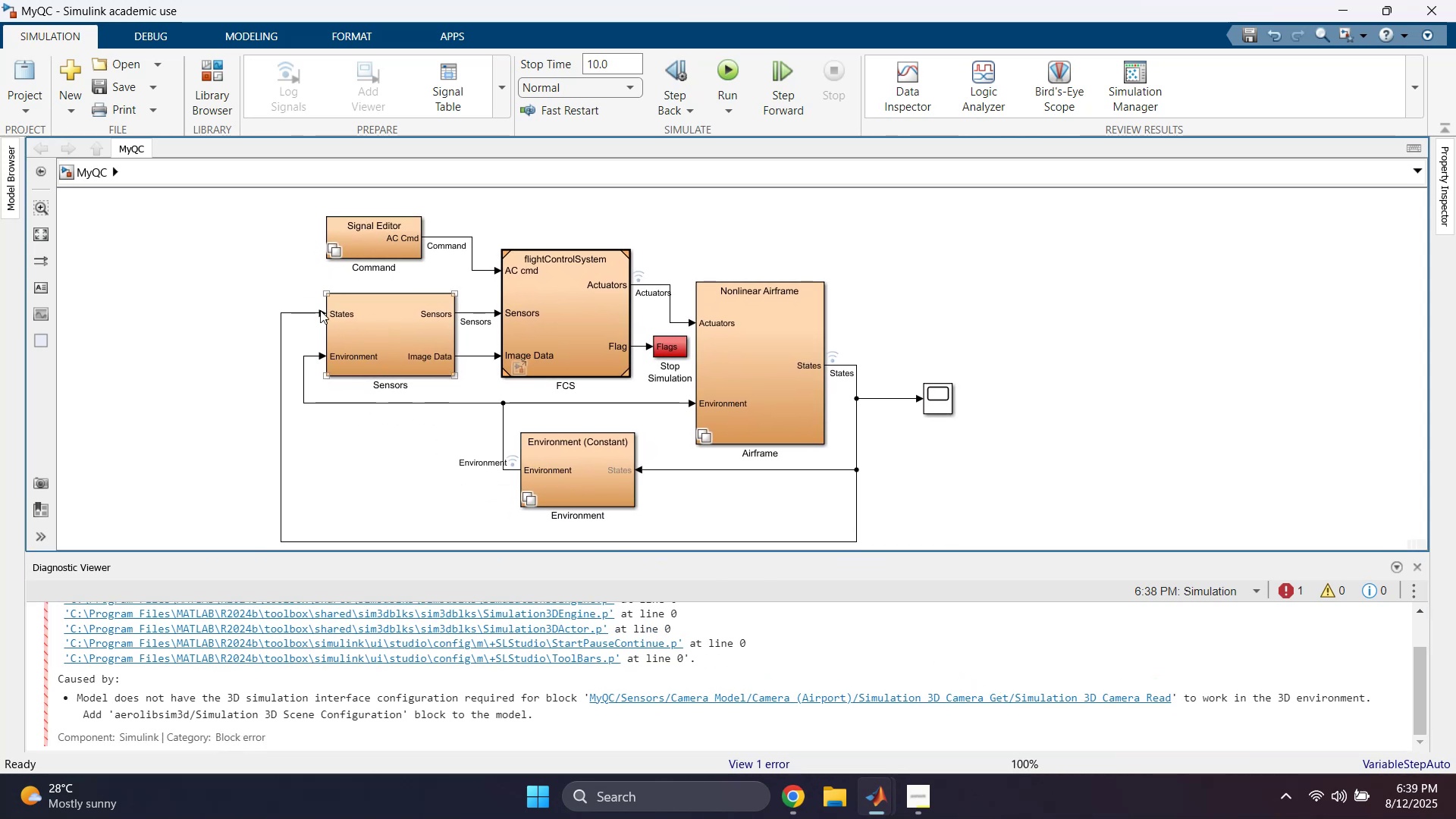 
wait(7.3)
 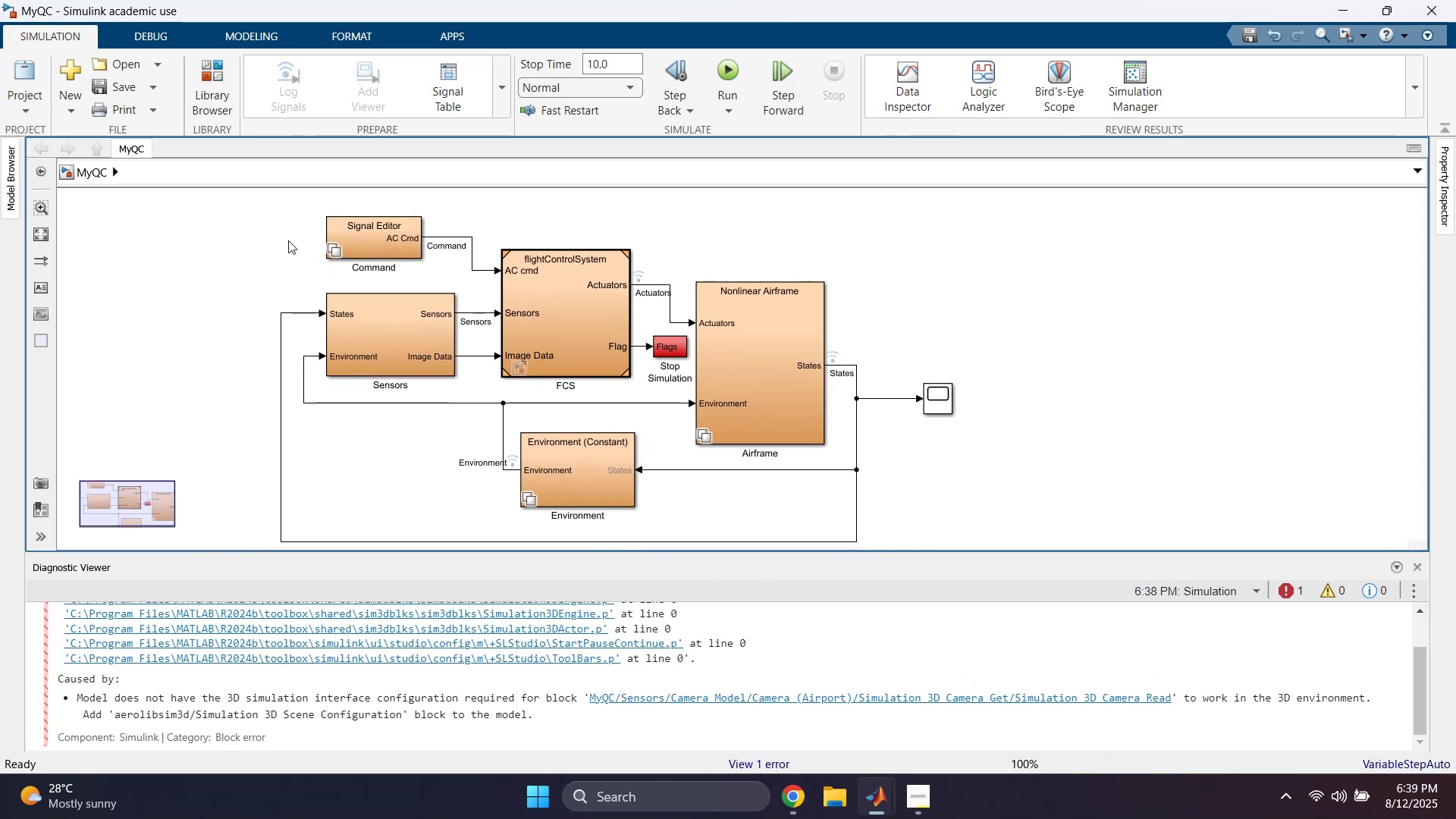 
double_click([556, 324])
 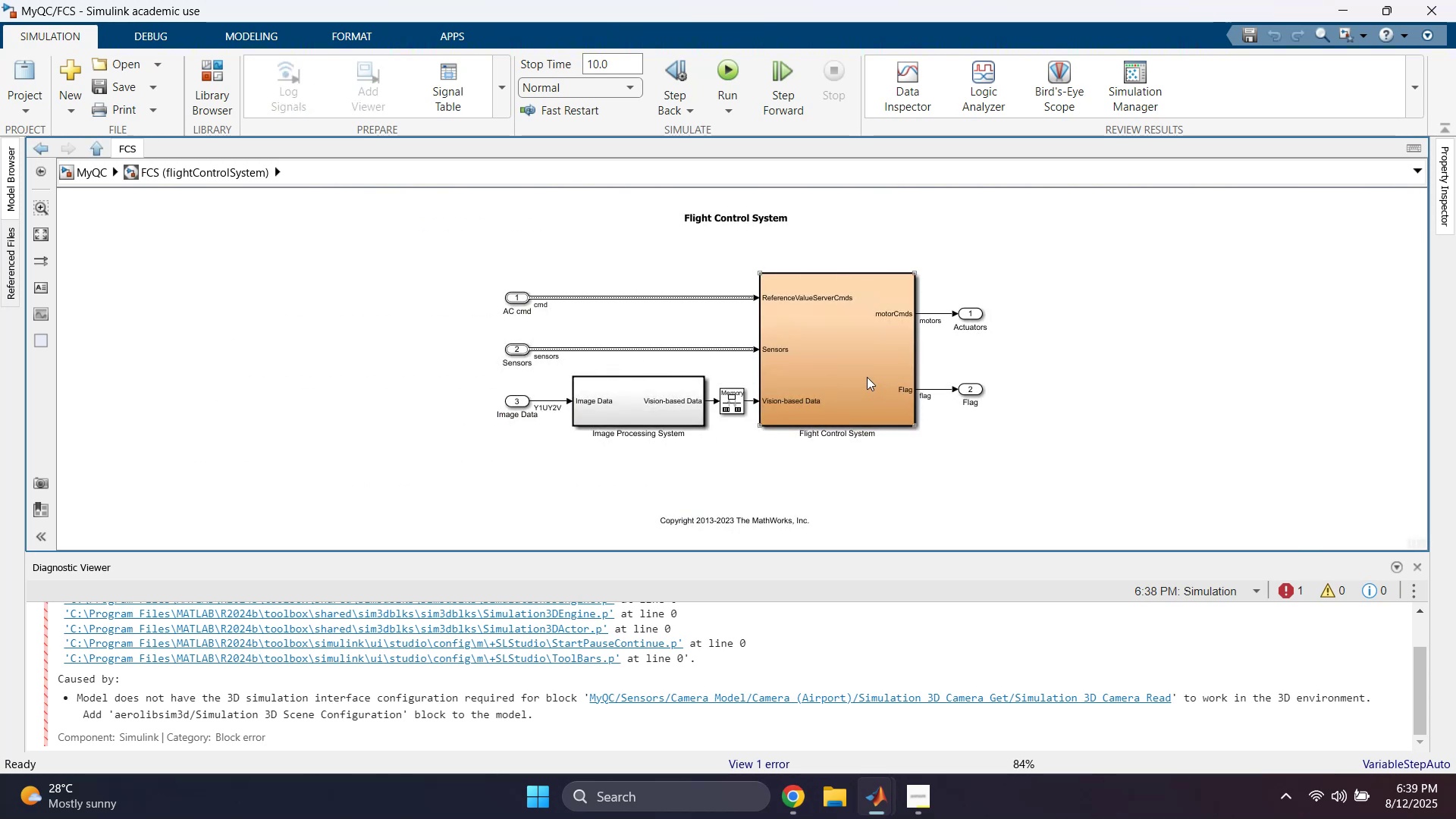 
double_click([867, 377])
 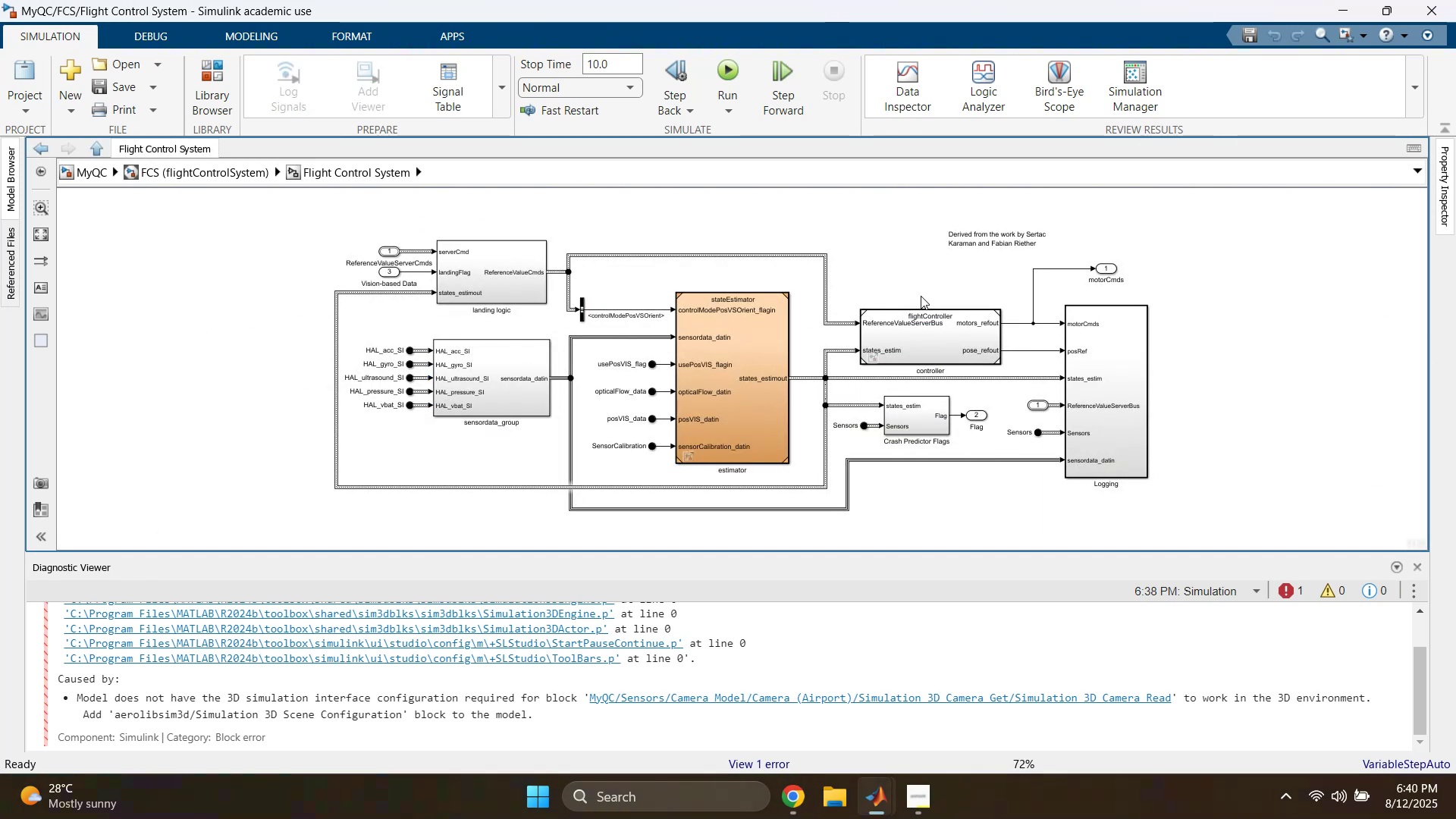 
double_click([1090, 364])
 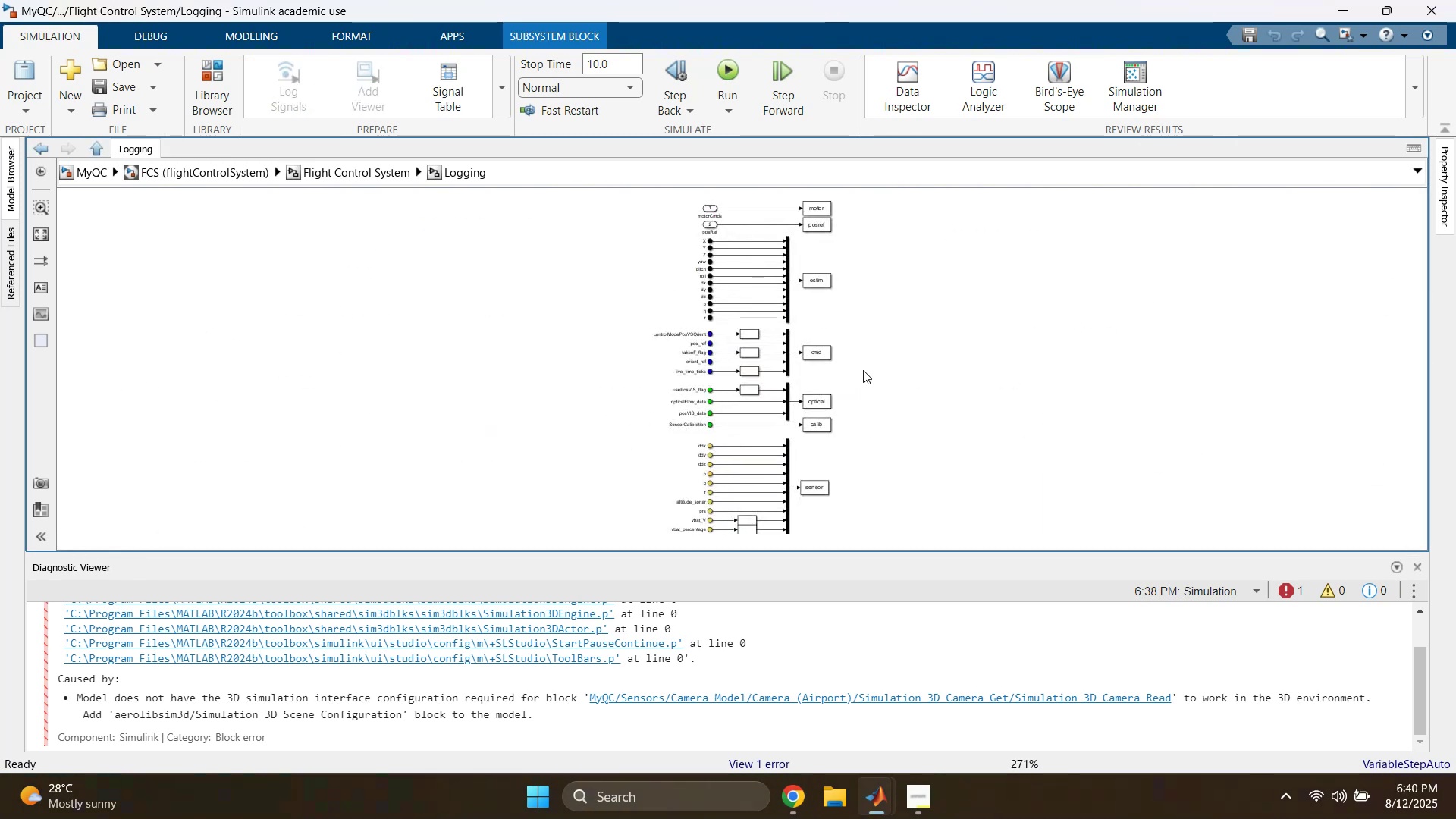 
scroll: coordinate [842, 332], scroll_direction: up, amount: 2.0
 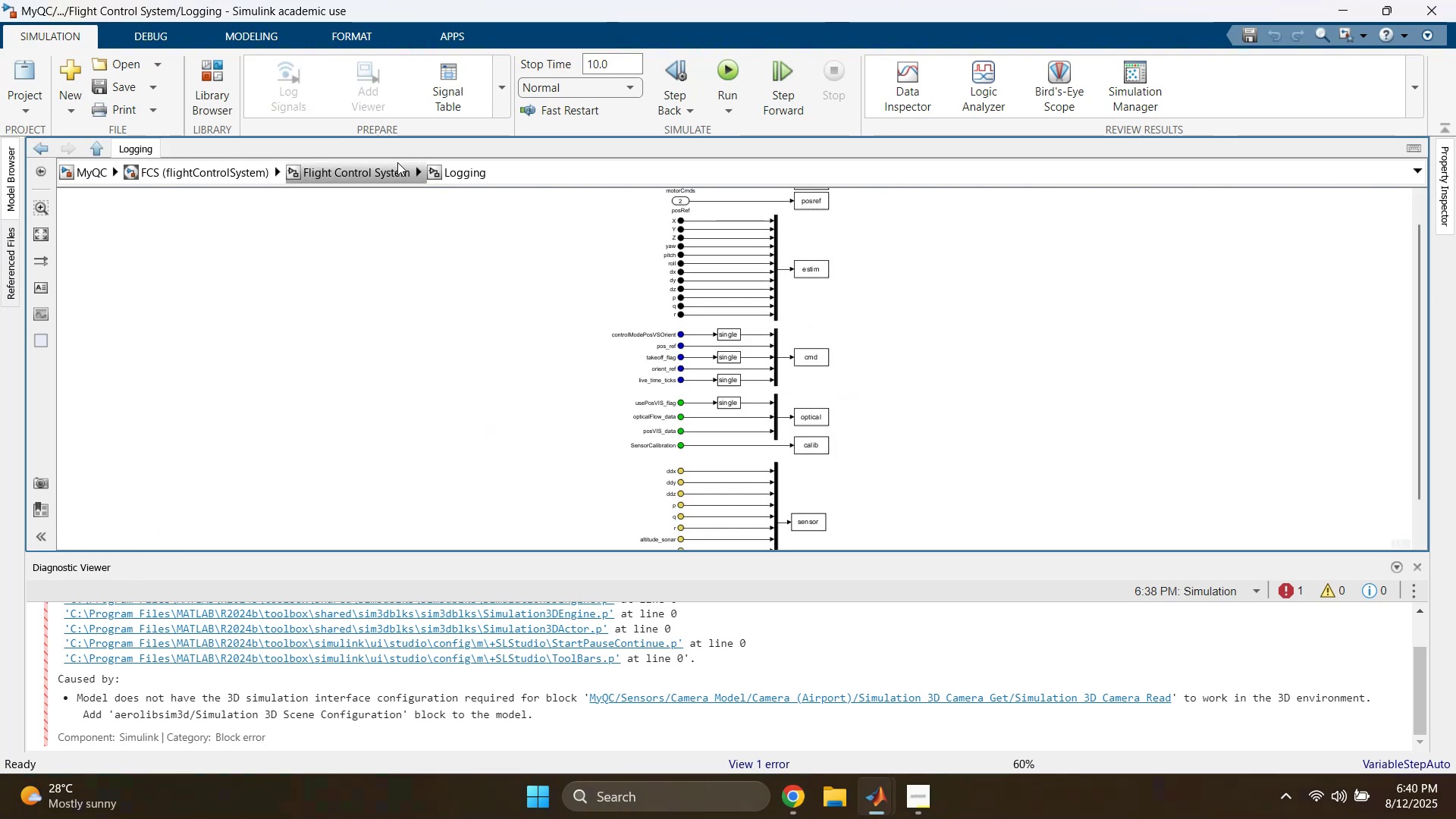 
left_click([354, 168])
 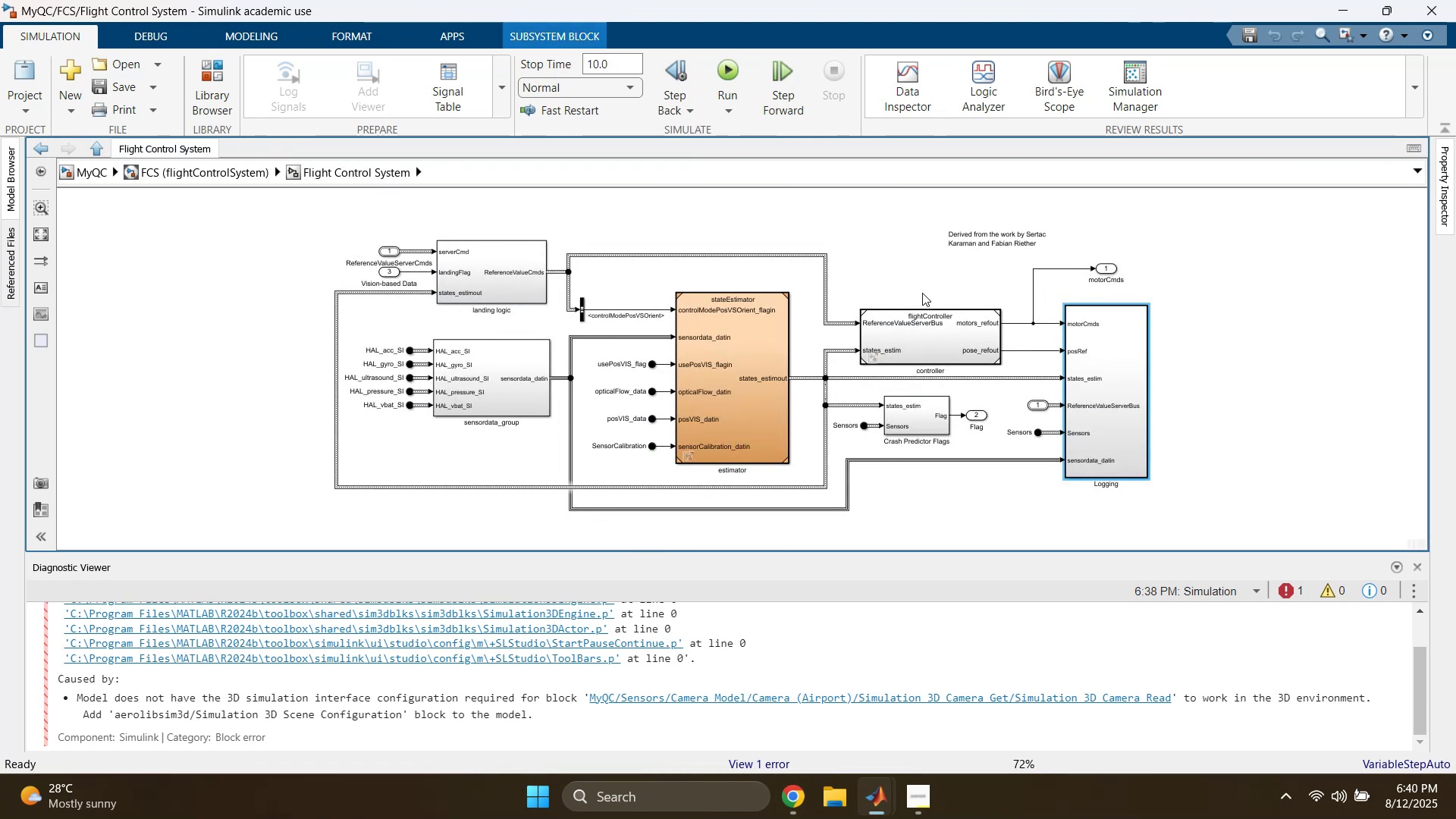 
double_click([912, 334])
 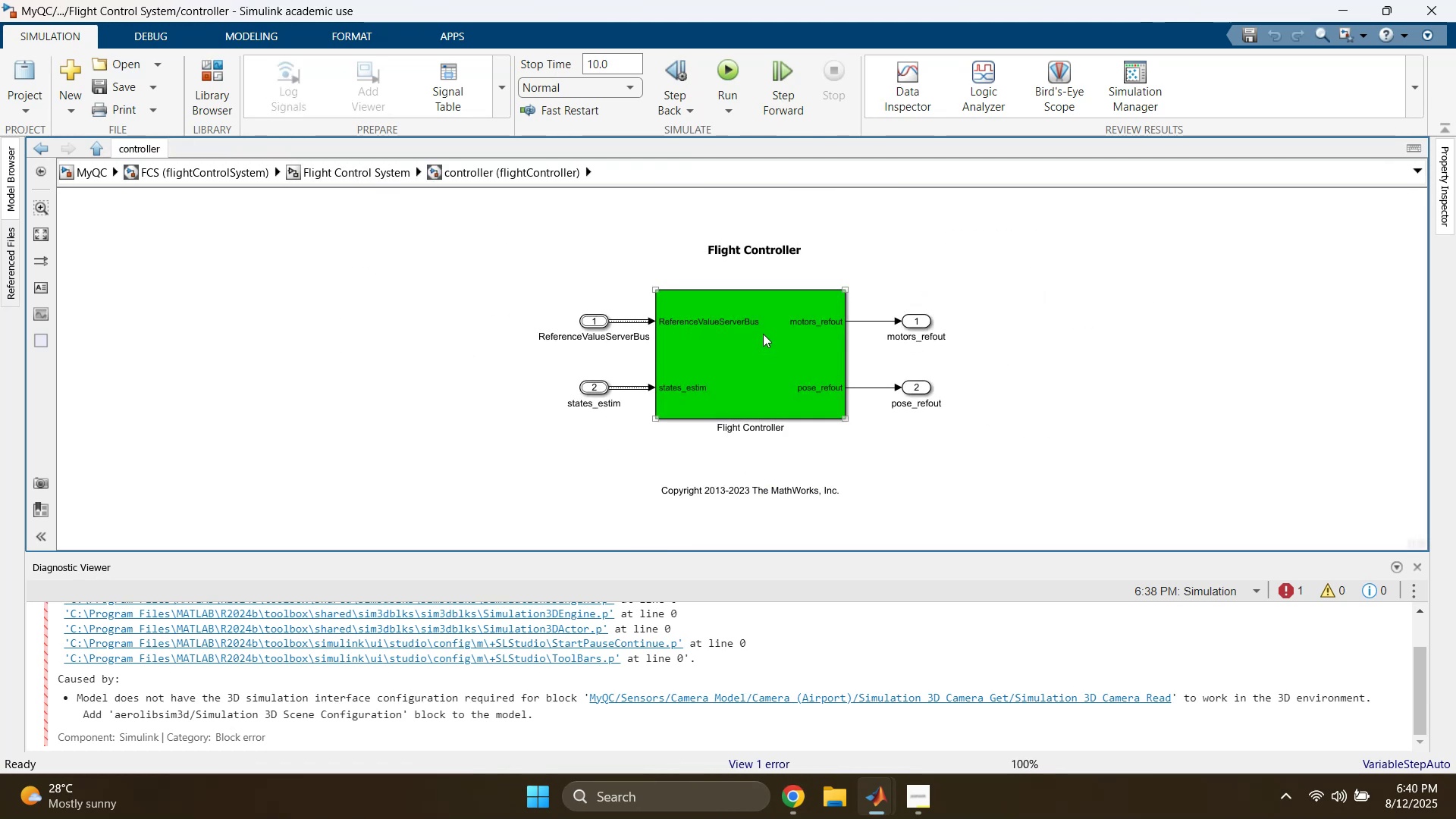 
left_click([763, 334])
 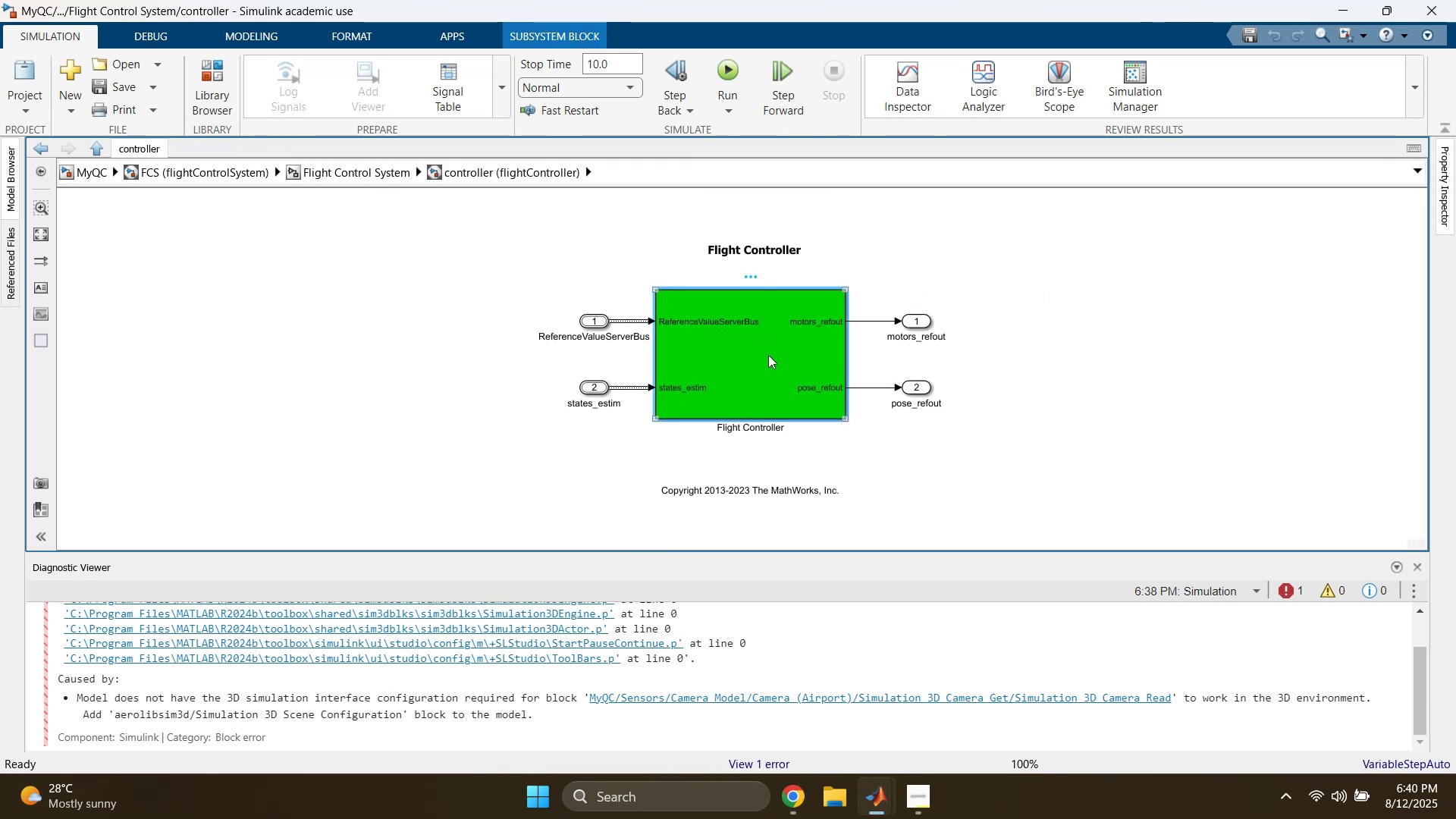 
double_click([744, 355])
 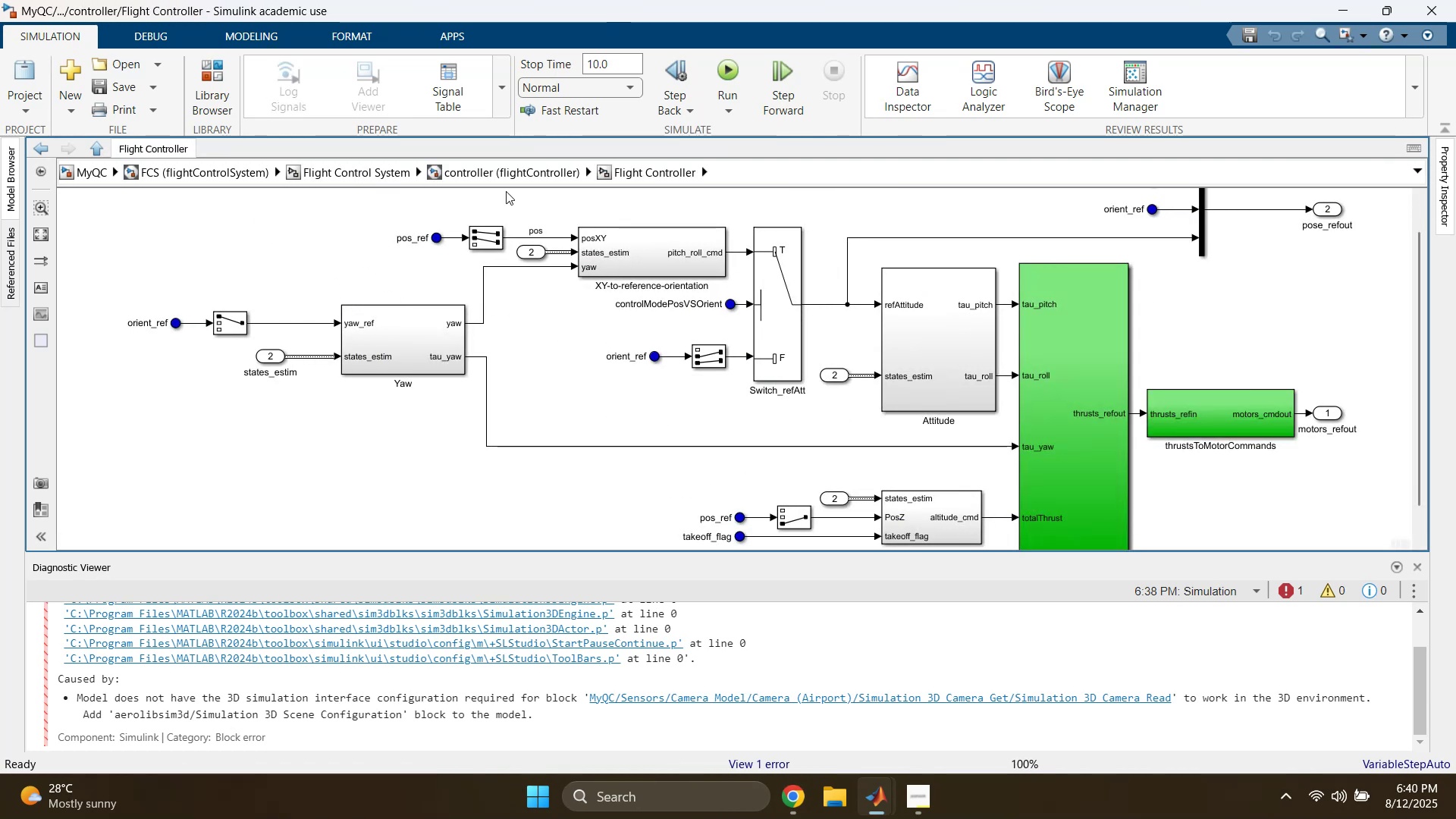 
scroll: coordinate [952, 426], scroll_direction: none, amount: 0.0
 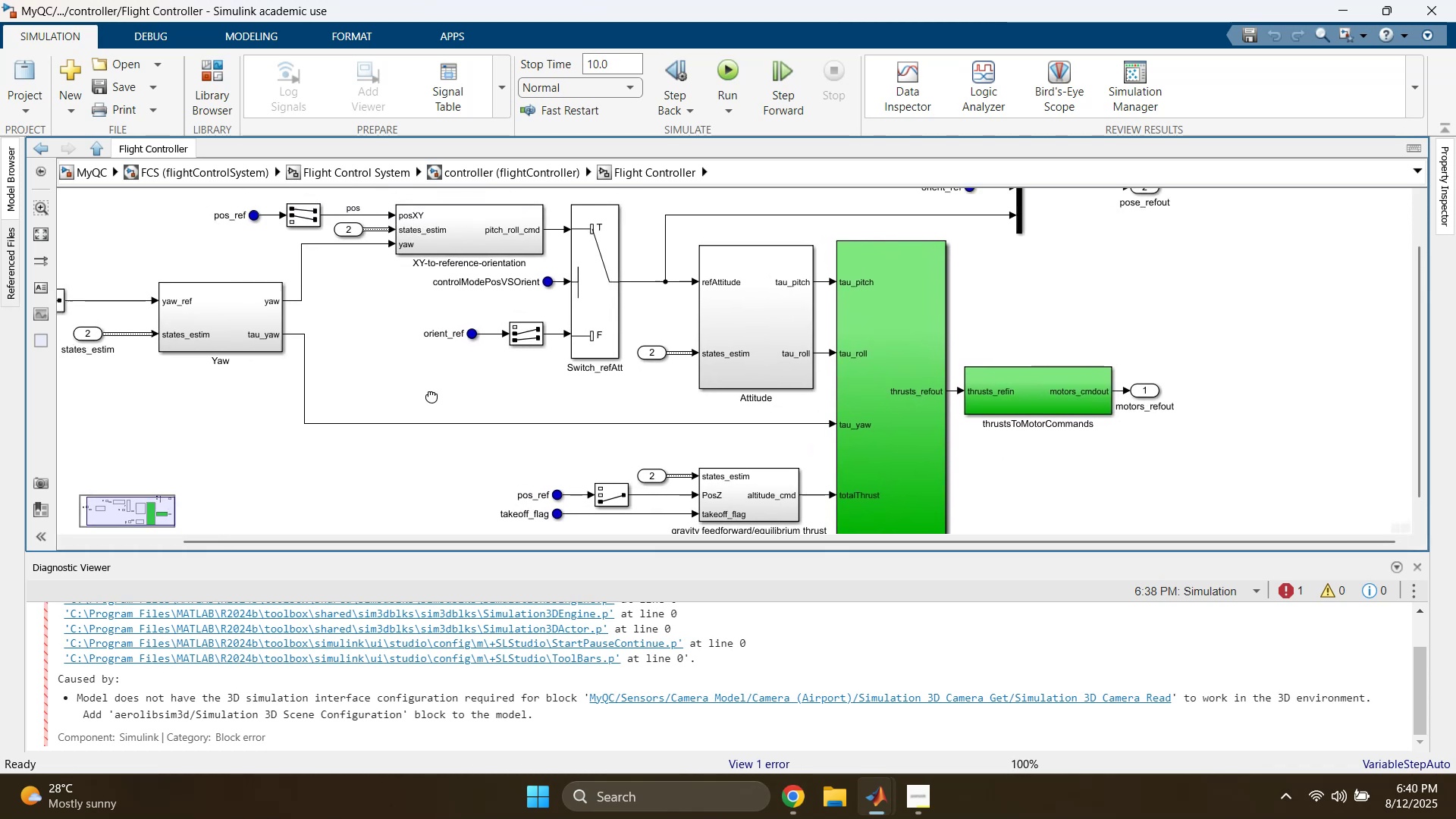 
scroll: coordinate [464, 413], scroll_direction: down, amount: 1.0
 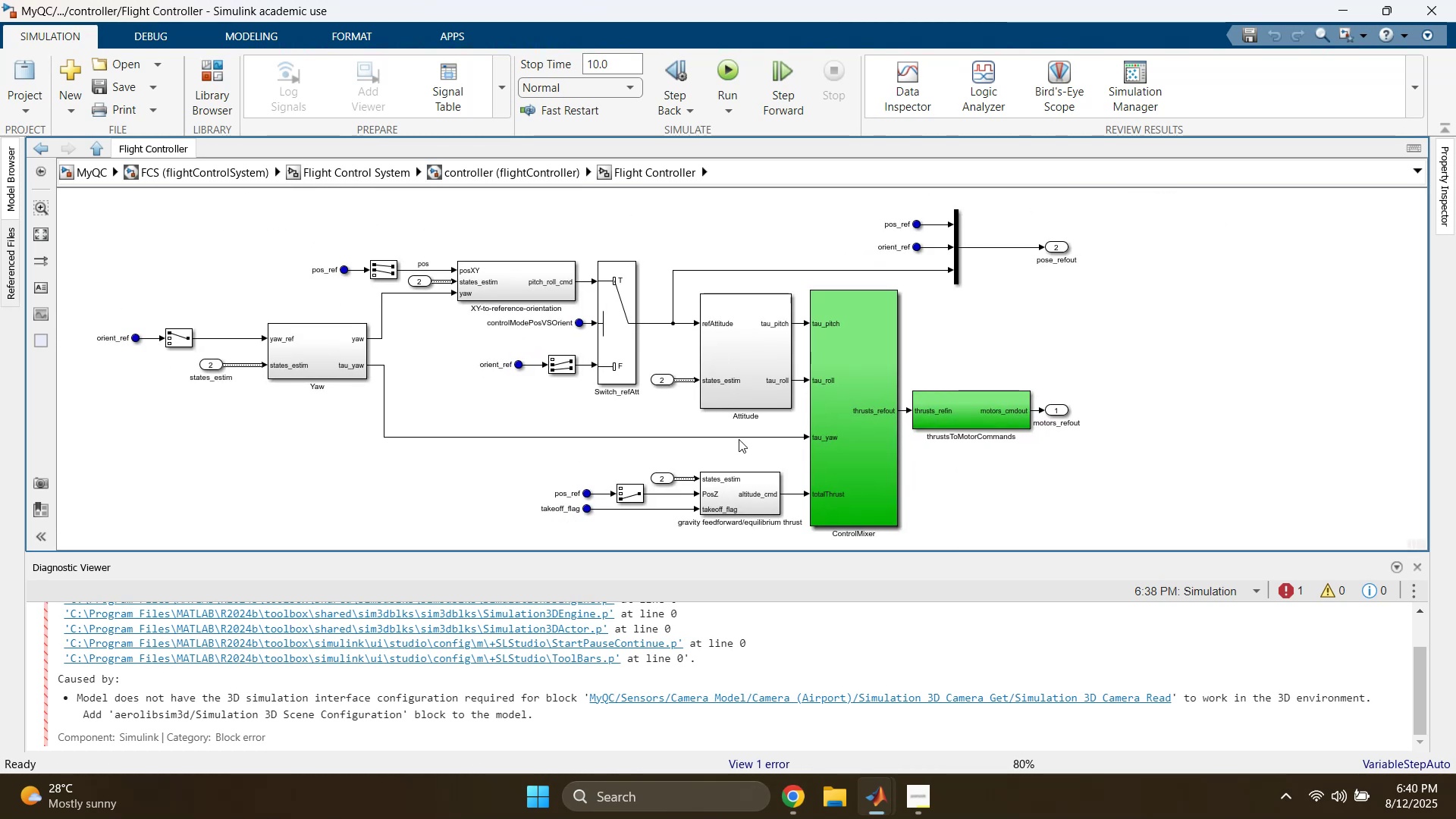 
left_click([492, 180])
 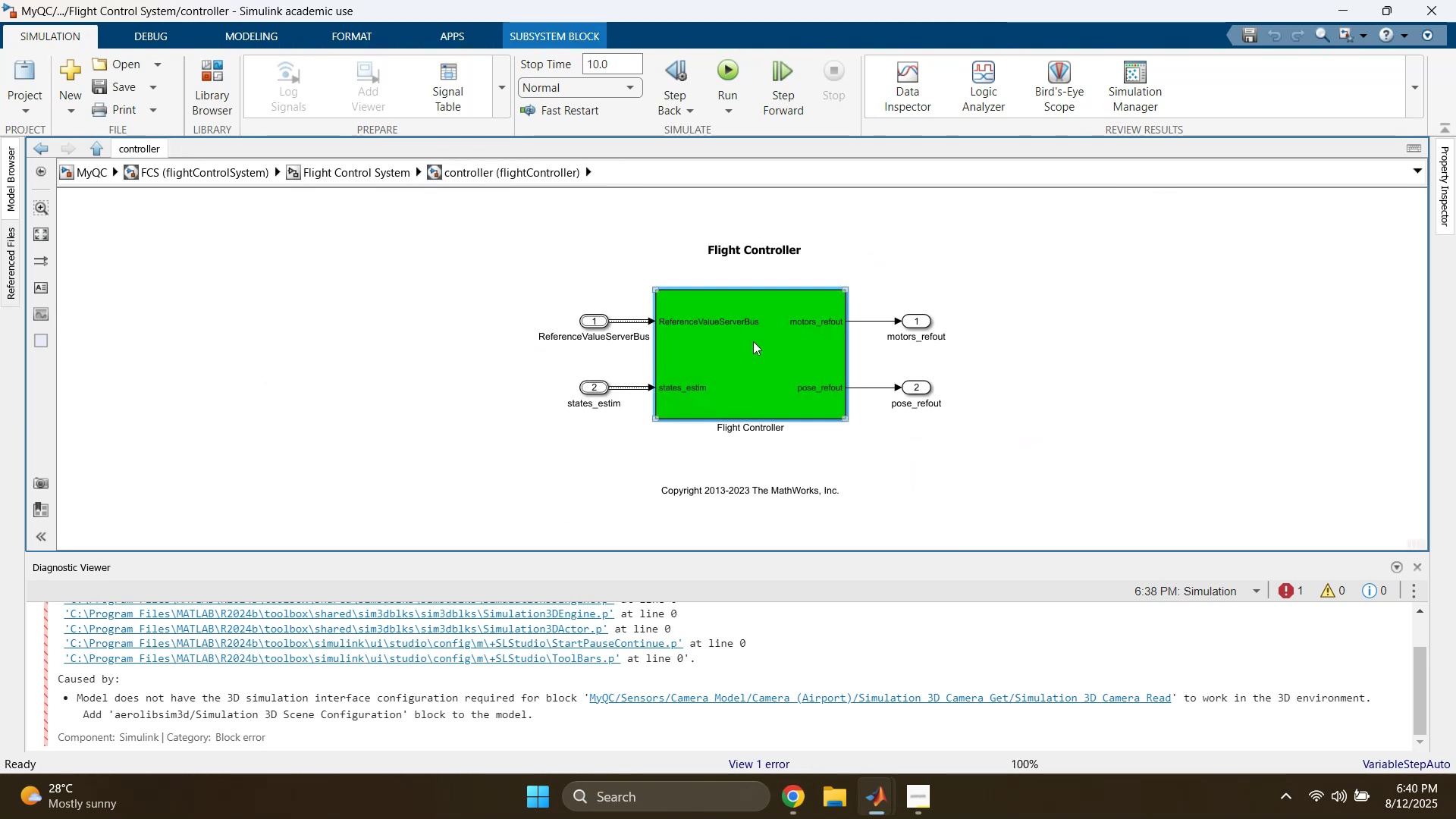 
double_click([753, 341])
 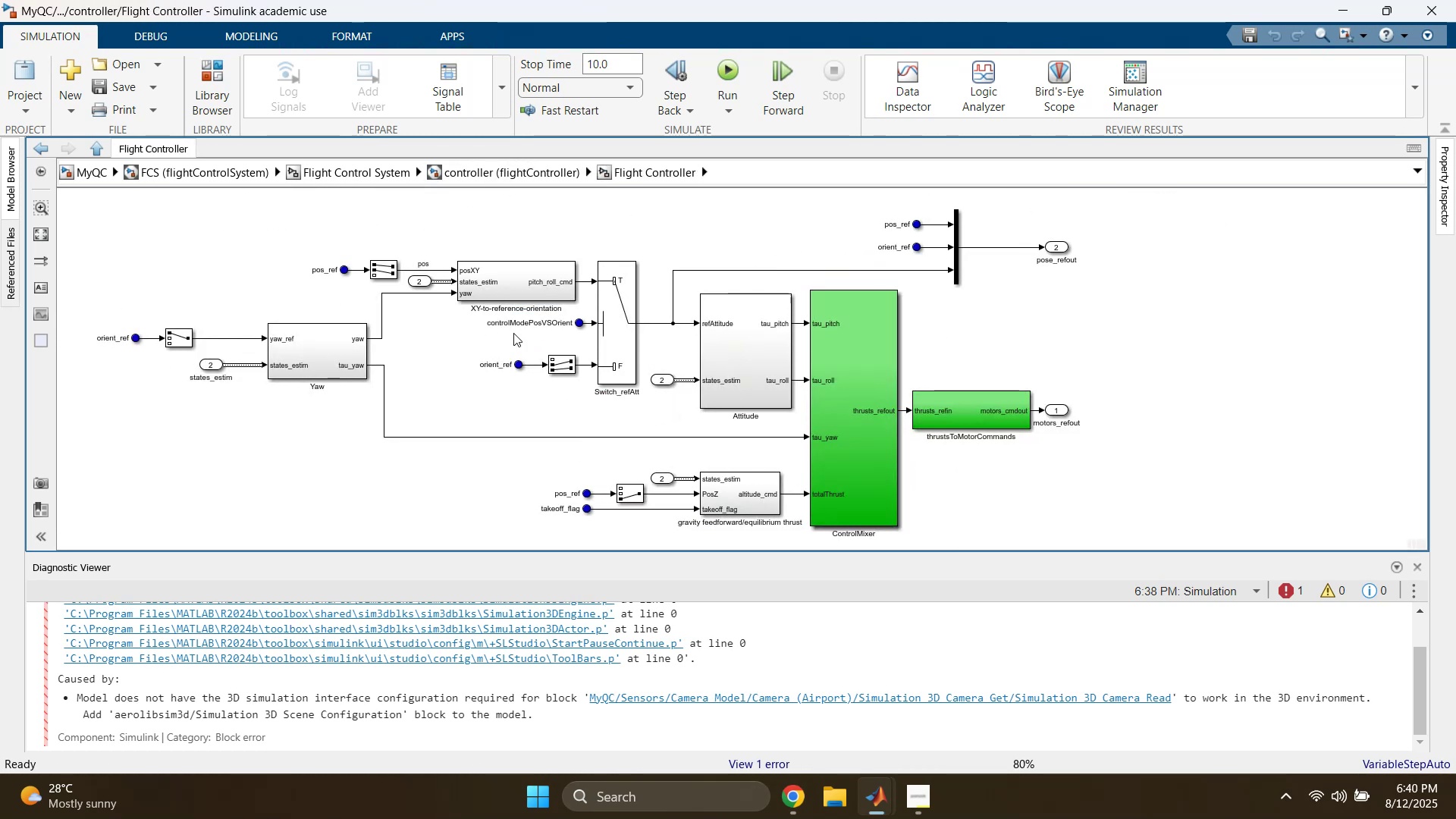 
scroll: coordinate [483, 322], scroll_direction: down, amount: 1.0
 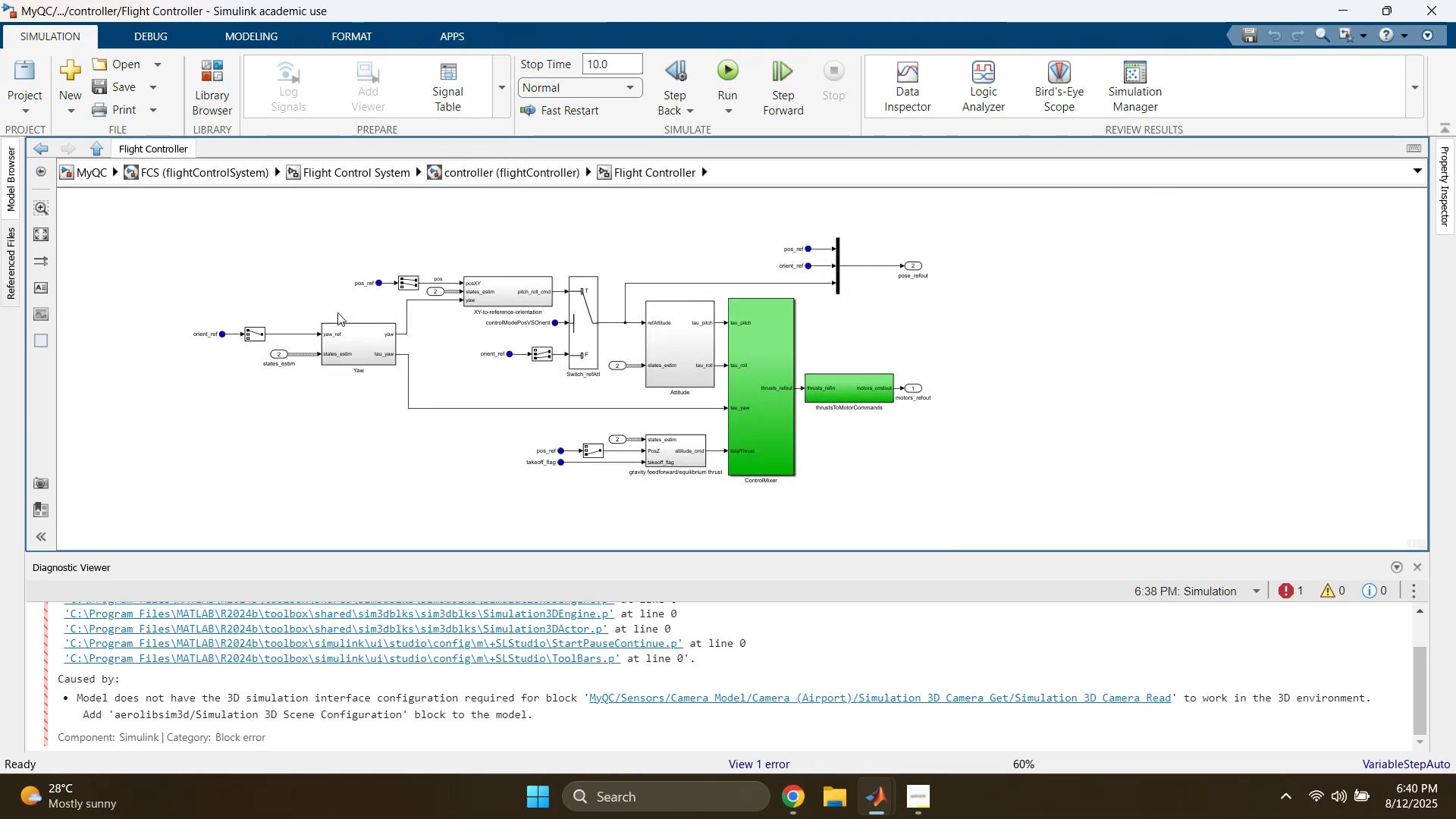 
left_click_drag(start_coordinate=[146, 244], to_coordinate=[1044, 484])
 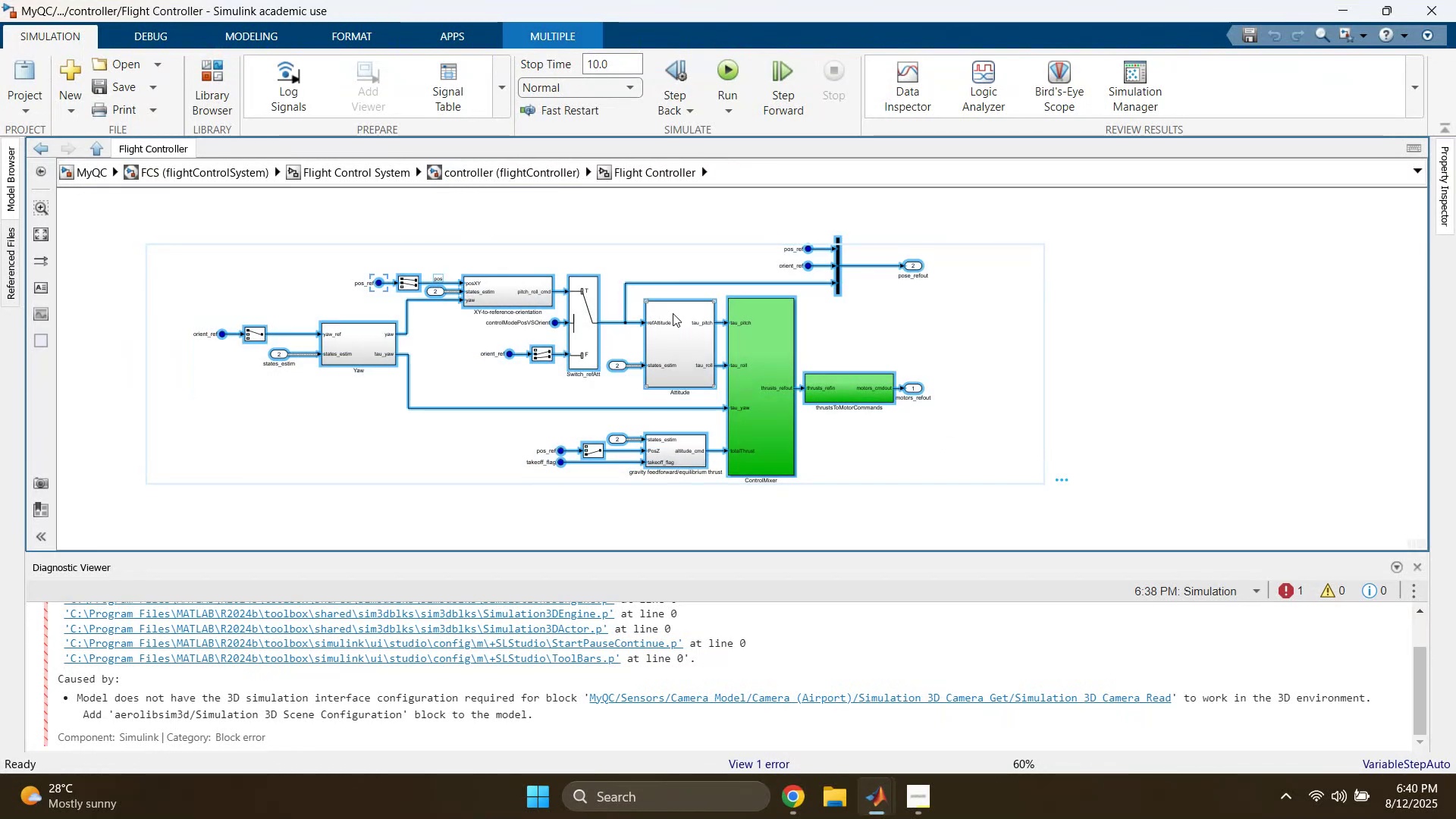 
left_click([507, 167])
 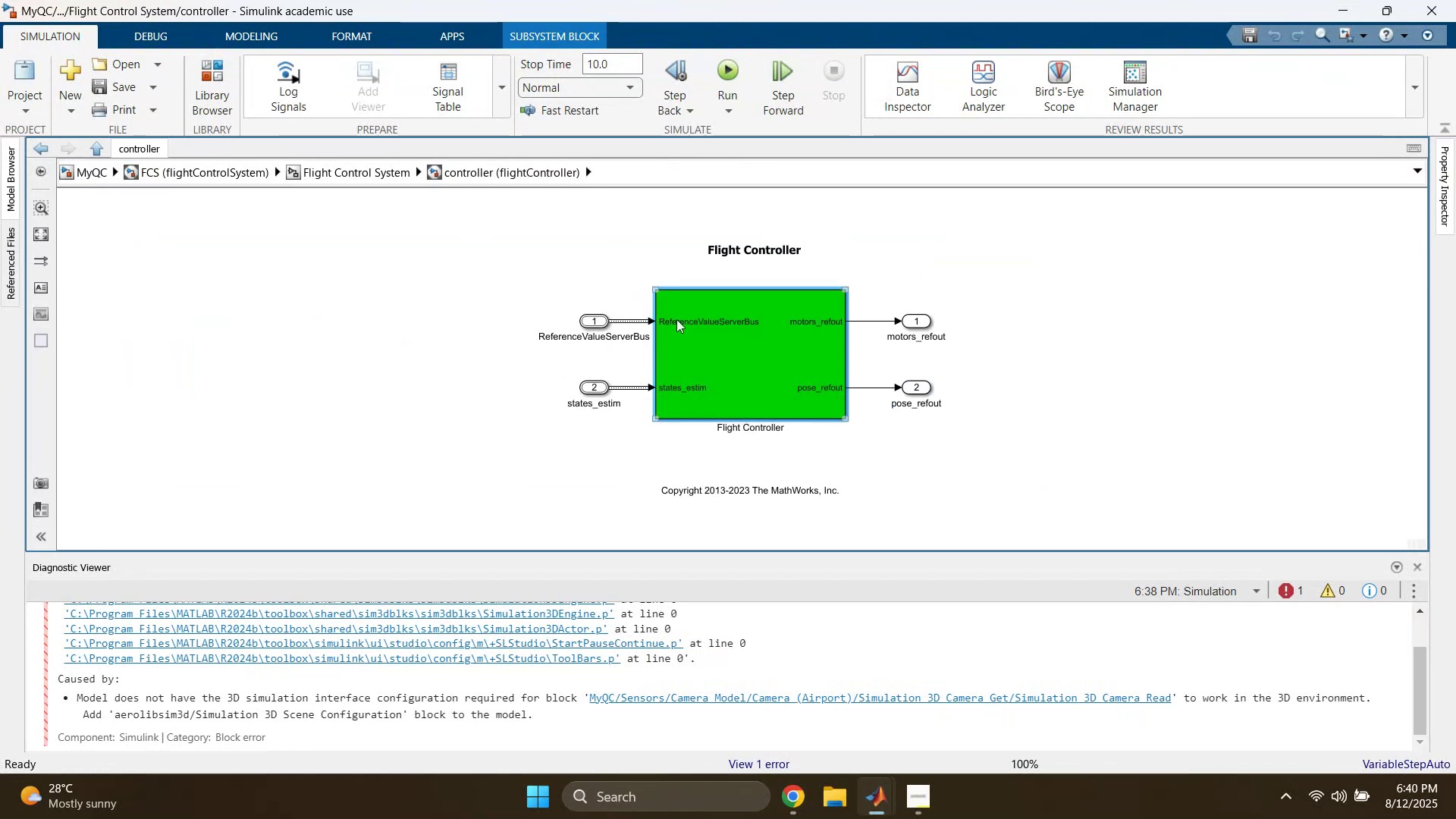 
left_click([722, 364])
 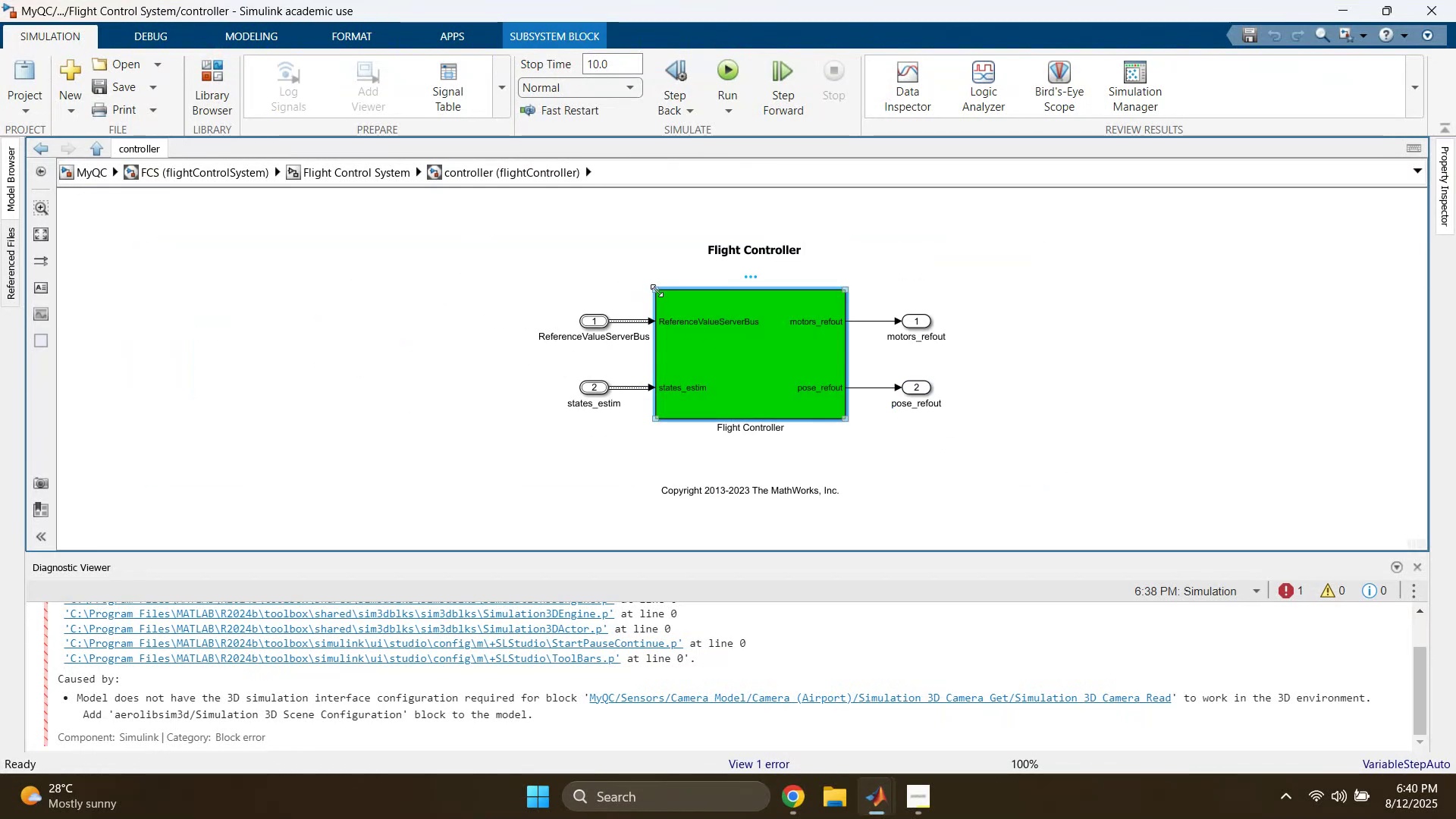 
left_click([635, 255])
 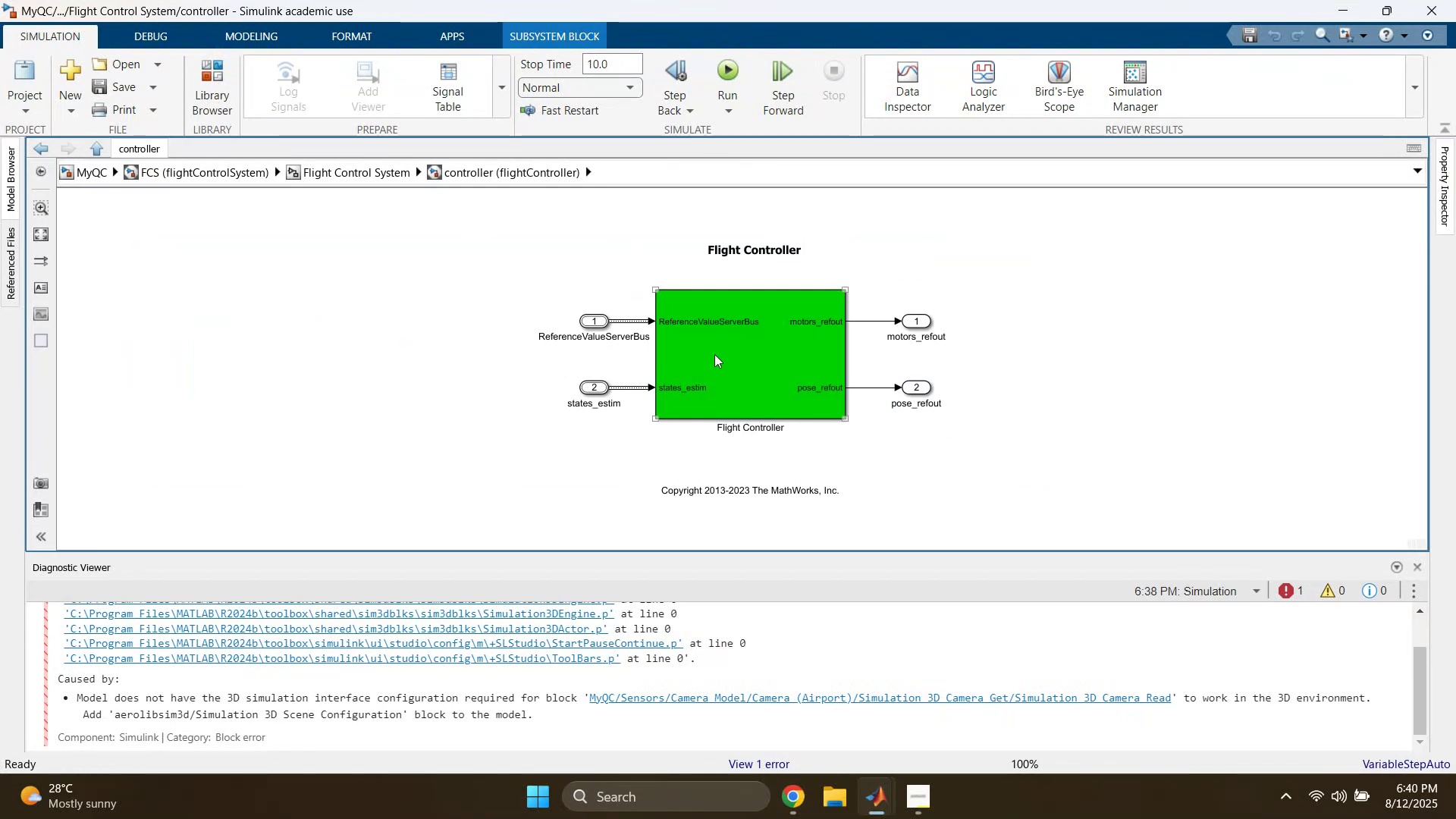 
left_click([756, 383])
 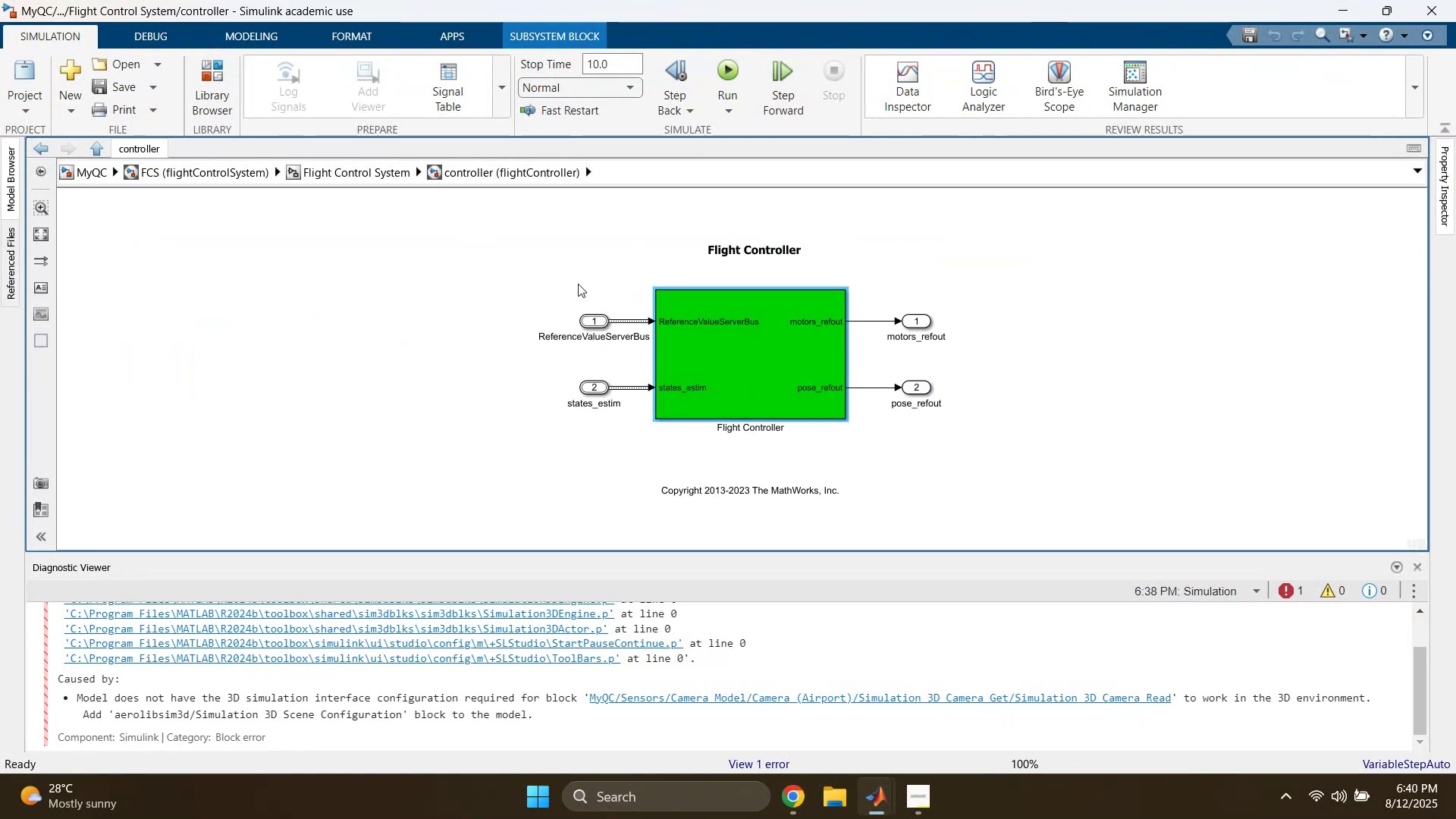 
left_click([347, 170])
 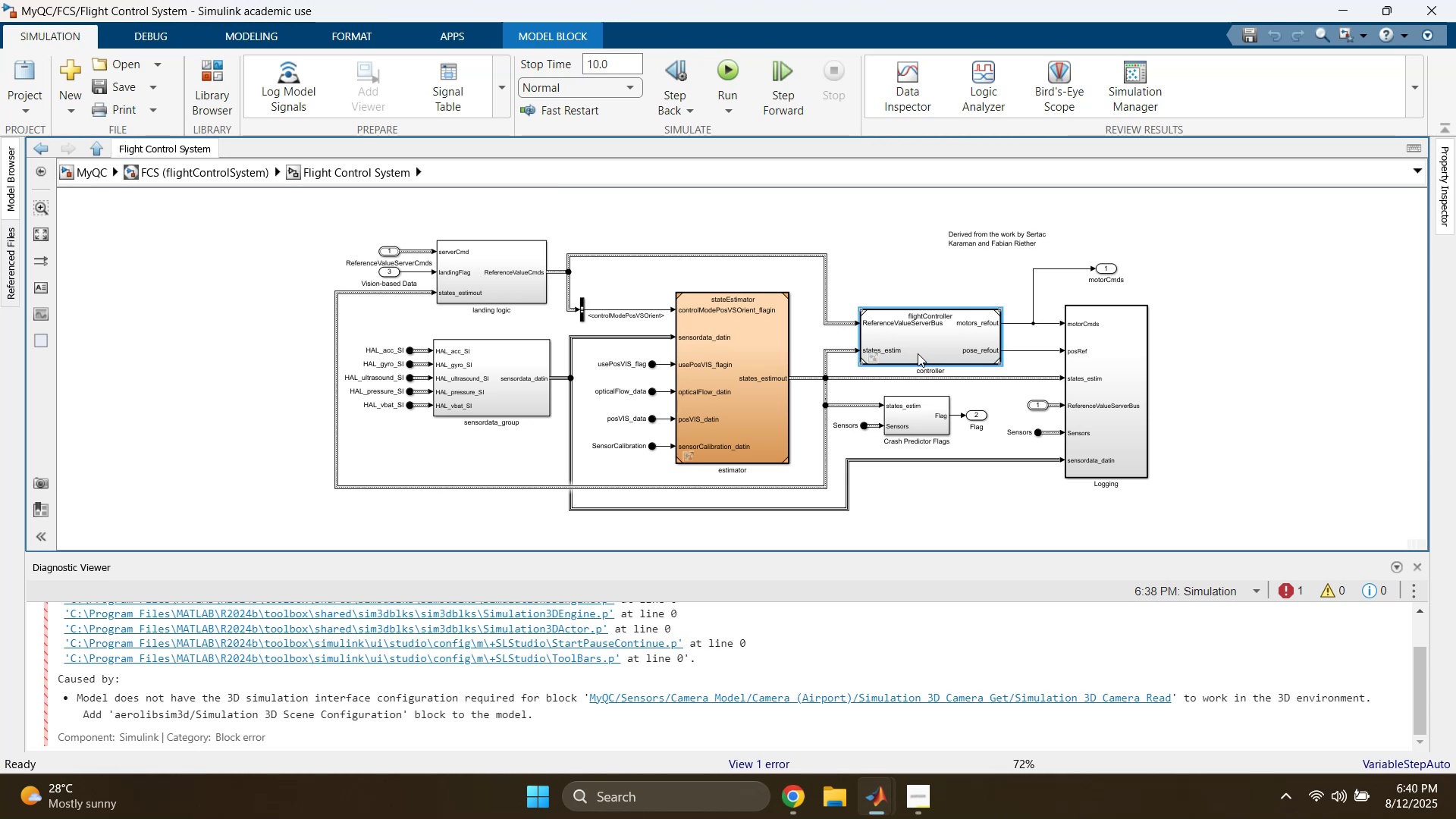 
left_click_drag(start_coordinate=[615, 226], to_coordinate=[651, 278])
 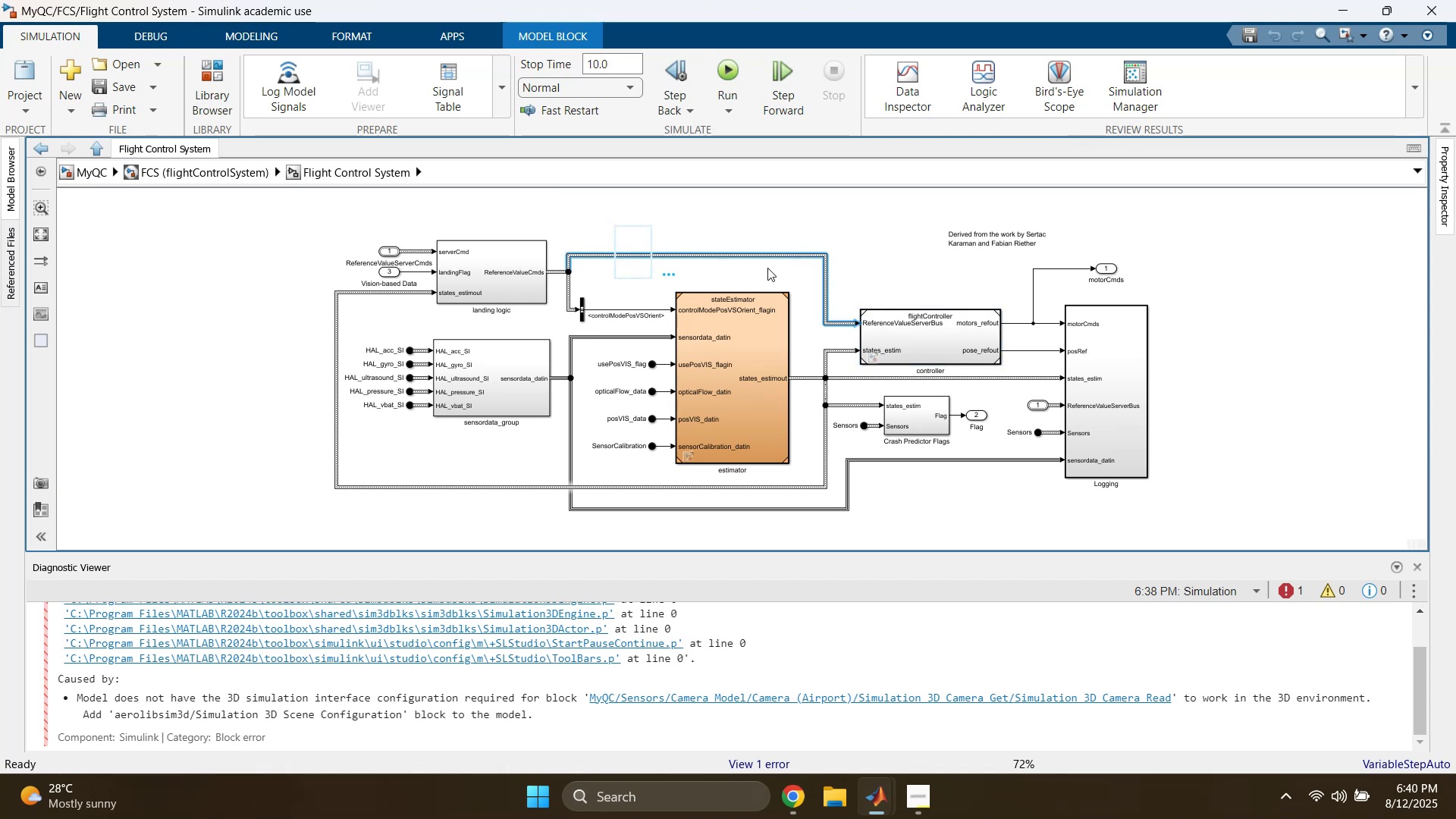 
left_click([830, 228])
 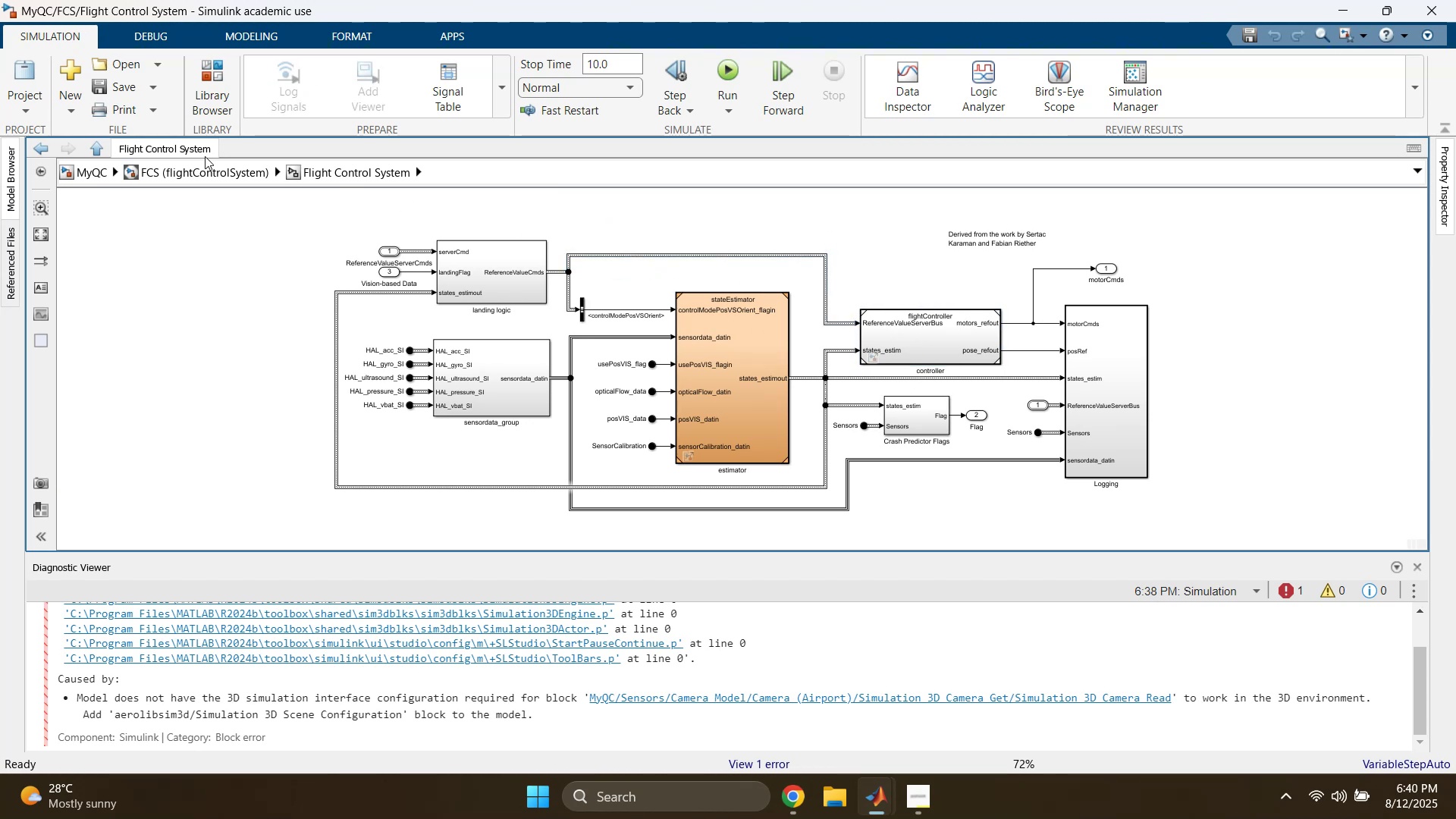 
left_click([951, 344])
 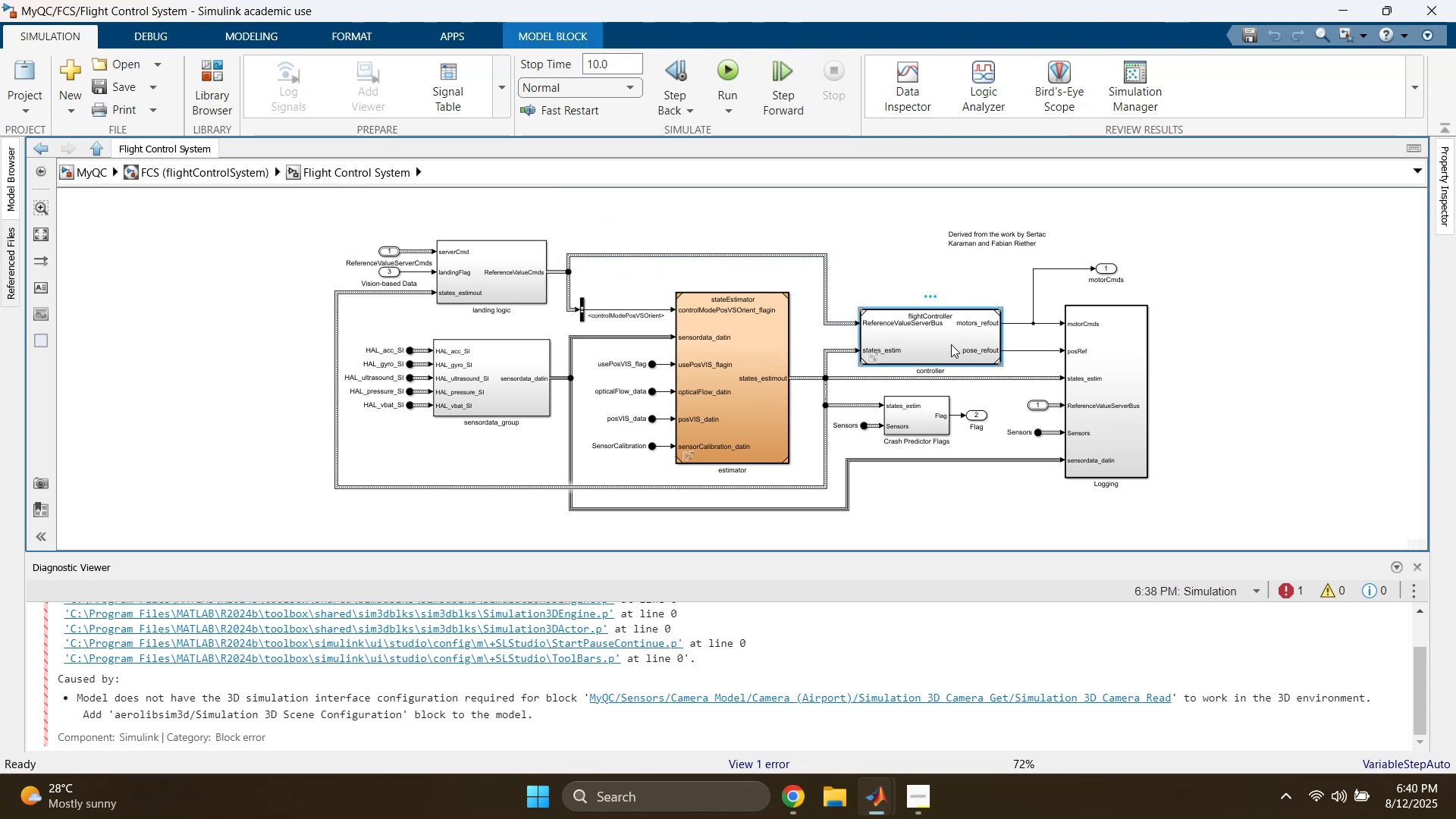 
double_click([951, 344])
 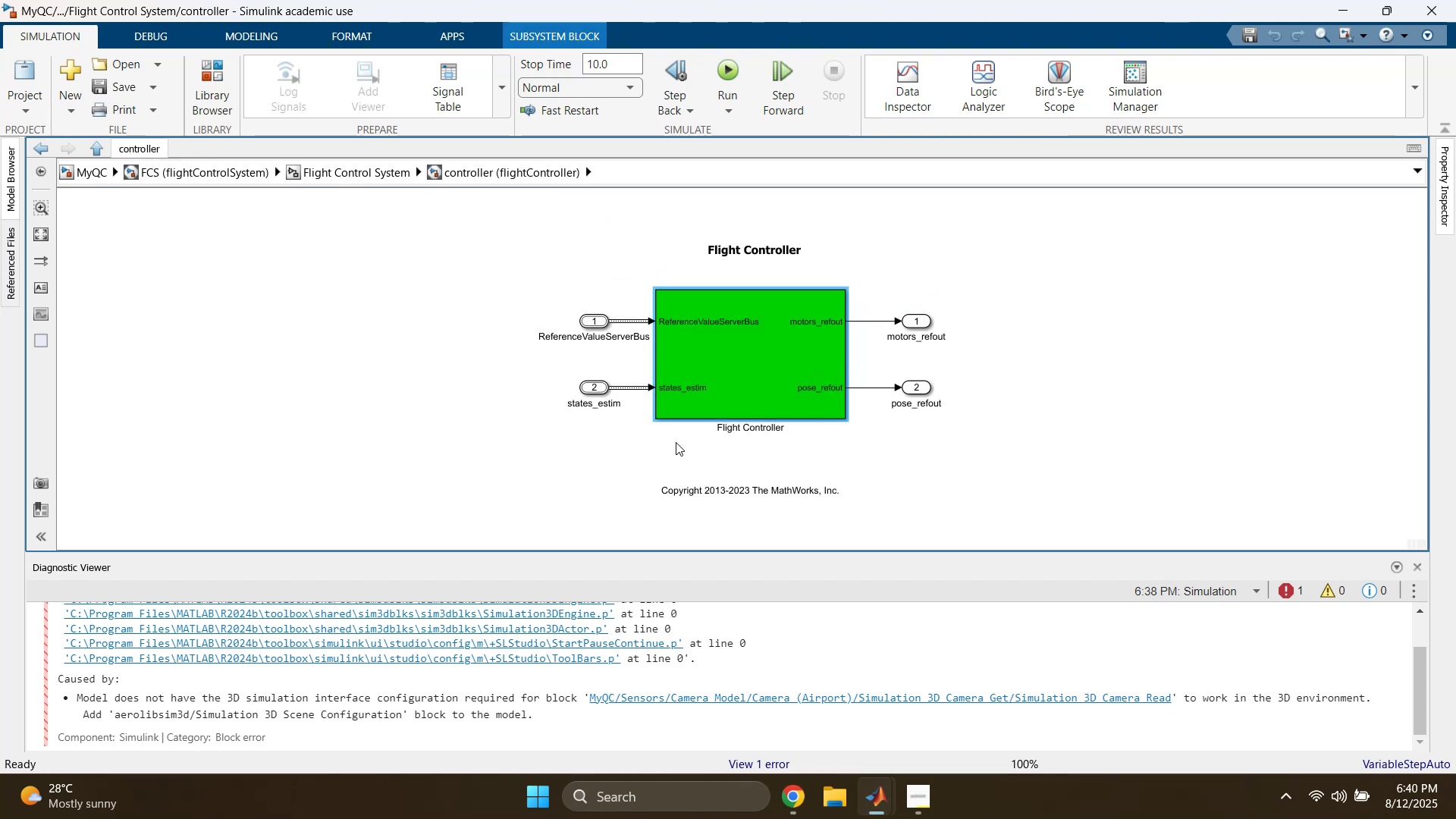 
double_click([738, 377])
 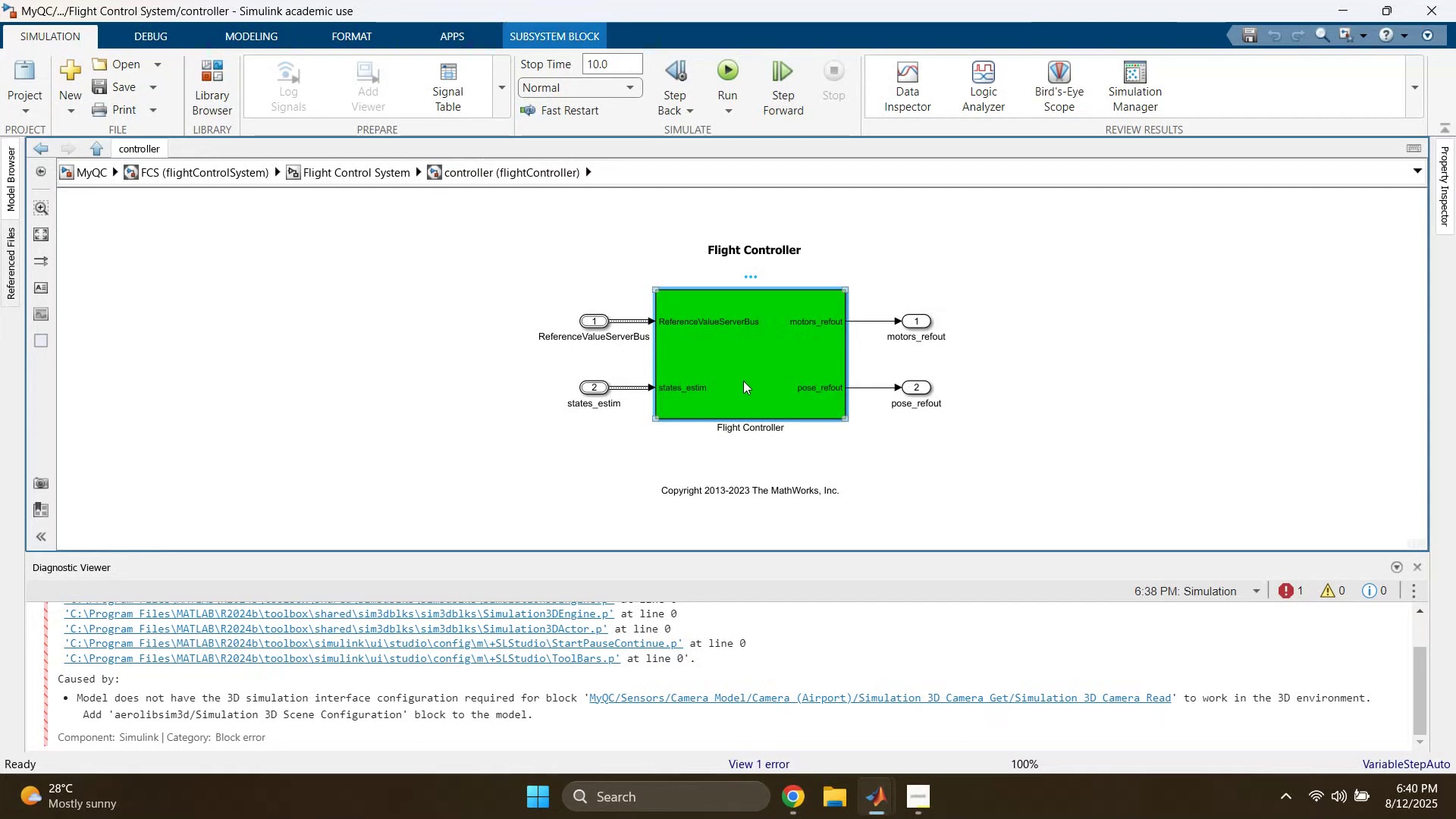 
key(Control+C)
 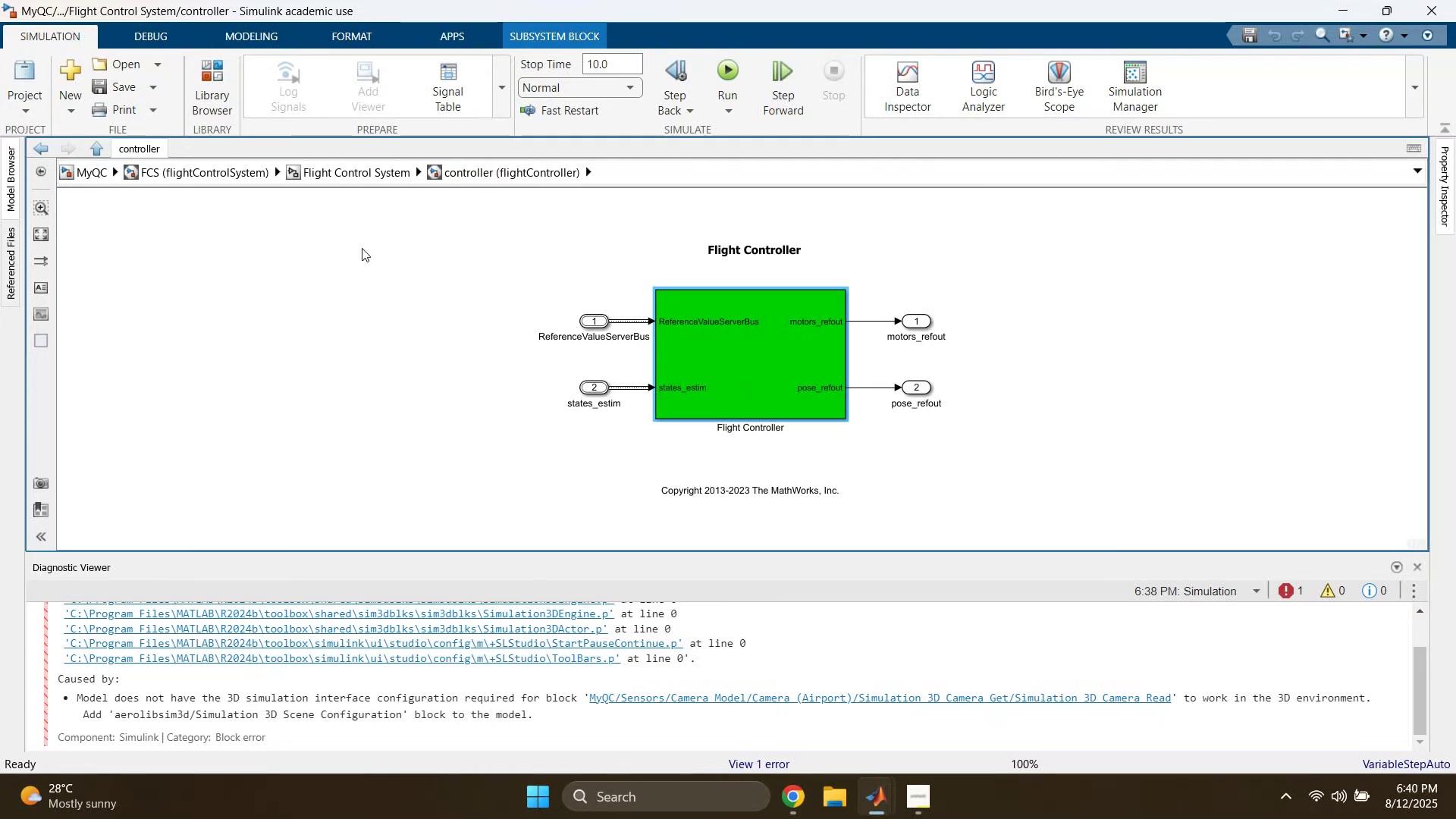 
left_click([356, 177])
 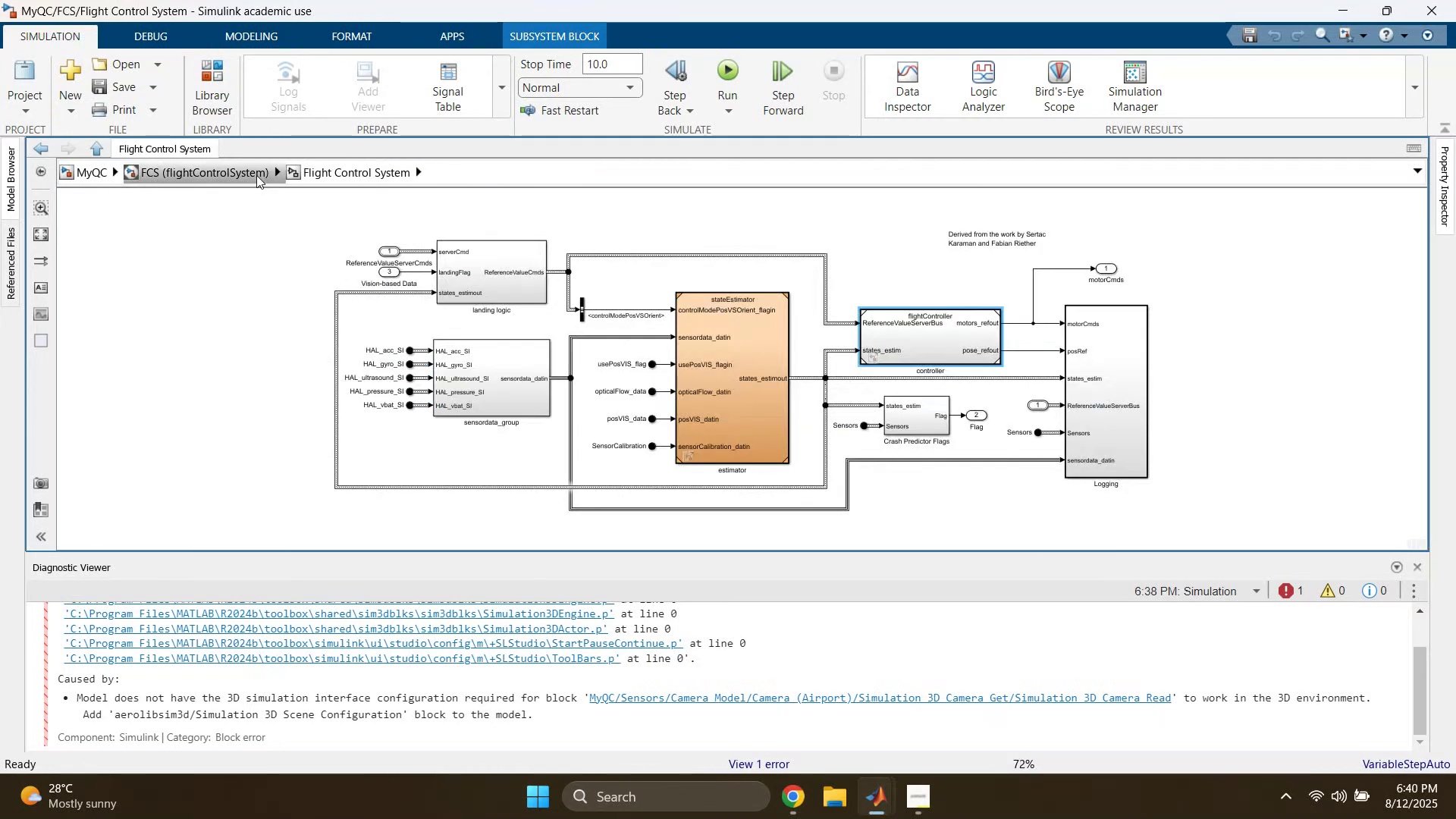 
left_click([246, 174])
 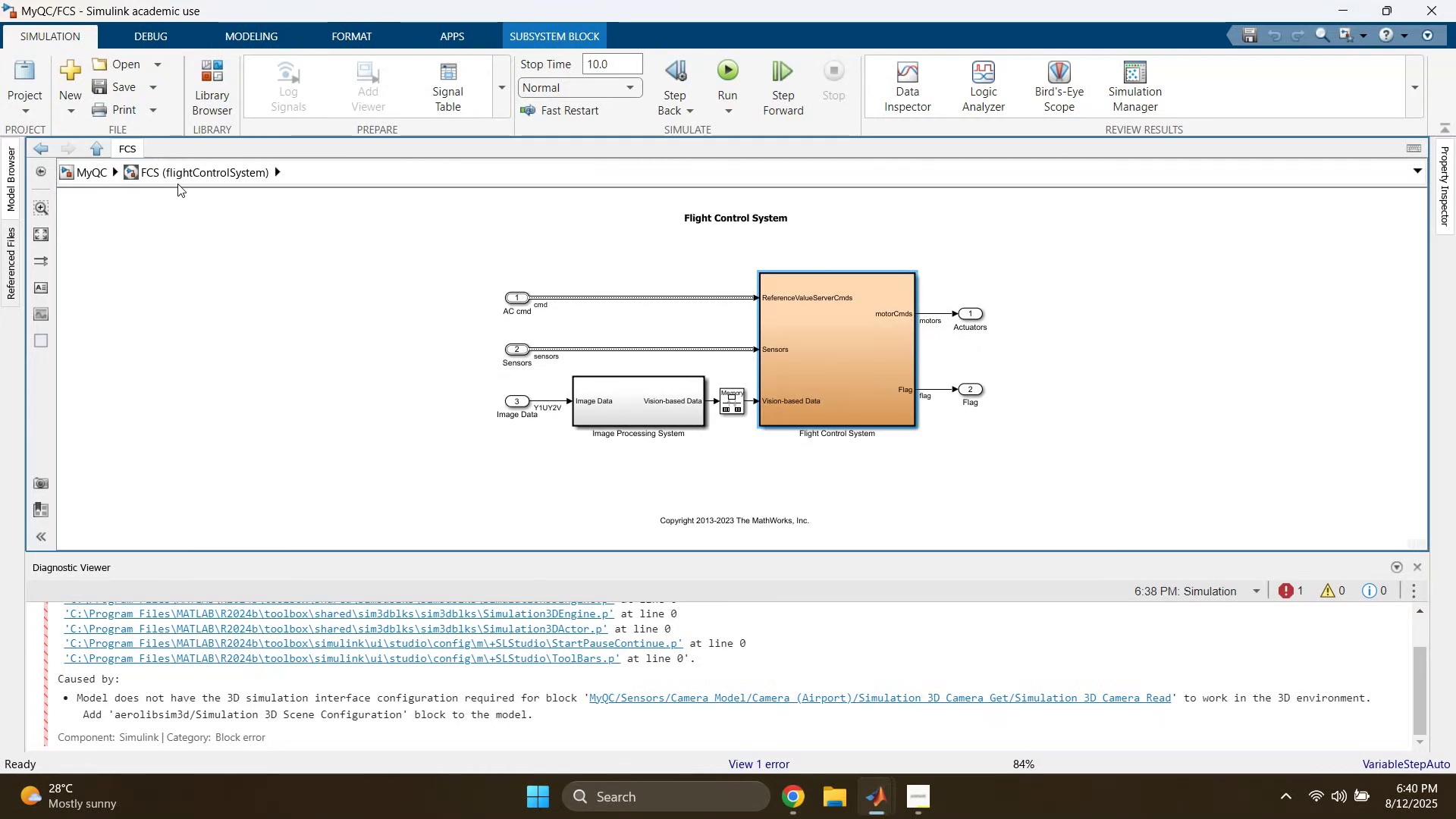 
left_click([90, 175])
 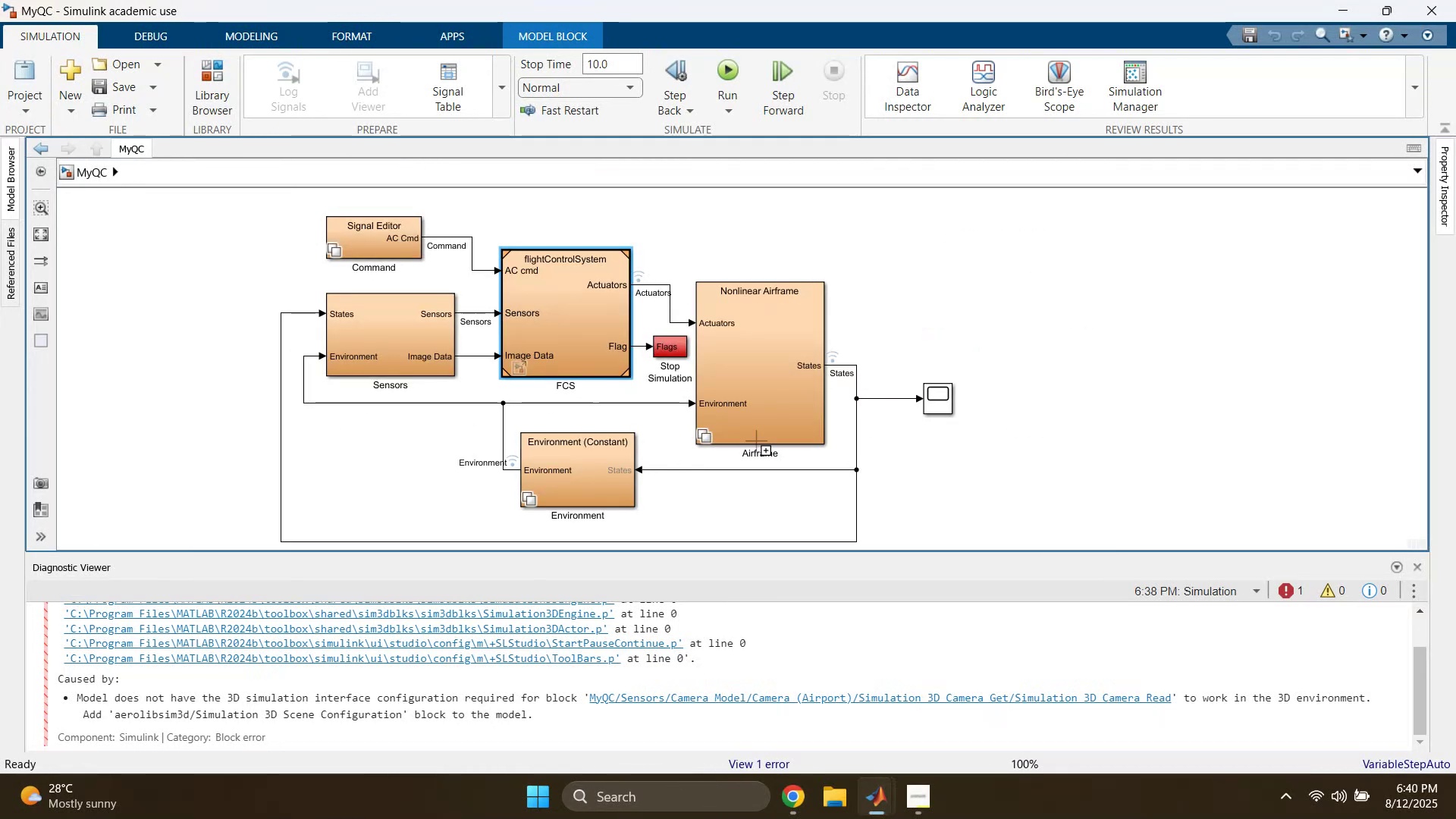 
key(Control+V)
 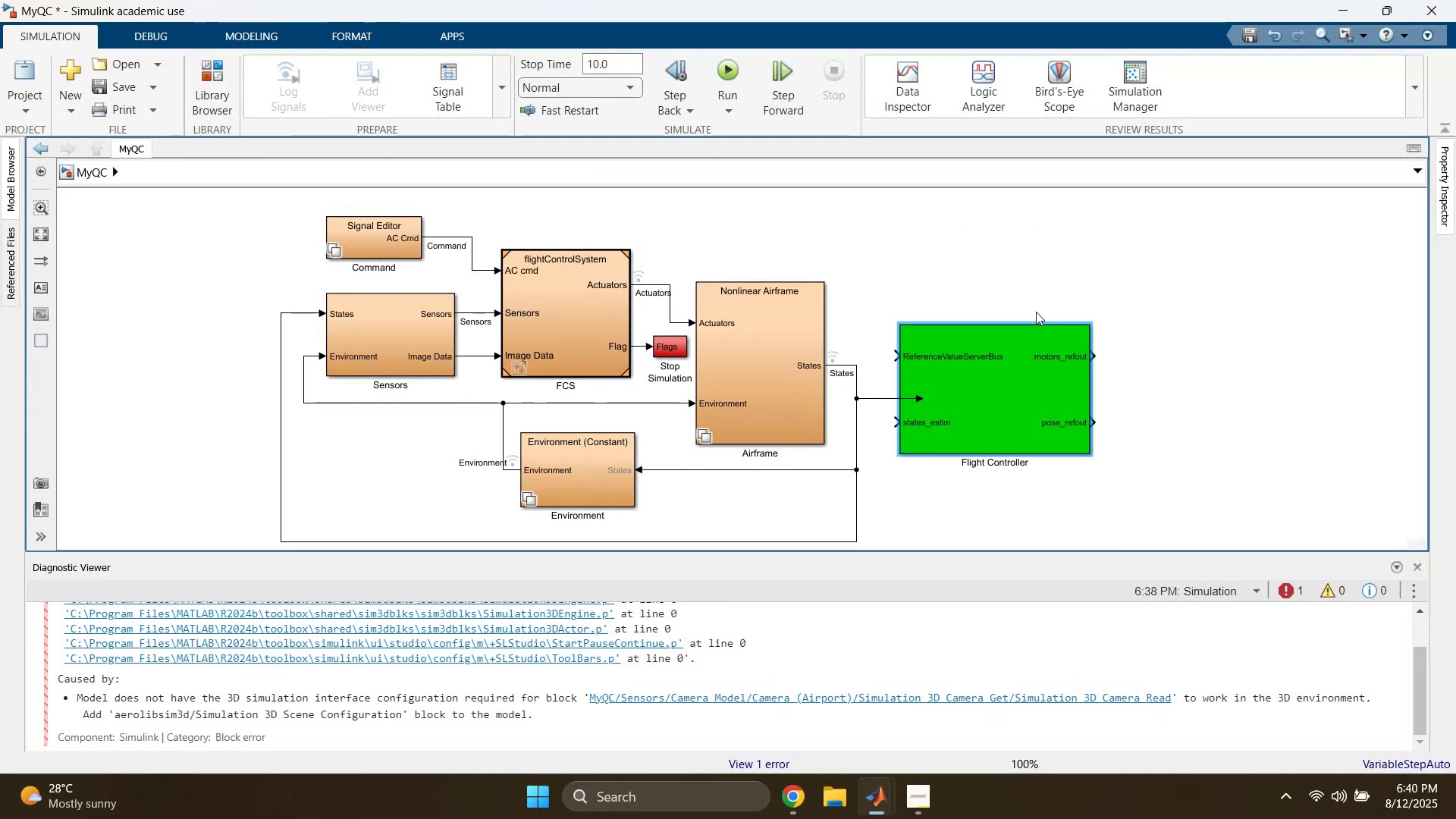 
left_click_drag(start_coordinate=[1007, 381], to_coordinate=[1109, 357])
 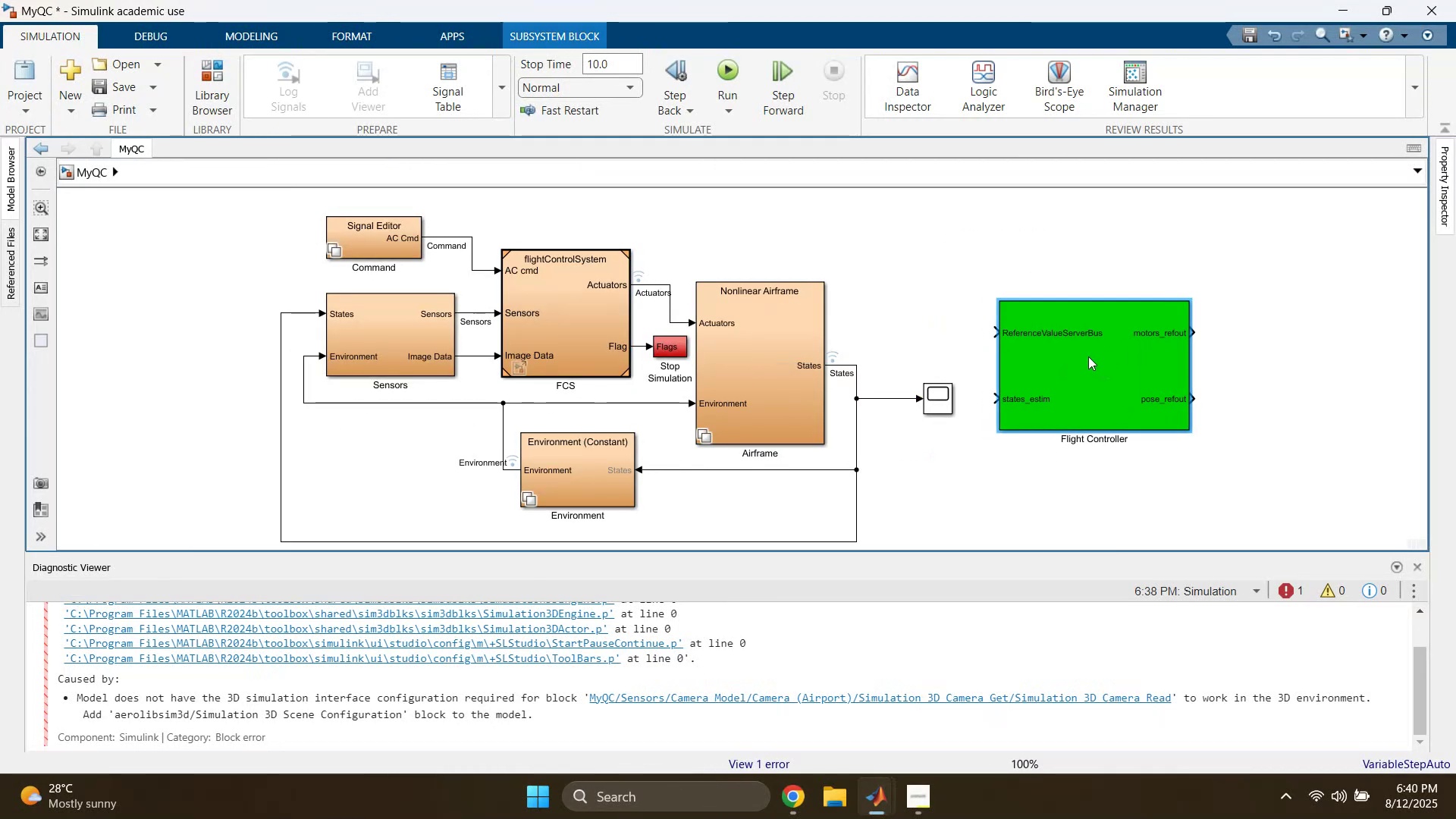 
scroll: coordinate [904, 377], scroll_direction: down, amount: 1.0
 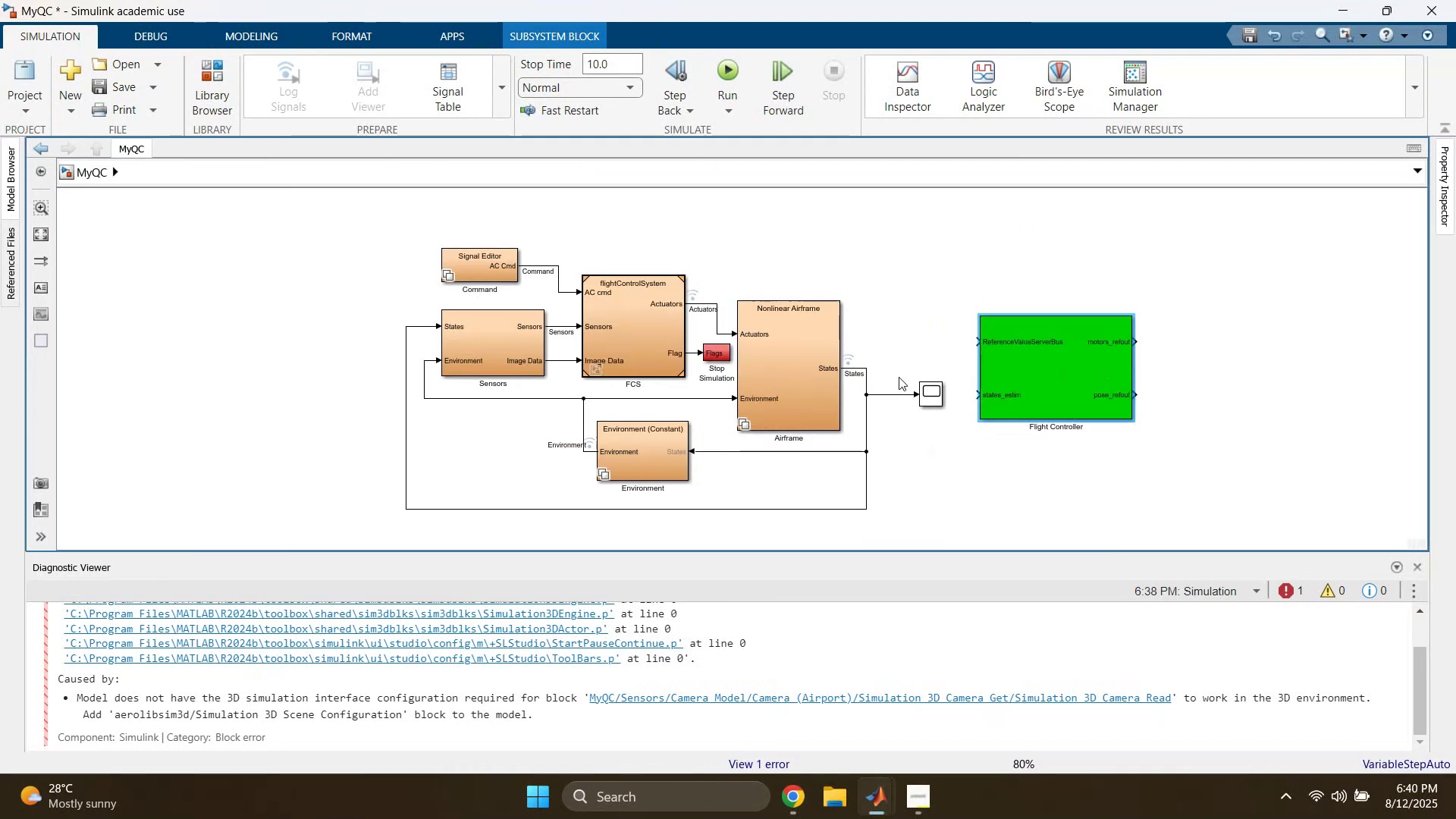 
scroll: coordinate [601, 366], scroll_direction: up, amount: 1.0
 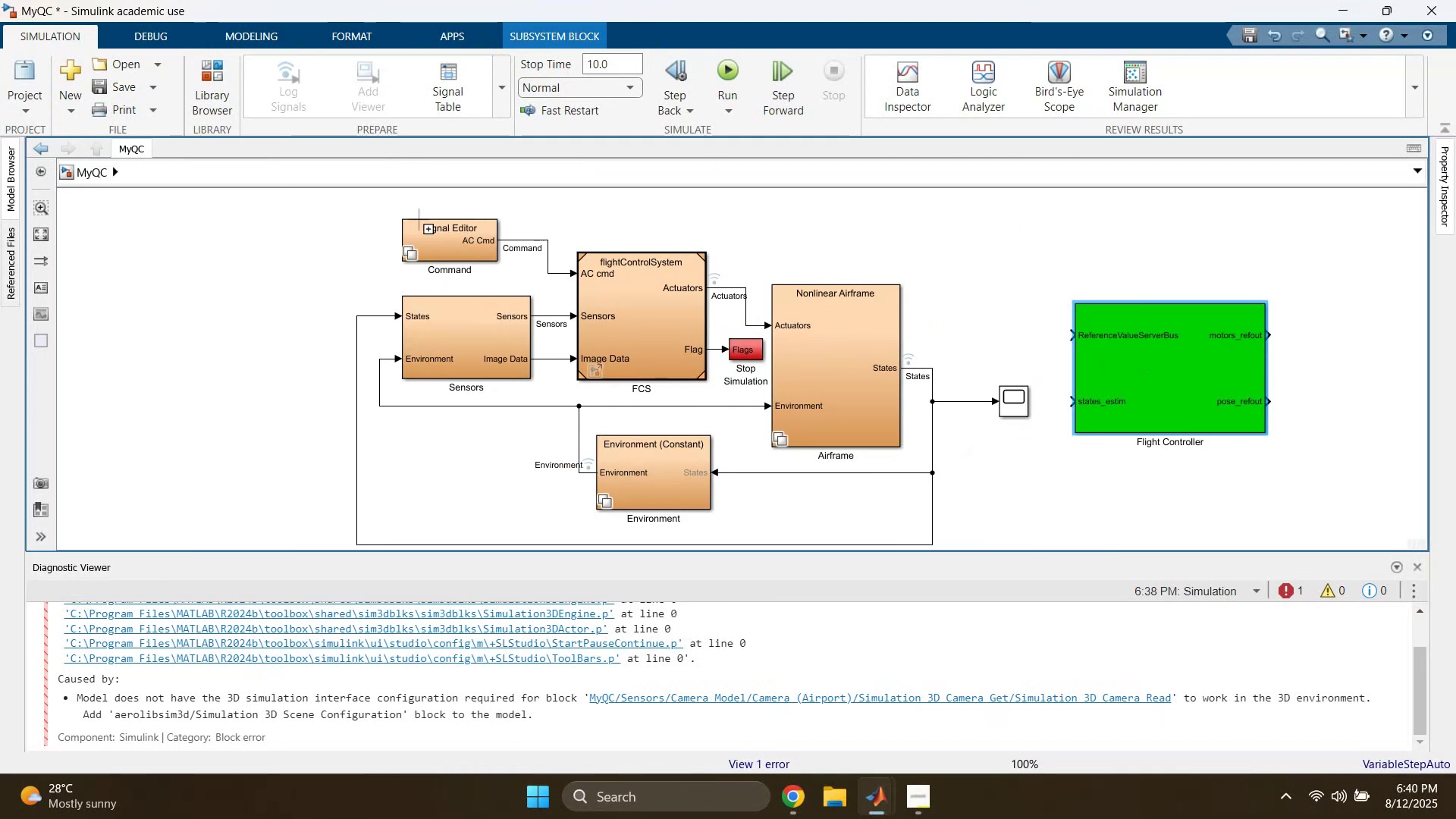 
left_click_drag(start_coordinate=[330, 212], to_coordinate=[557, 269])
 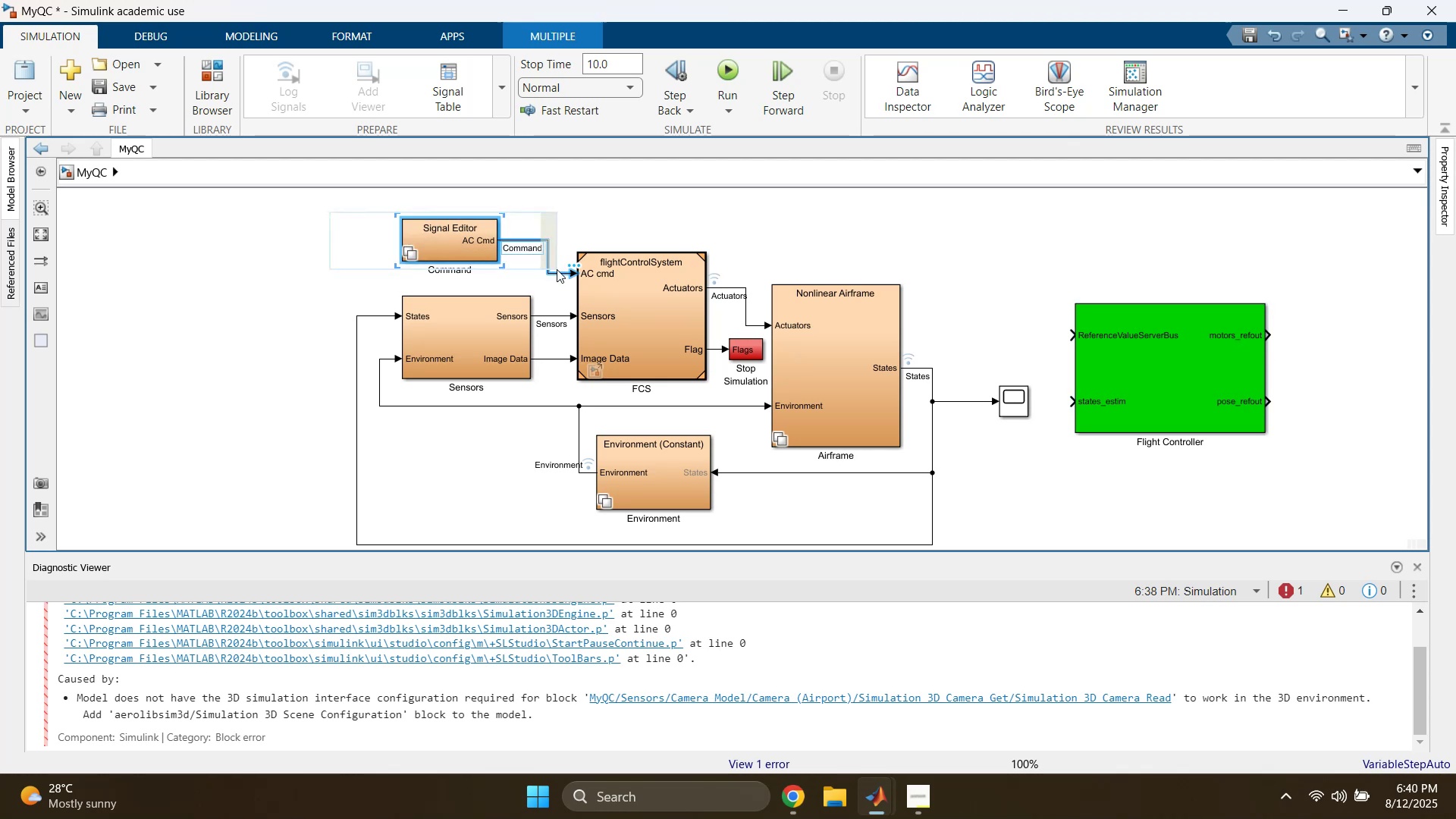 
key(Delete)
 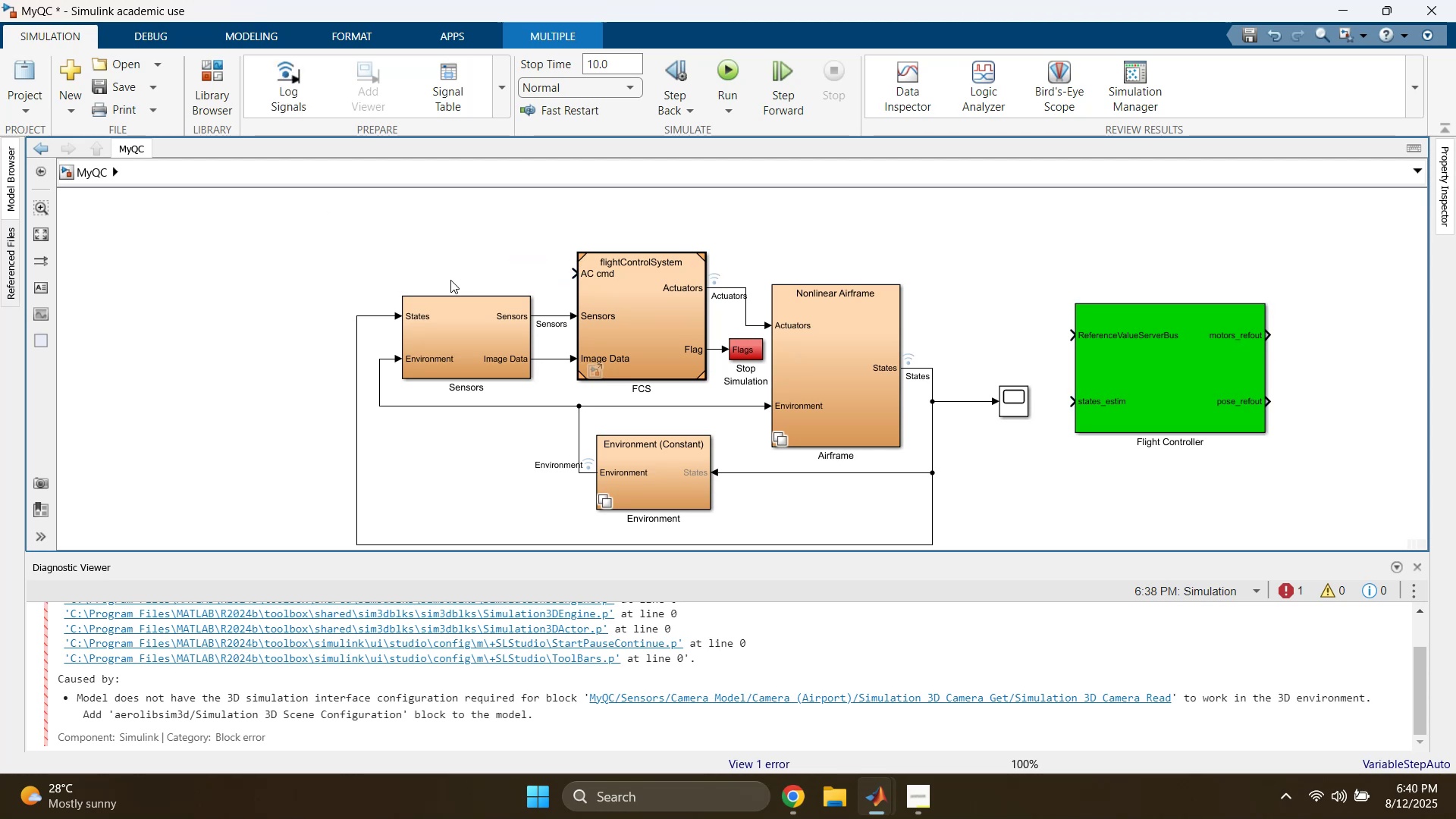 
left_click_drag(start_coordinate=[294, 261], to_coordinate=[535, 444])
 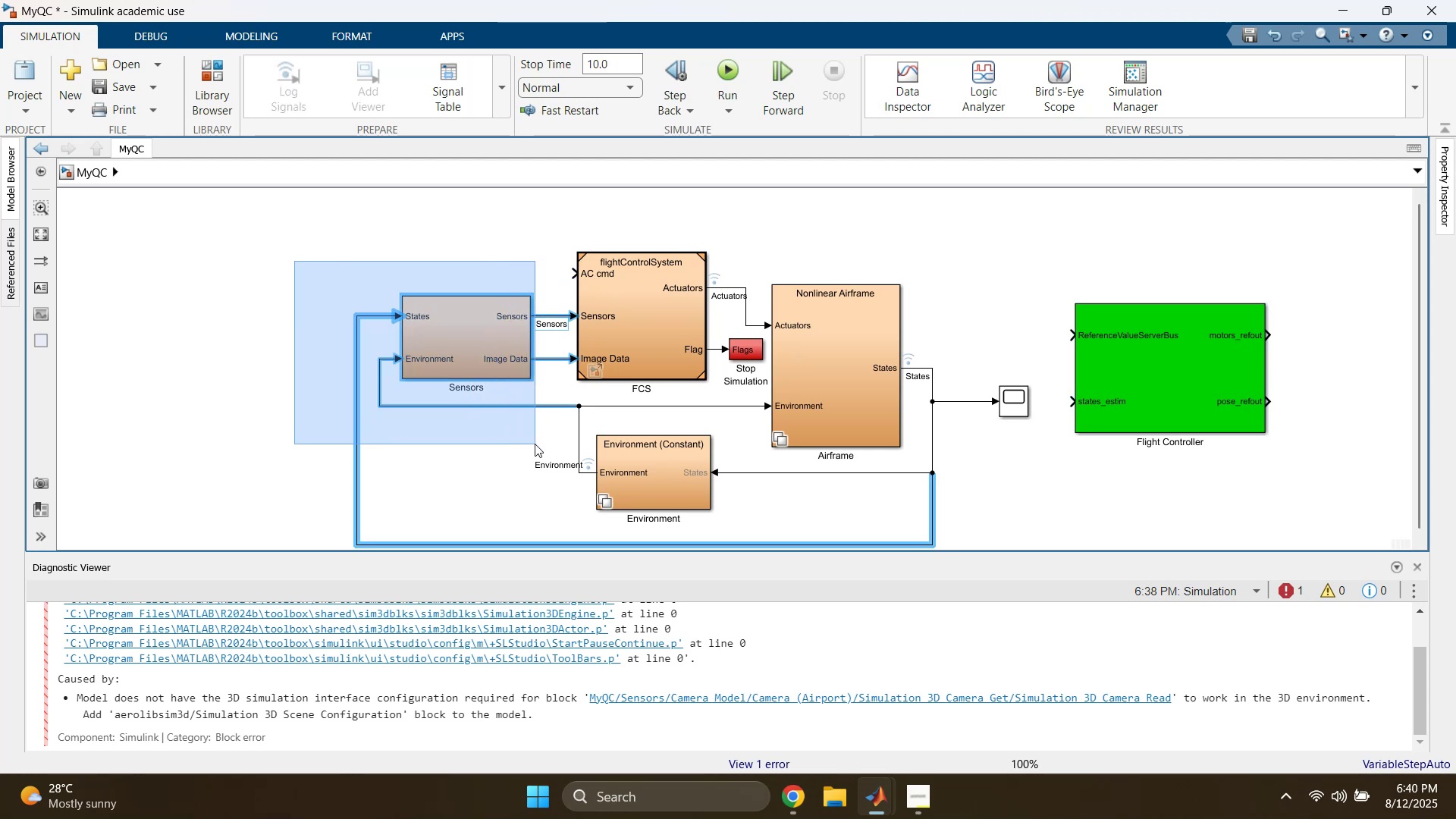 
key(Delete)
 